 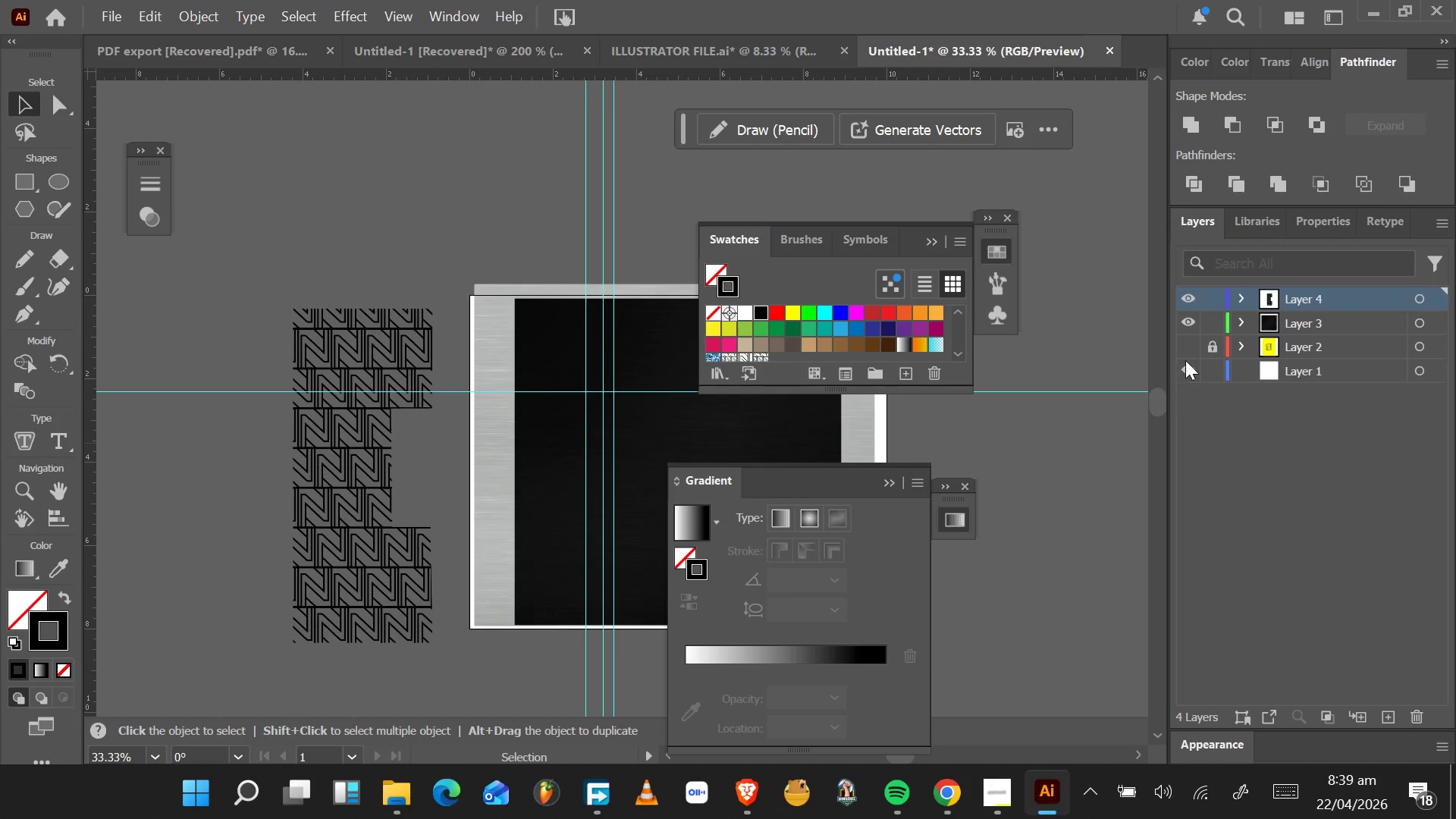 
left_click([1207, 348])
 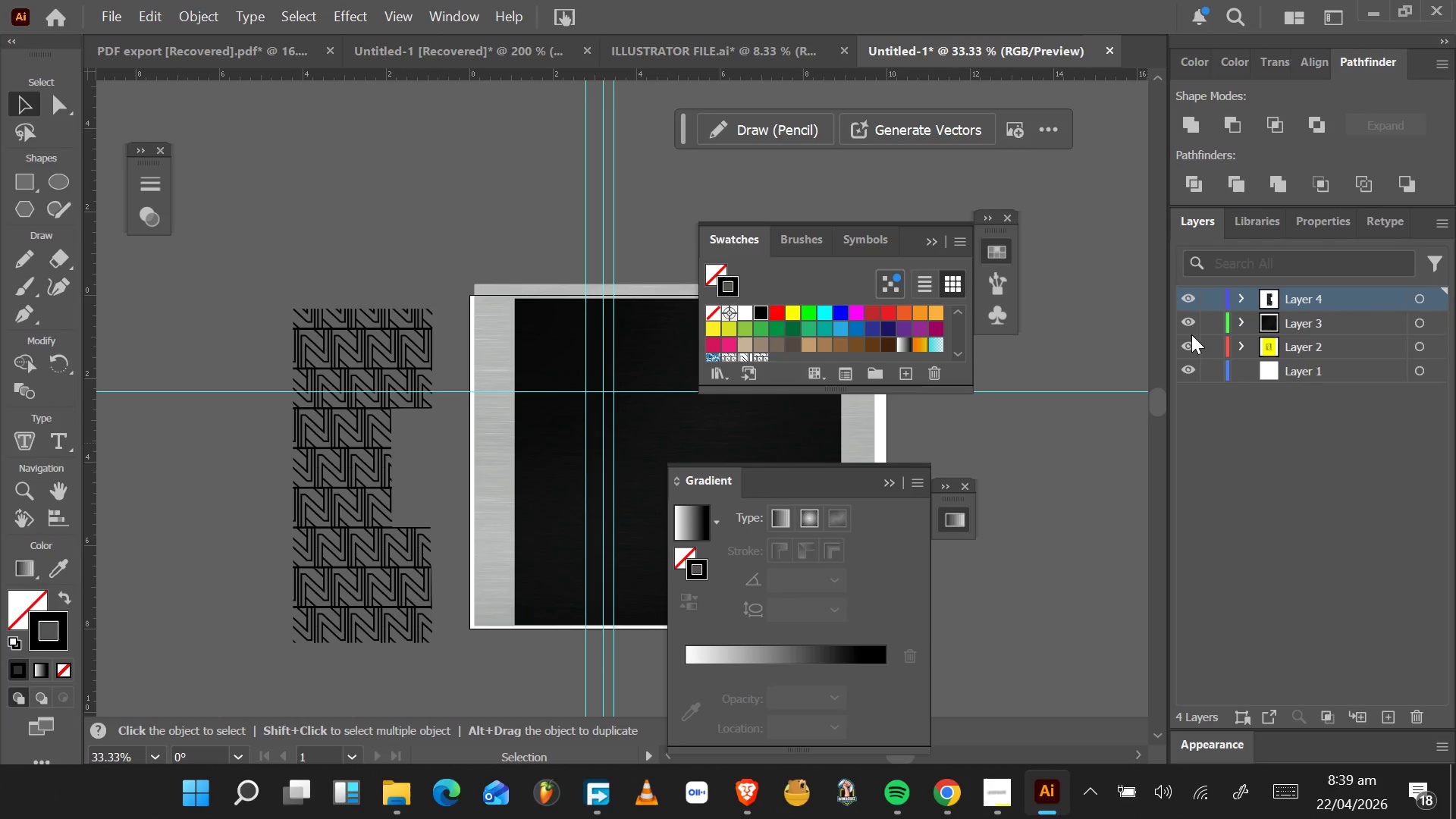 
left_click([1191, 328])
 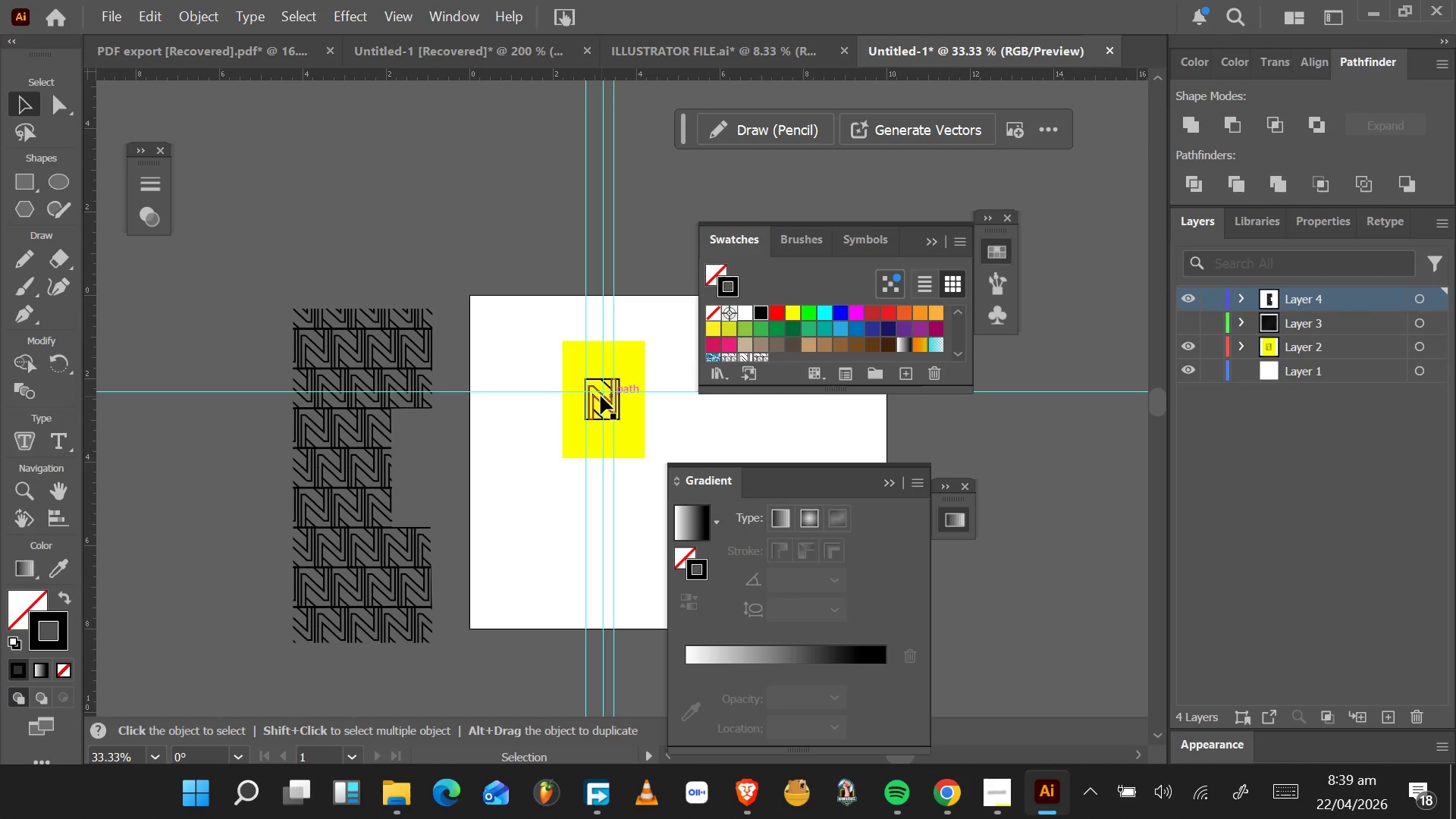 
hold_key(key=AltLeft, duration=0.62)
scroll: coordinate [607, 402], scroll_direction: up, amount: 5.0
 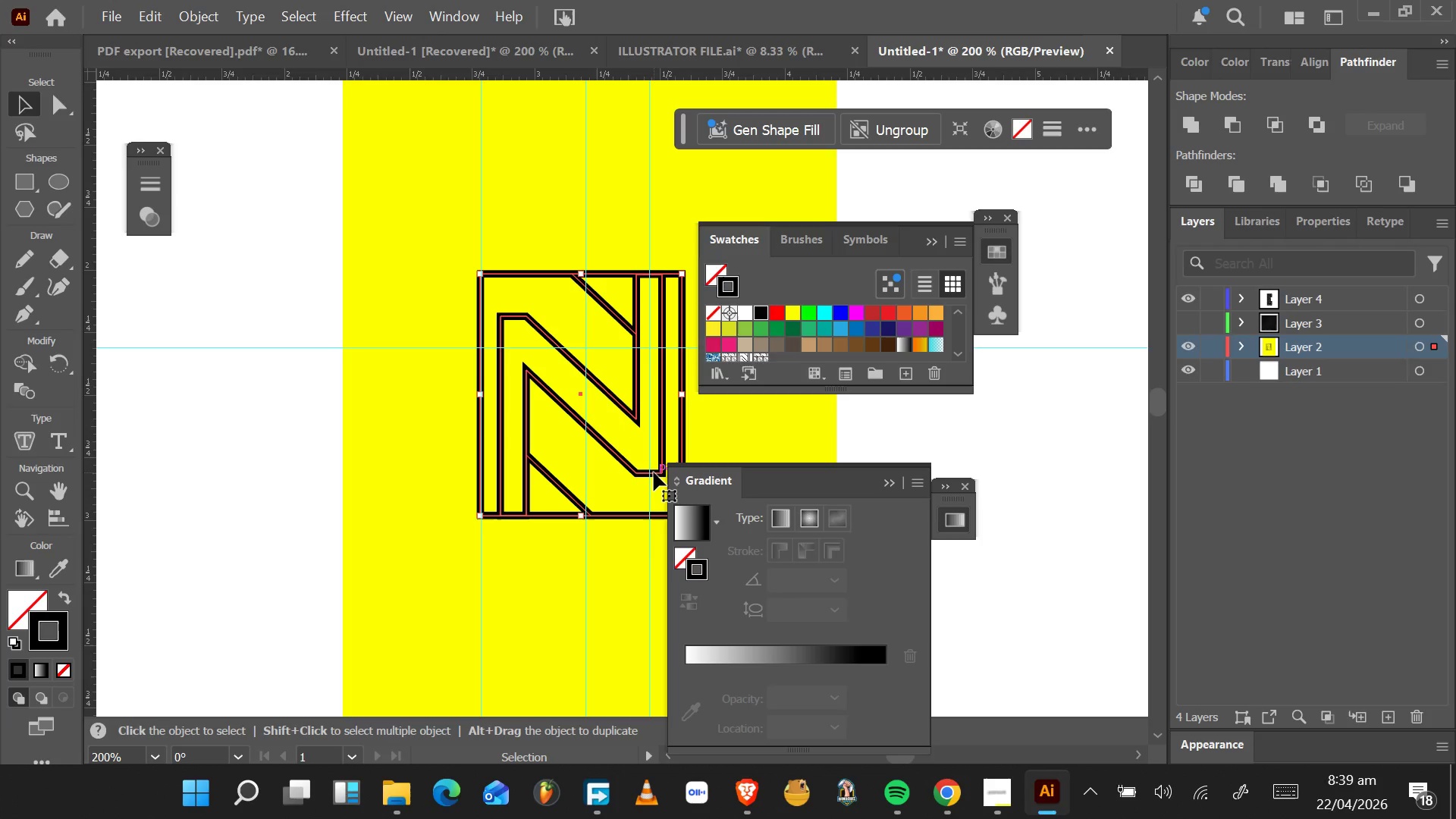 
double_click([652, 471])
 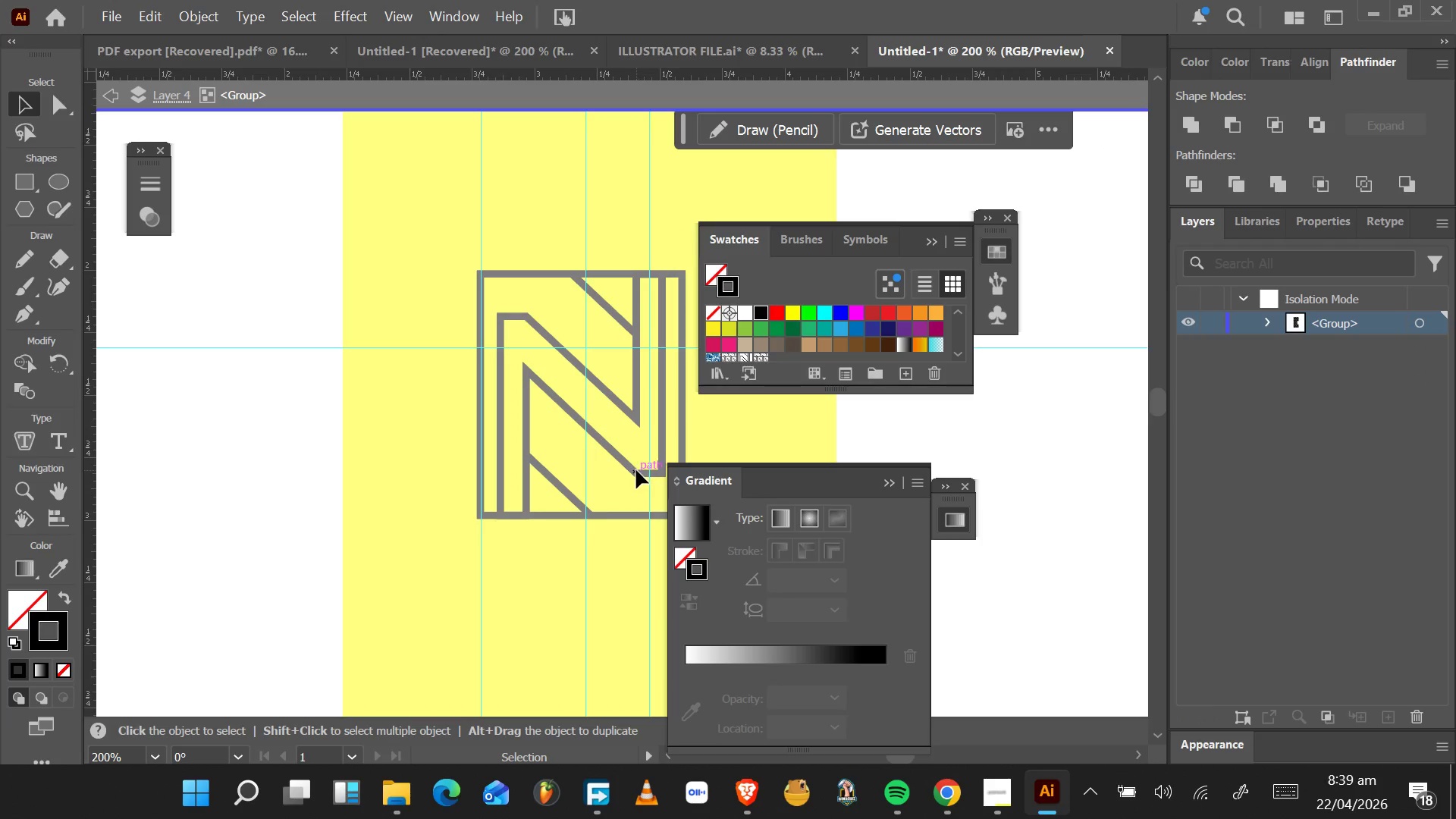 
double_click([636, 470])
 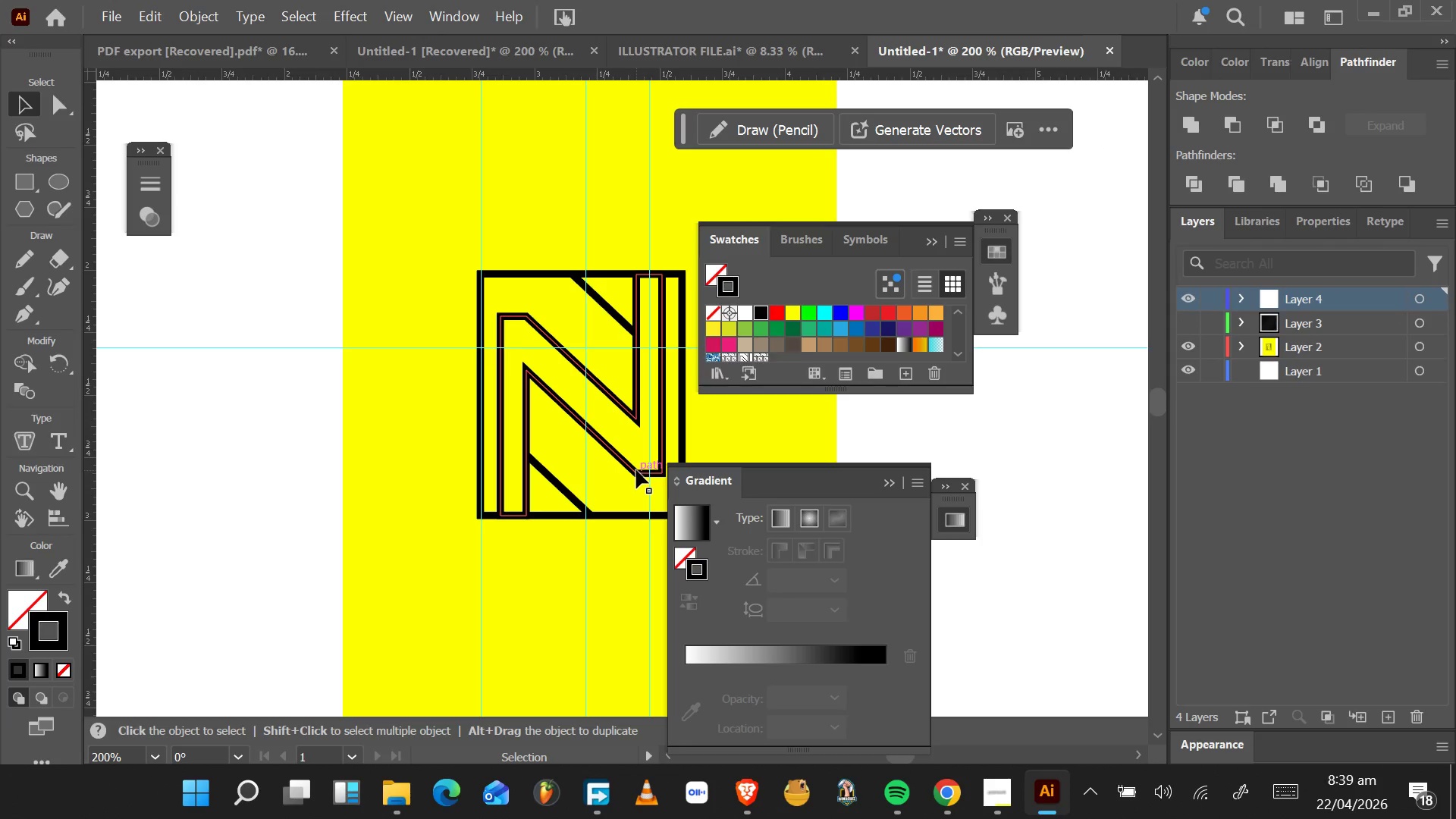 
triple_click([636, 470])
 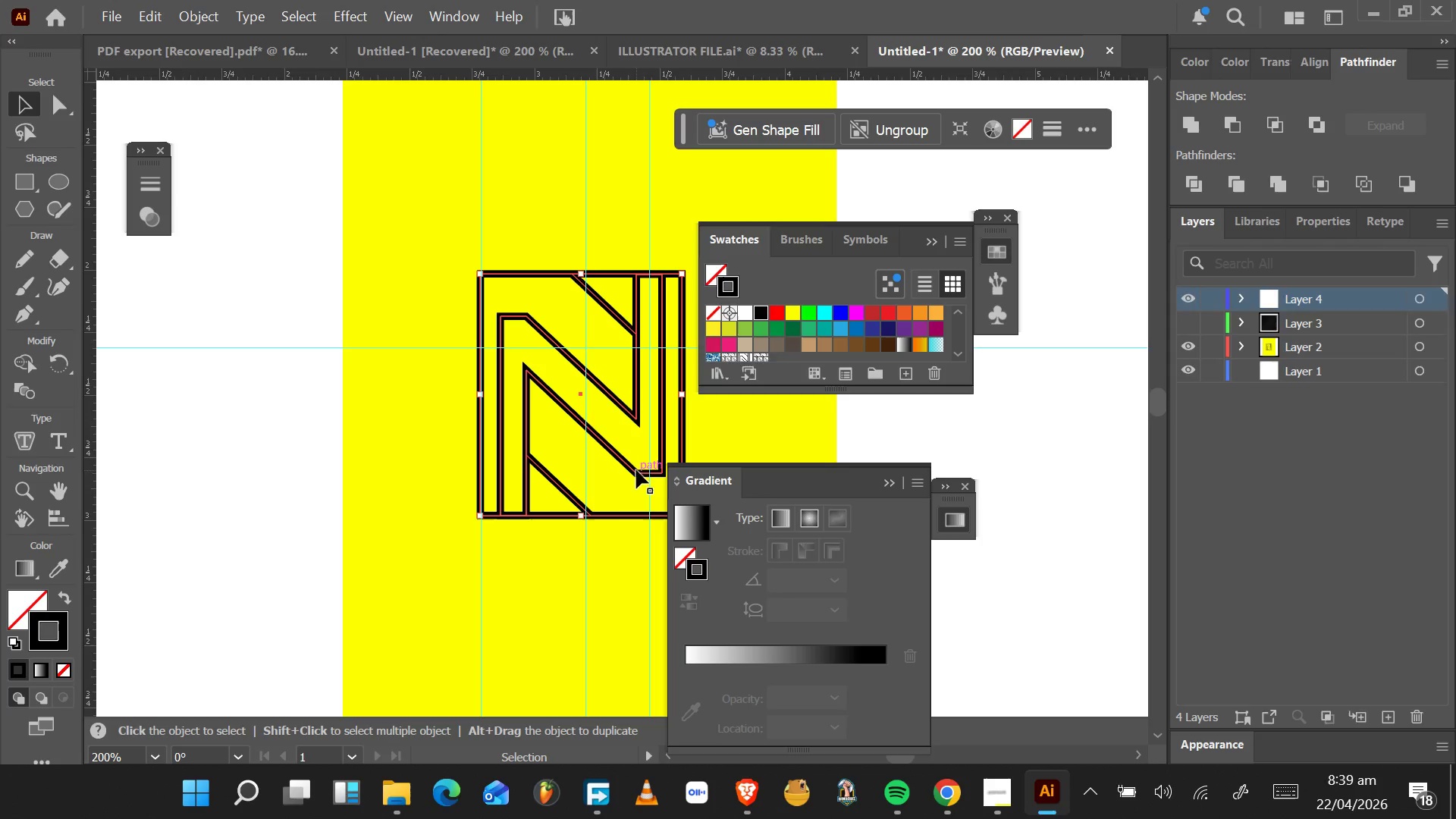 
triple_click([636, 470])
 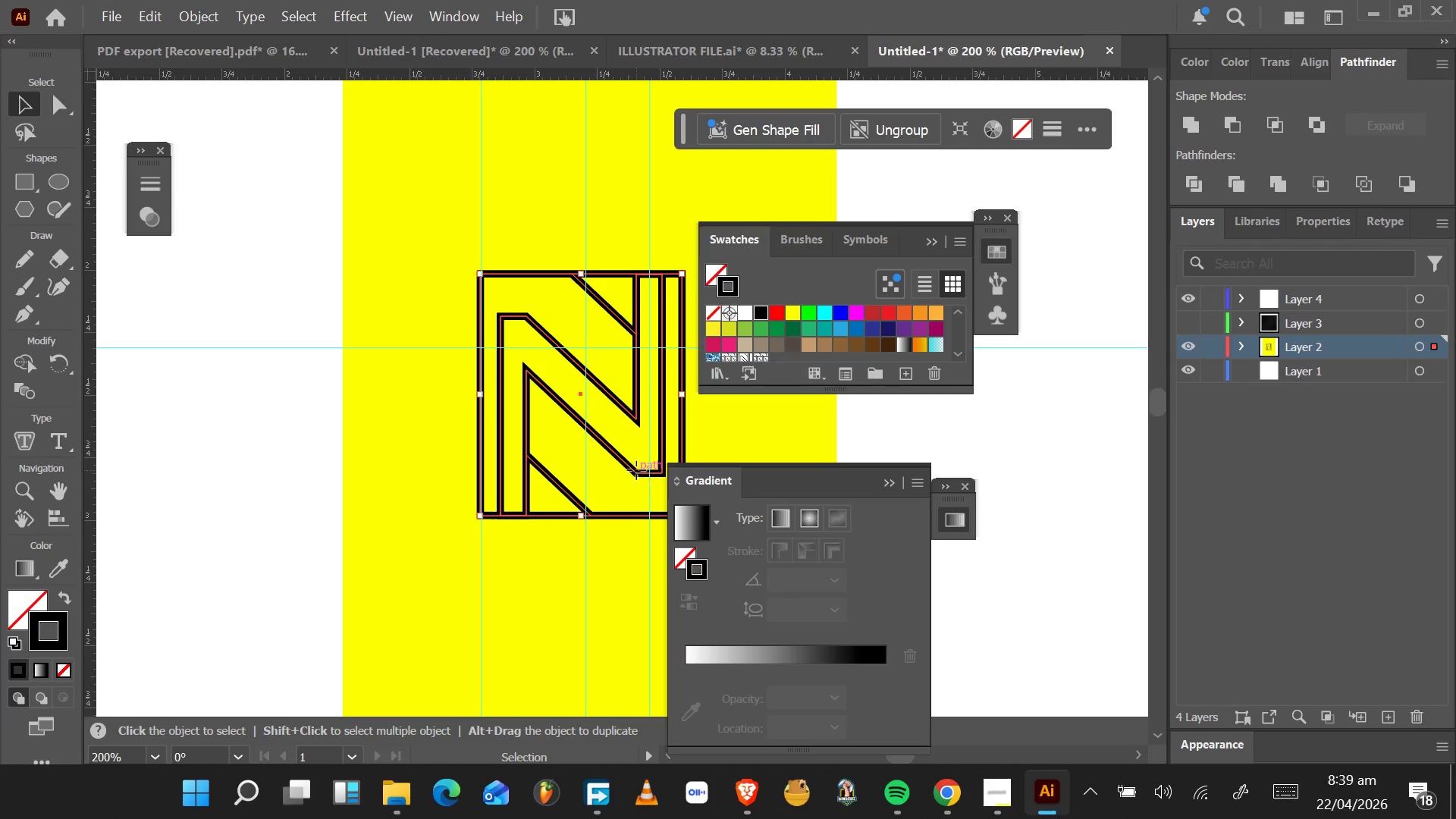 
double_click([636, 470])
 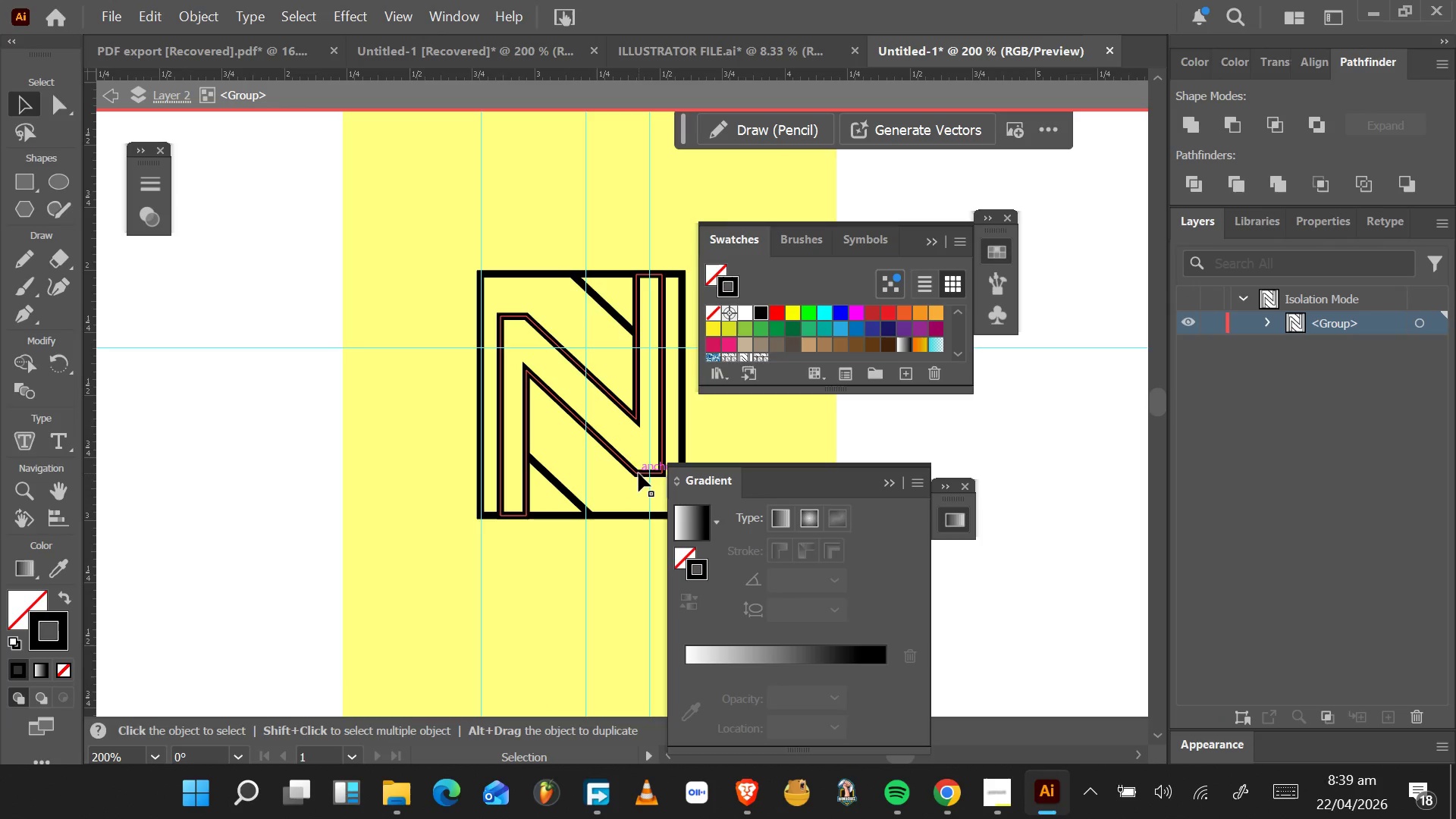 
key(A)
 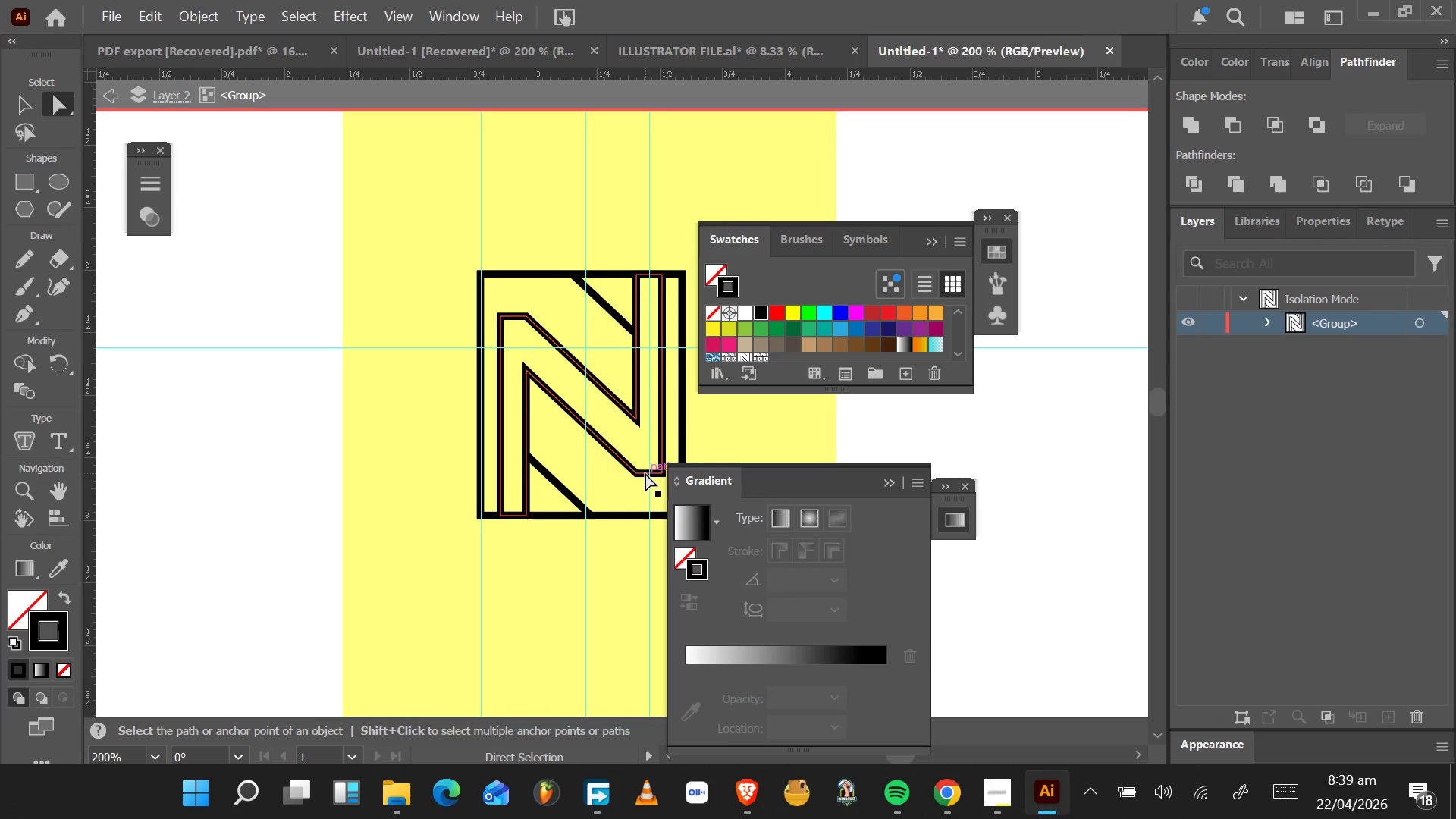 
left_click([645, 472])
 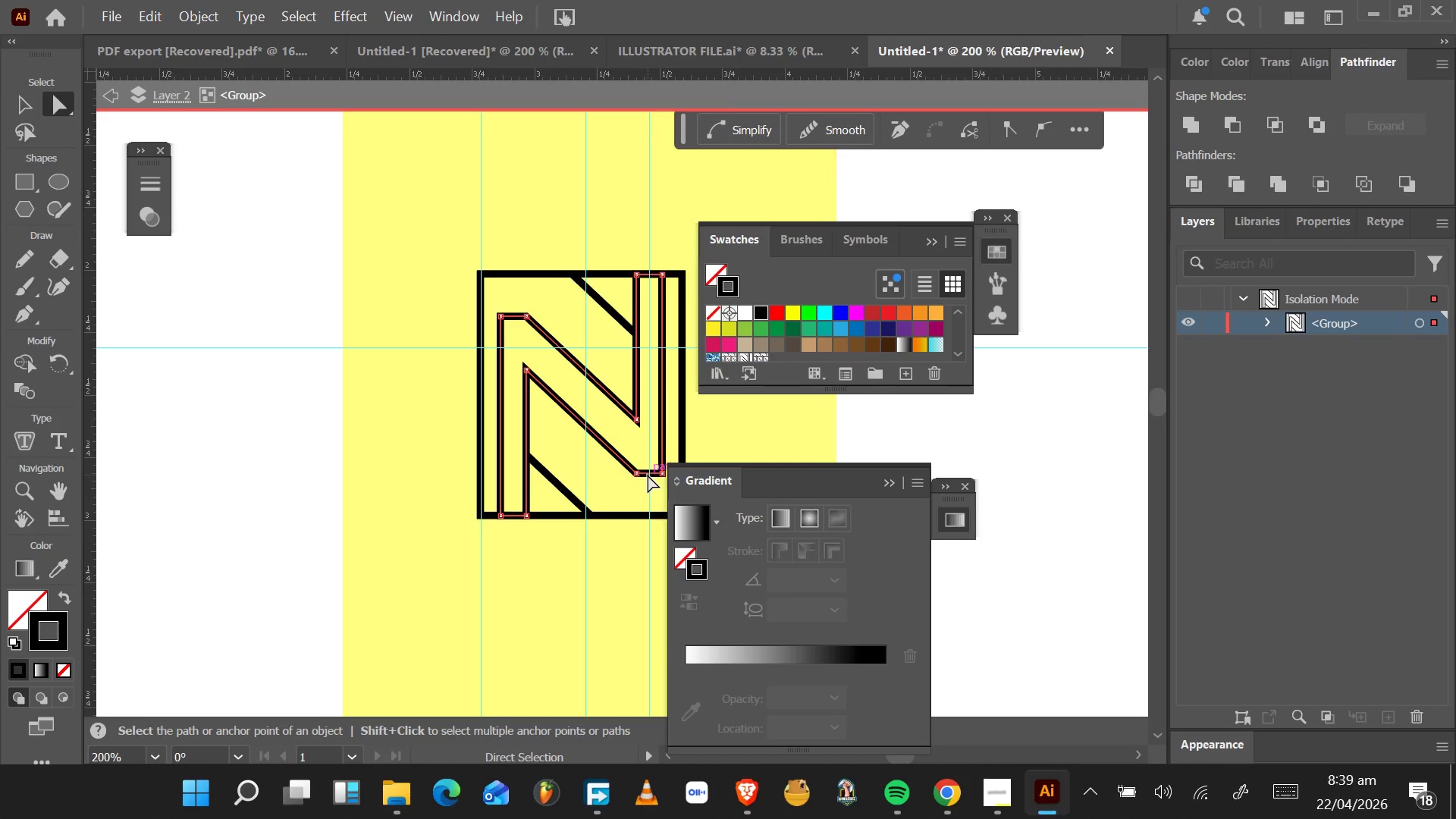 
scroll: coordinate [653, 477], scroll_direction: up, amount: 4.0
 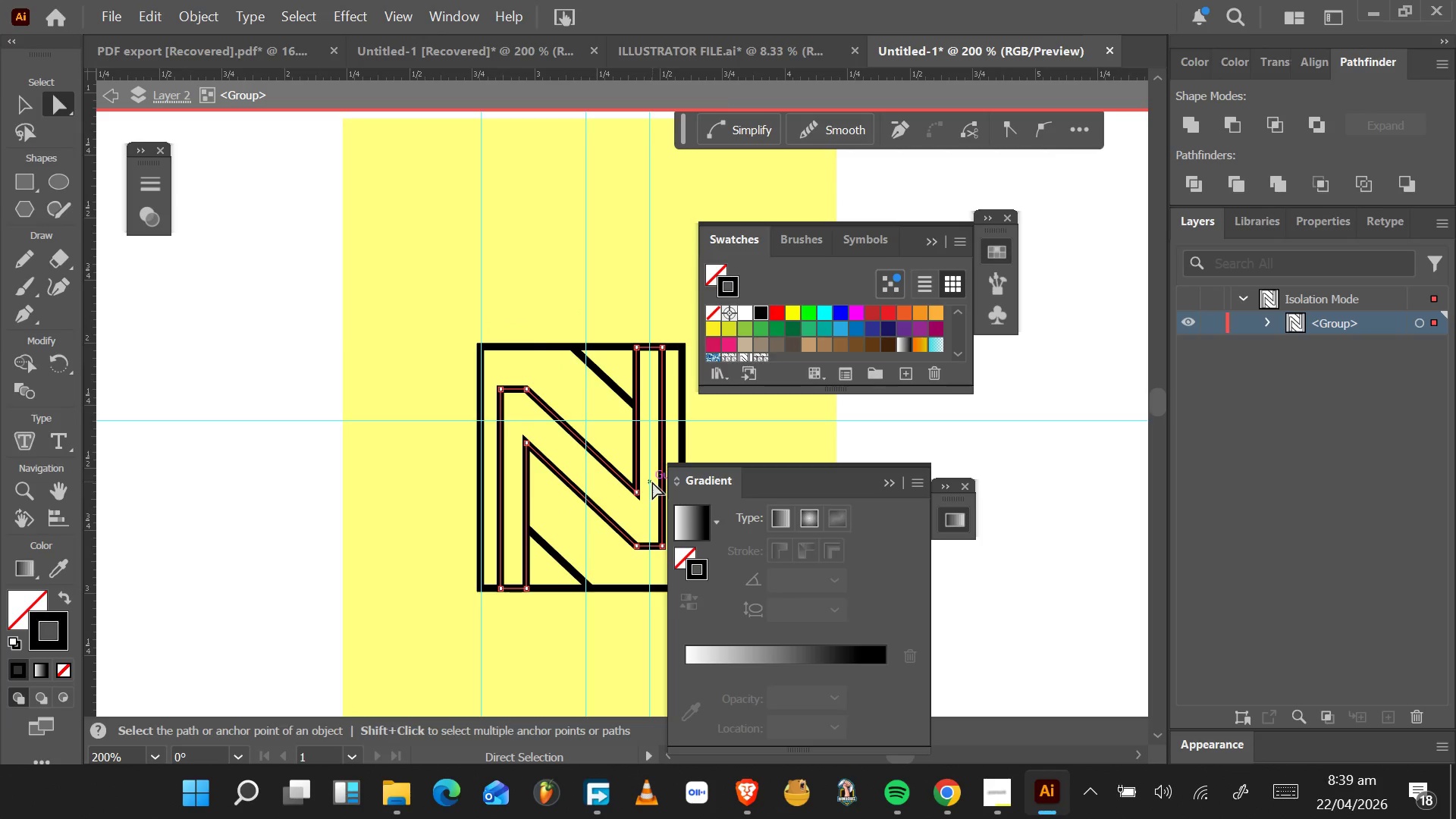 
hold_key(key=AltLeft, duration=0.55)
scroll: coordinate [652, 503], scroll_direction: down, amount: 1.0
 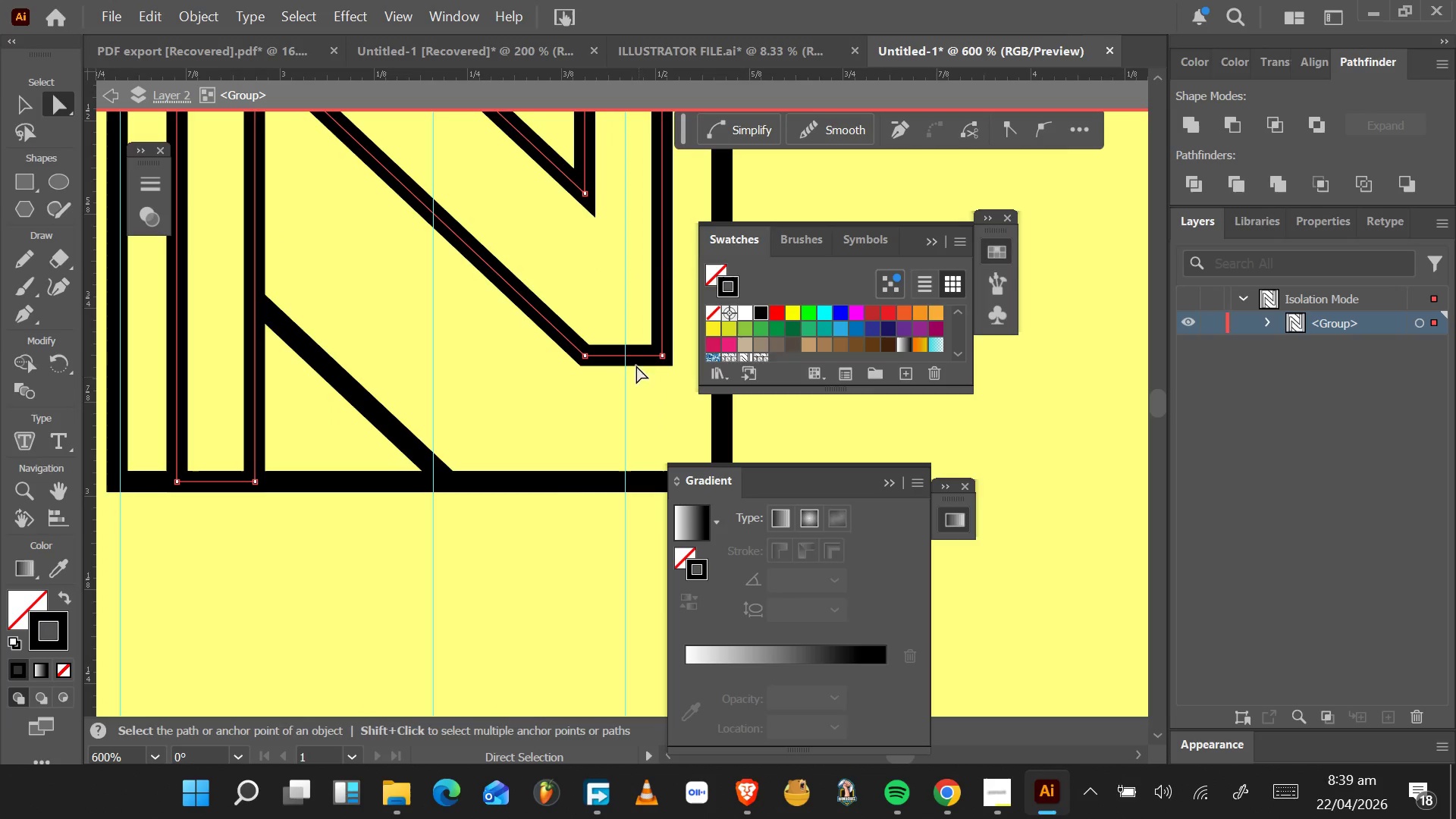 
double_click([629, 358])
 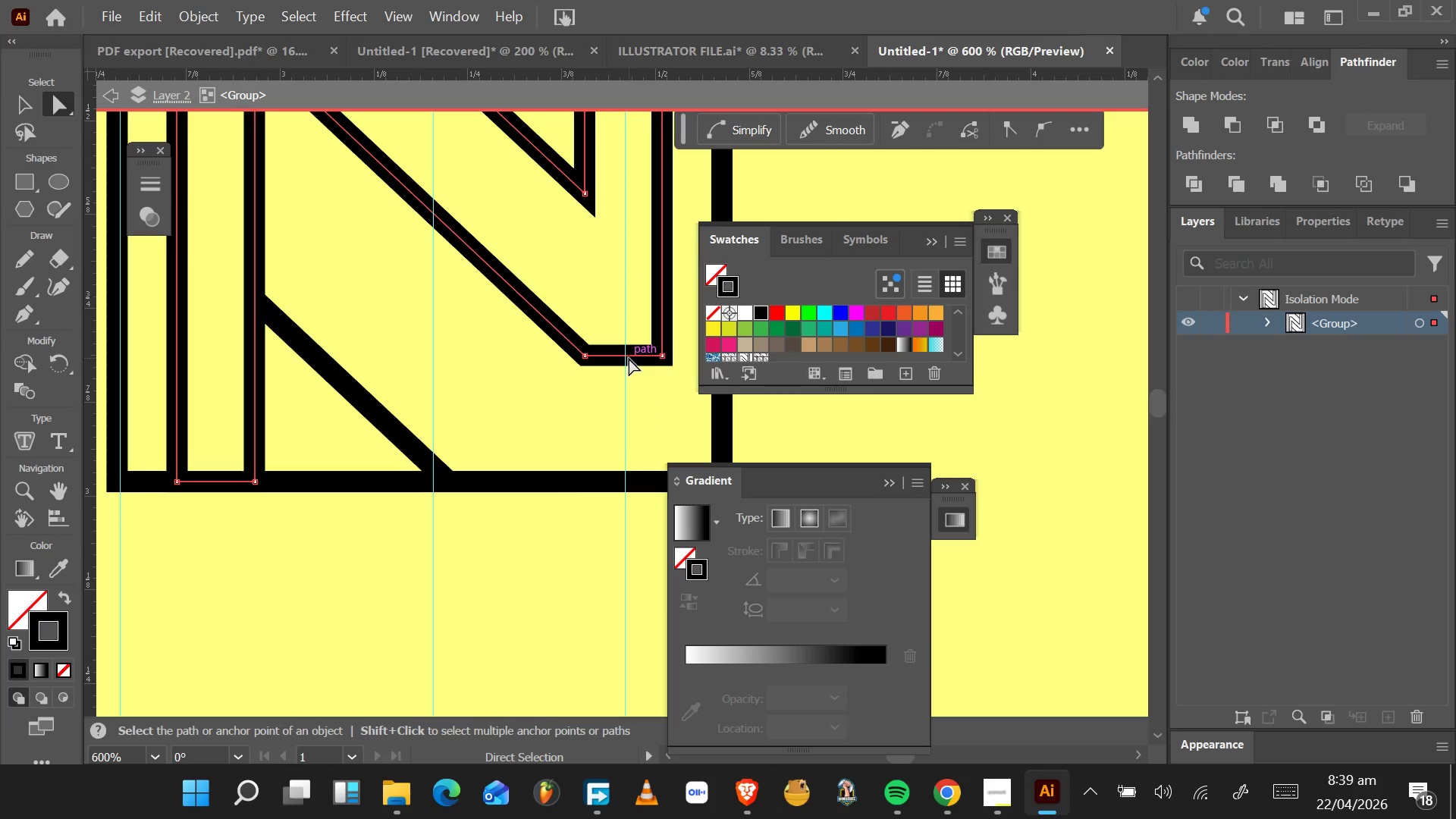 
key(Delete)
 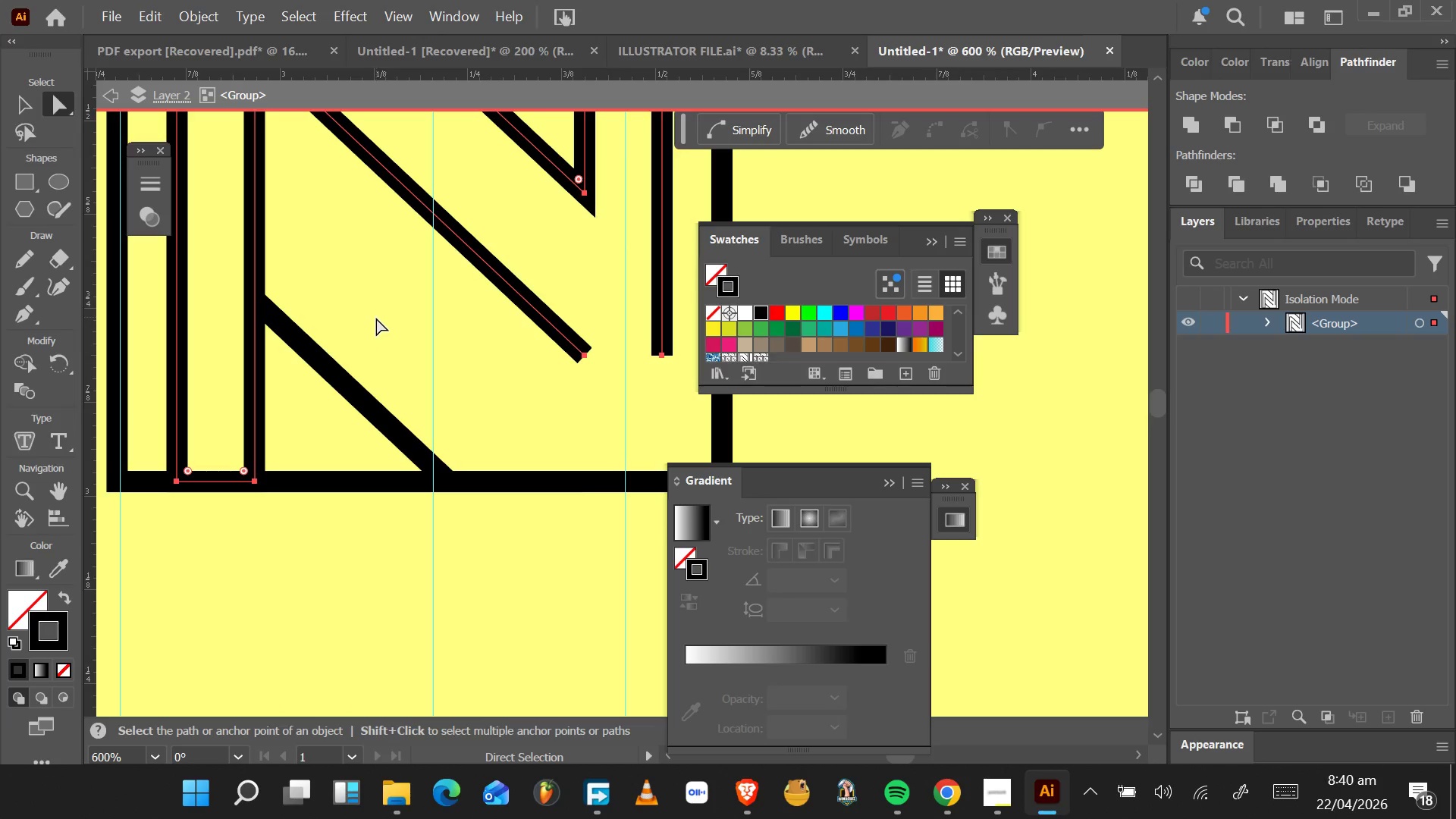 
wait(6.46)
 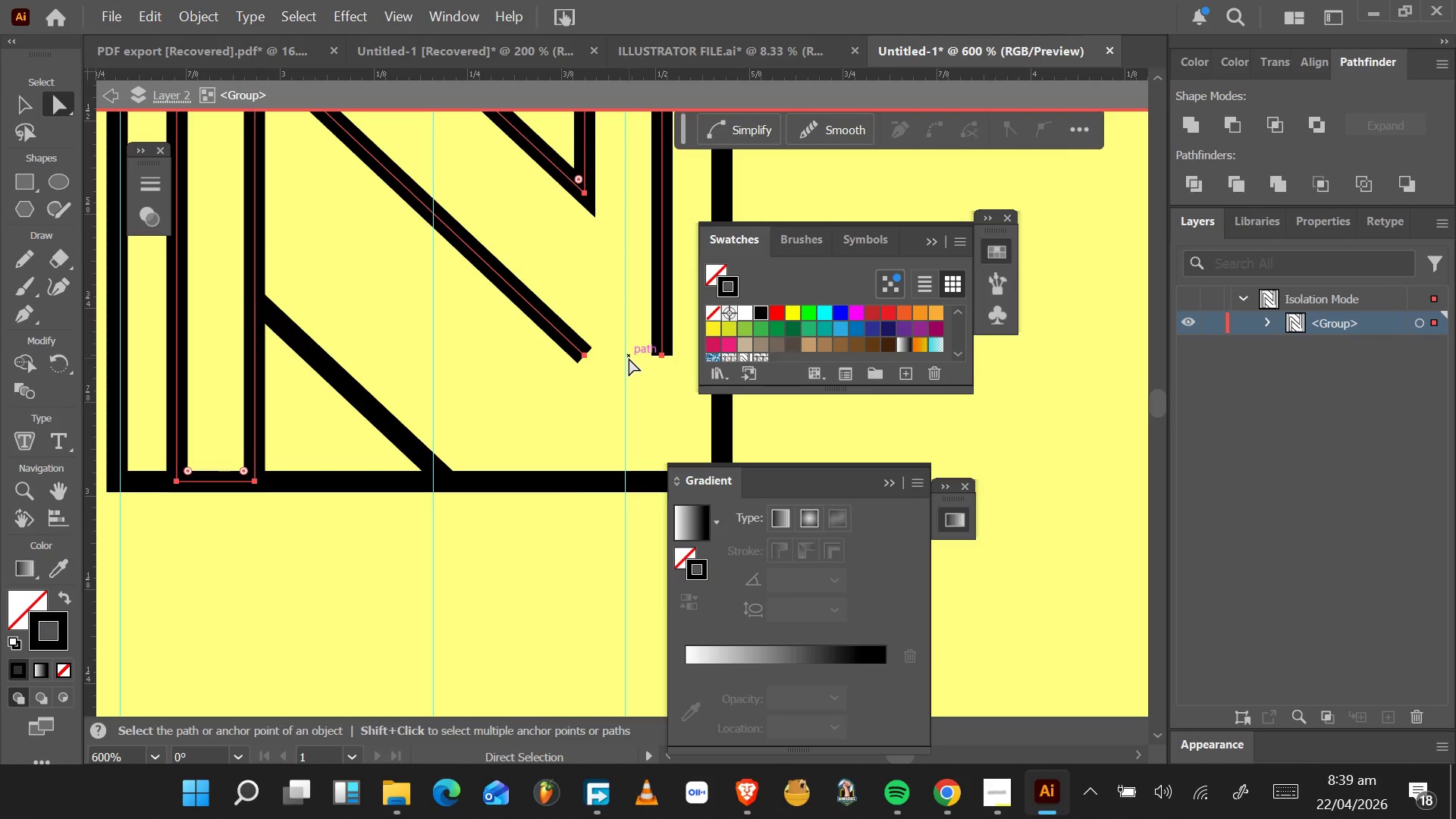 
mouse_move([83, 193])
 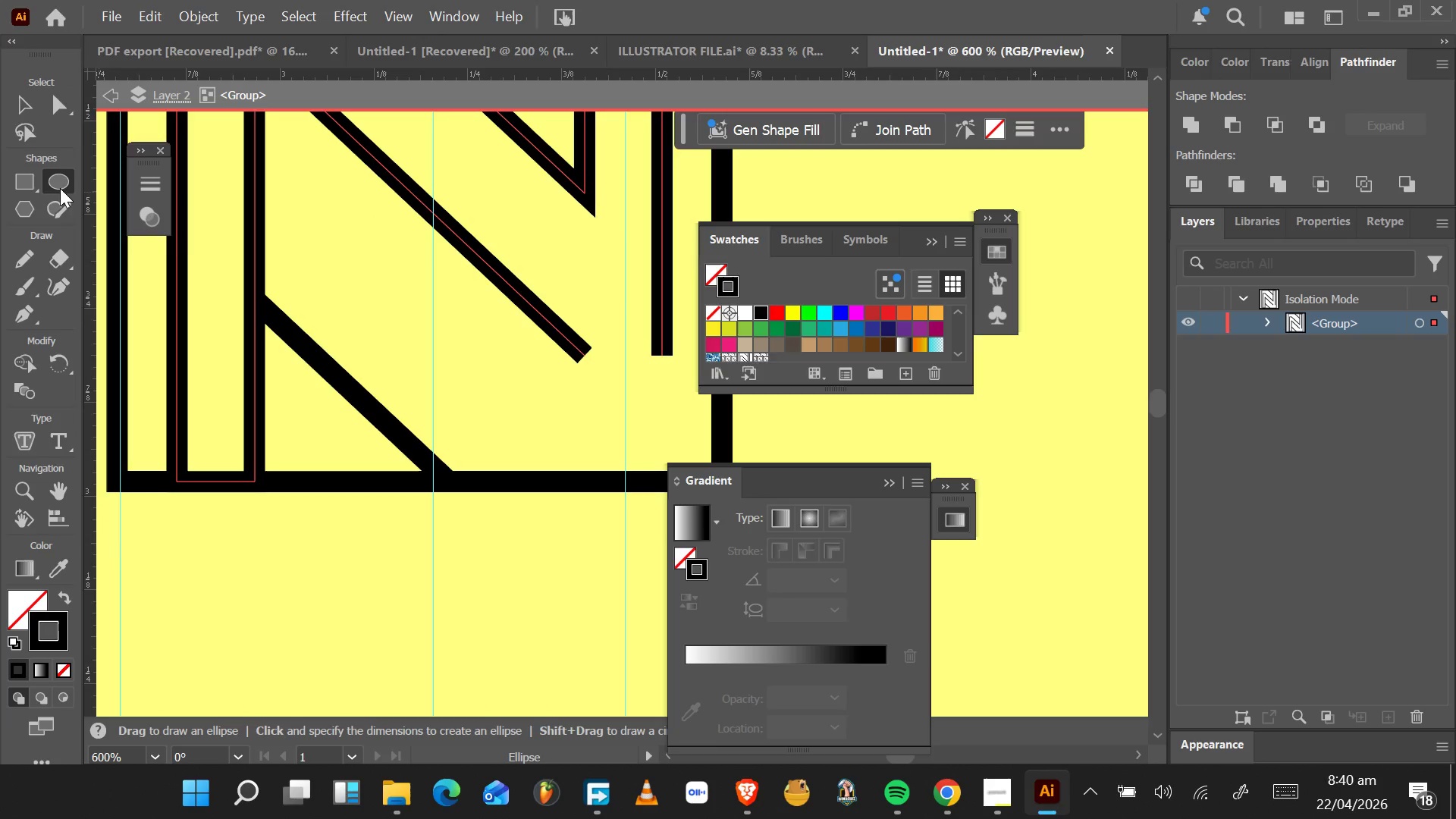 
wait(5.4)
 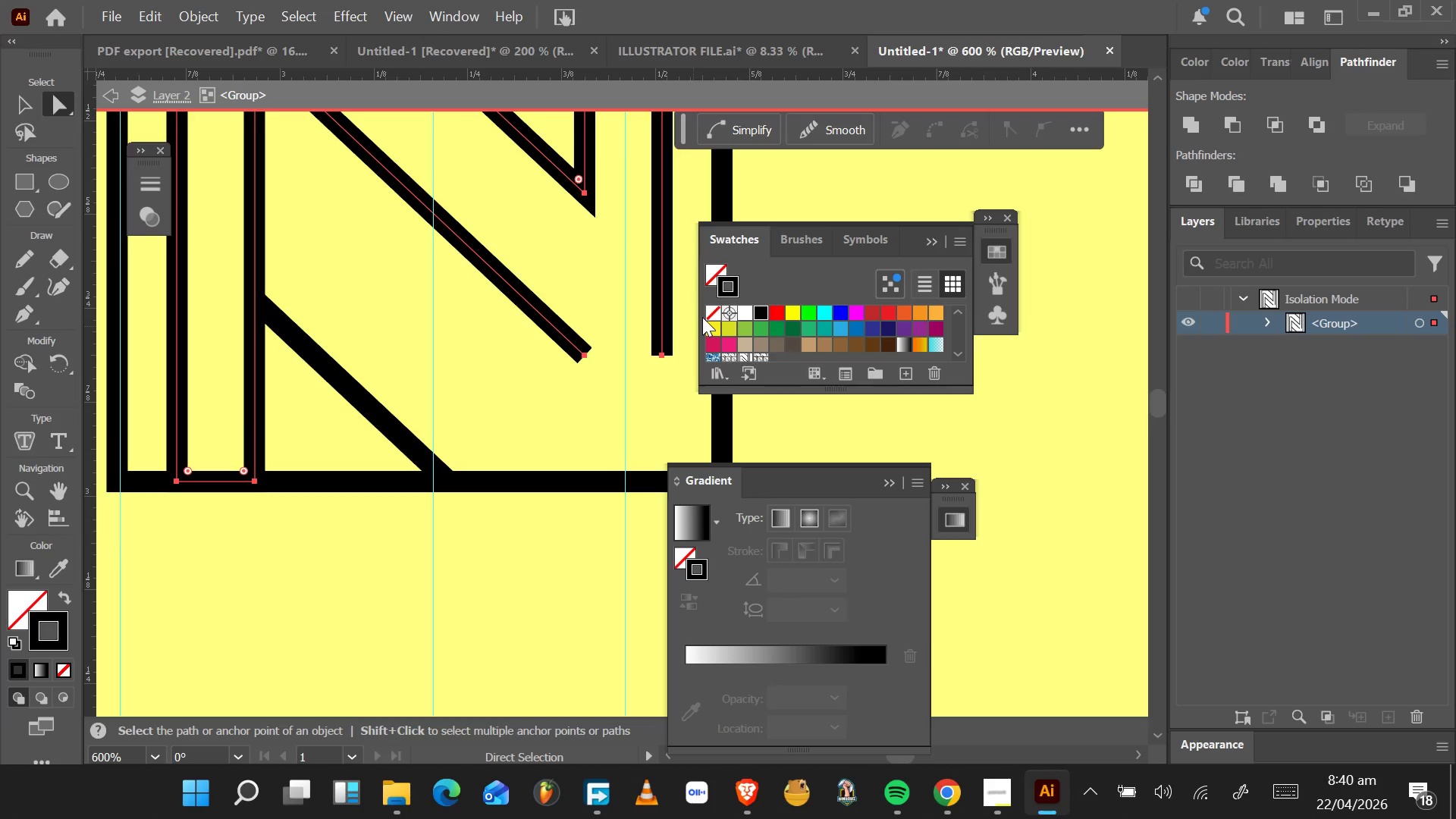 
hold_key(key=ShiftLeft, duration=1.55)
left_click([659, 384])
 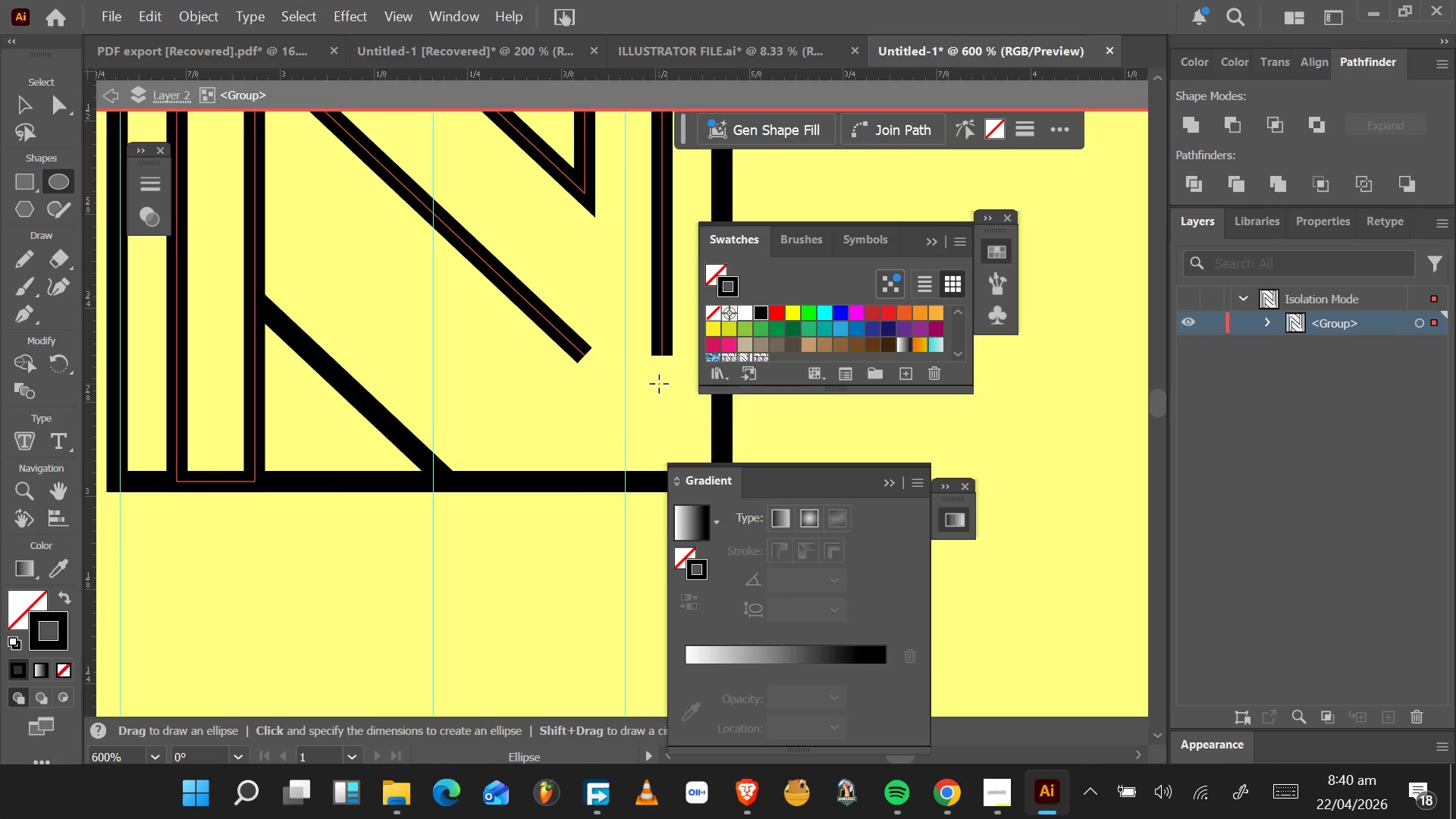 
left_click_drag(start_coordinate=[659, 384], to_coordinate=[668, 403])
 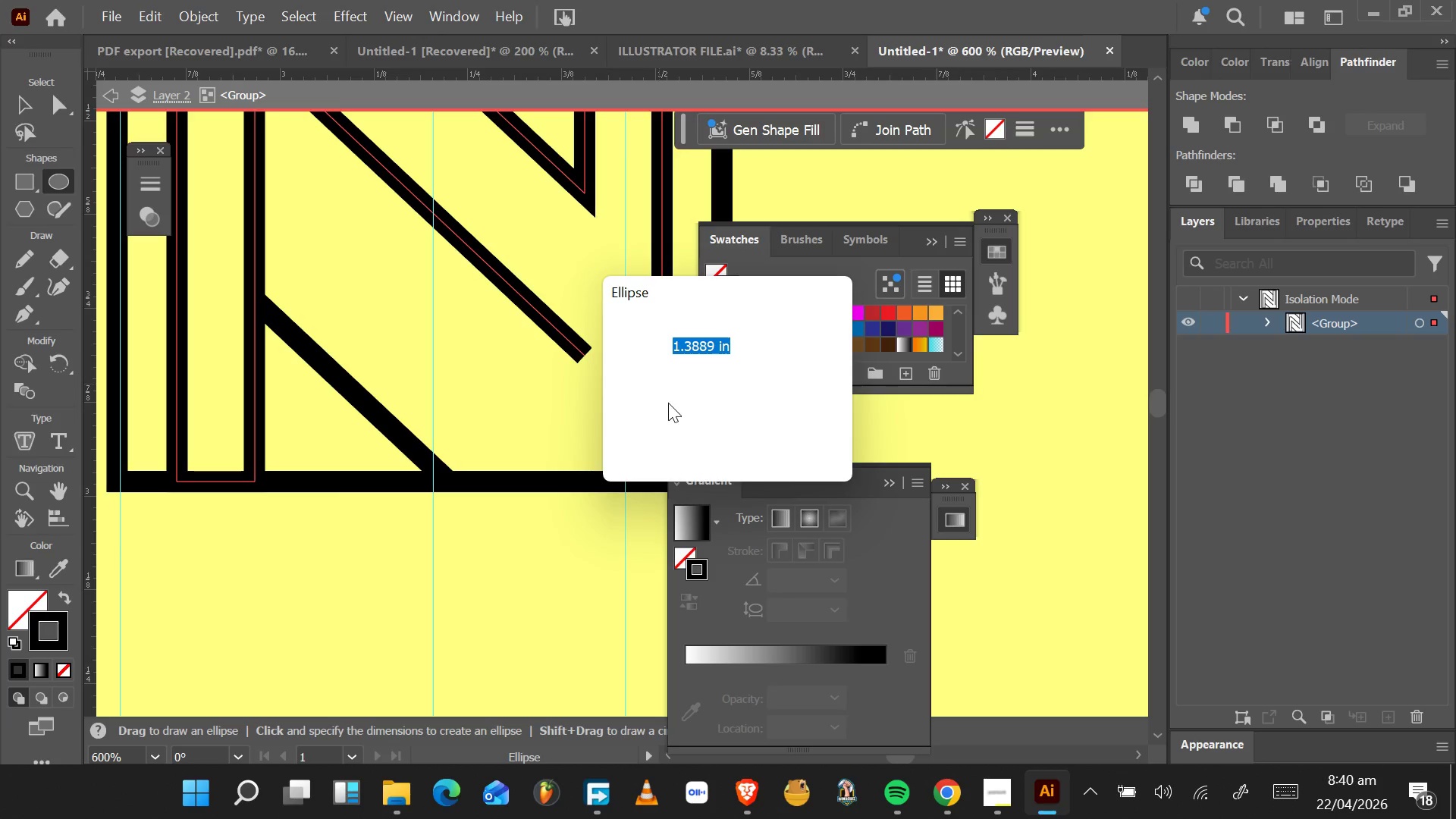 
key(Shift+ShiftLeft)
 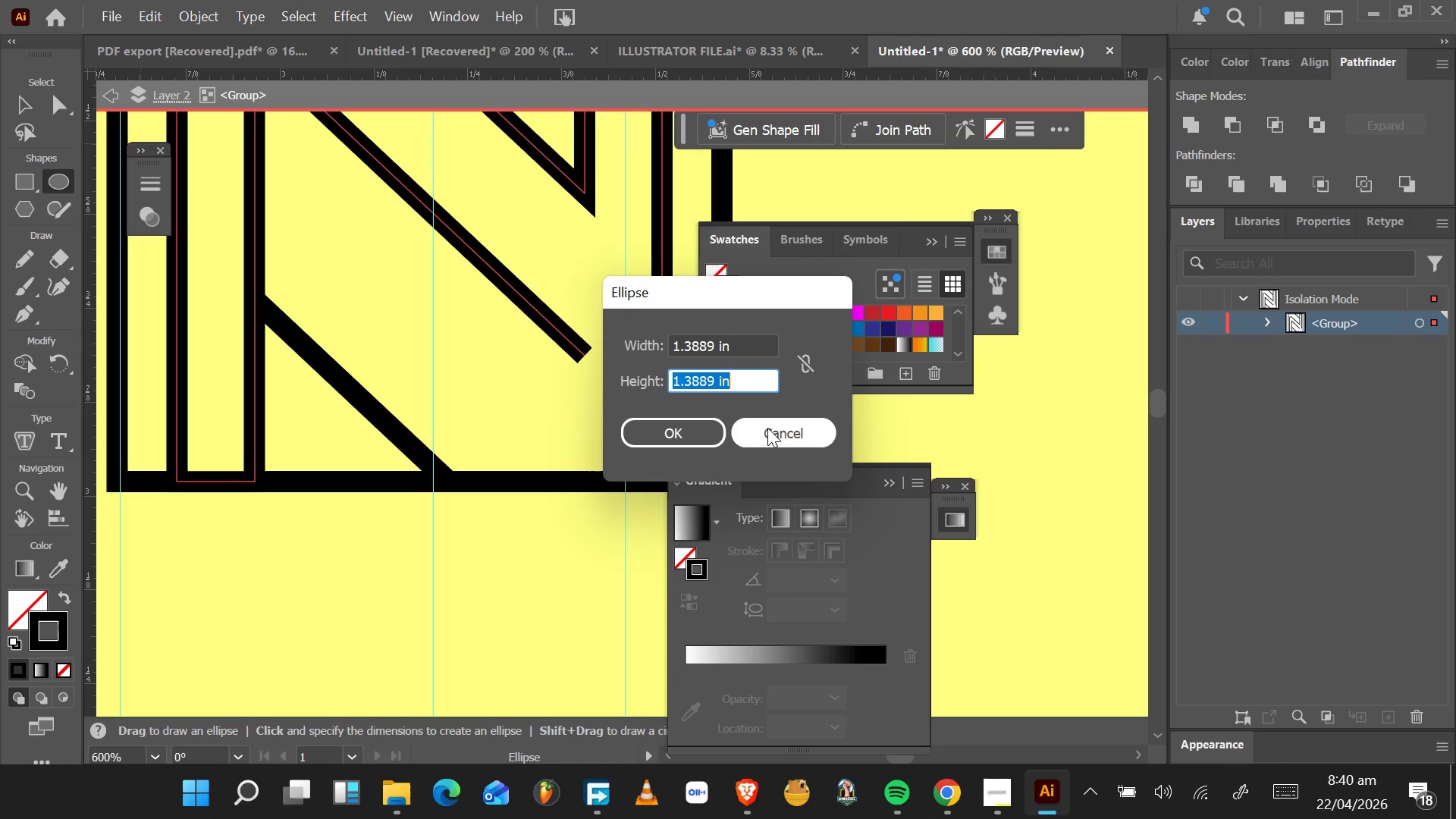 
left_click([768, 430])
 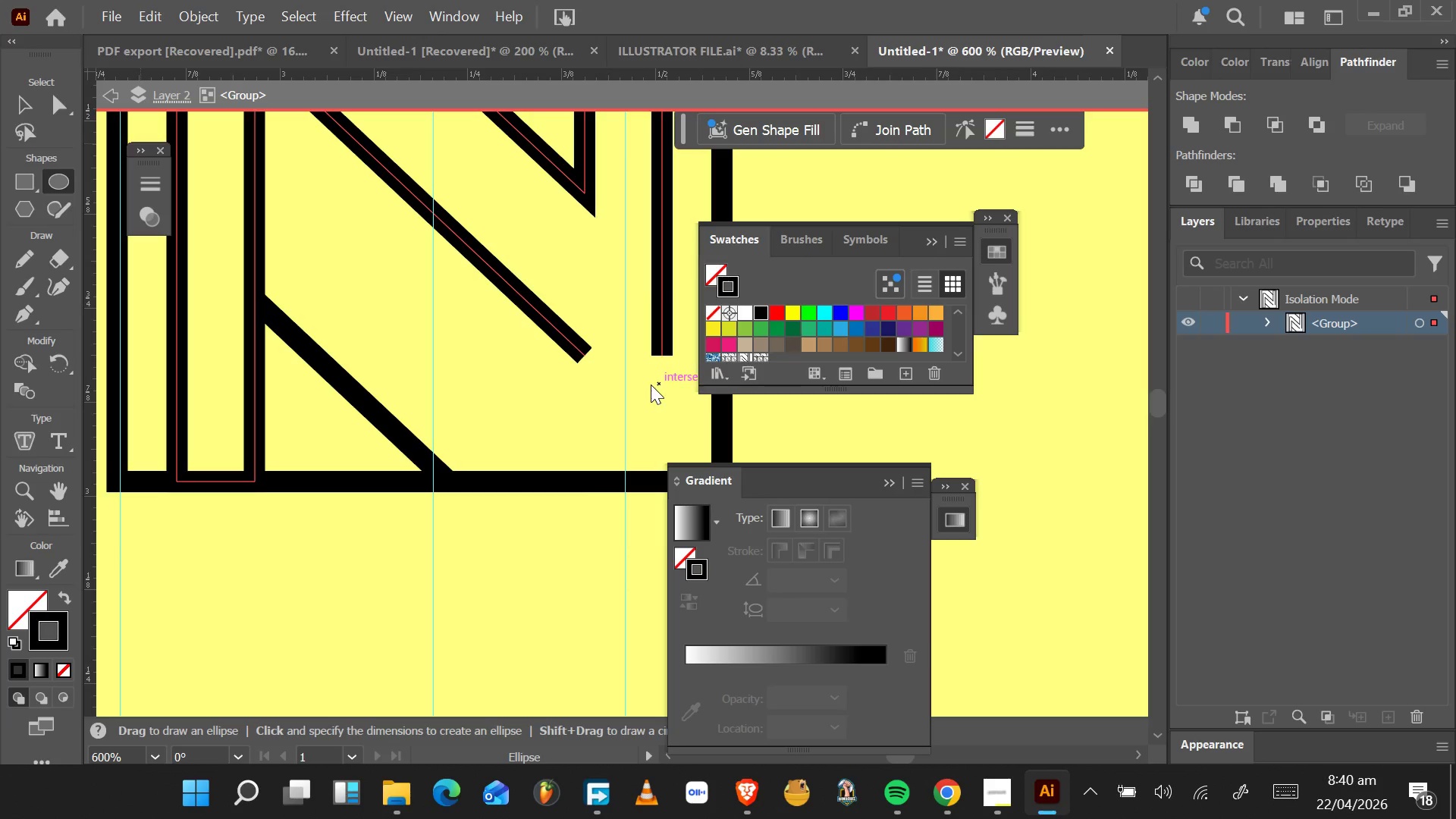 
hold_key(key=ShiftLeft, duration=1.5)
left_click_drag(start_coordinate=[627, 358], to_coordinate=[686, 421])
 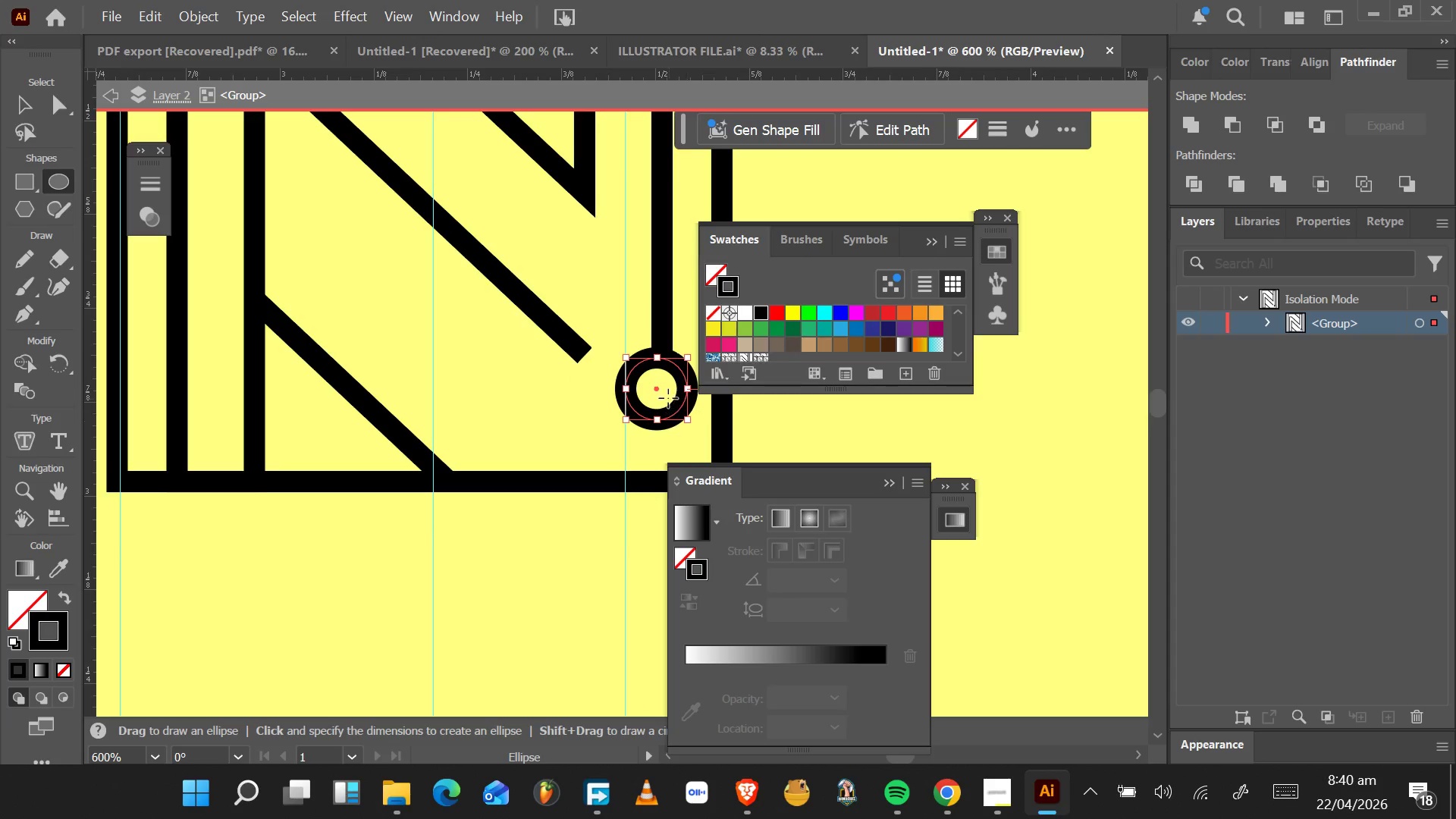 
hold_key(key=ShiftLeft, duration=1.39)
 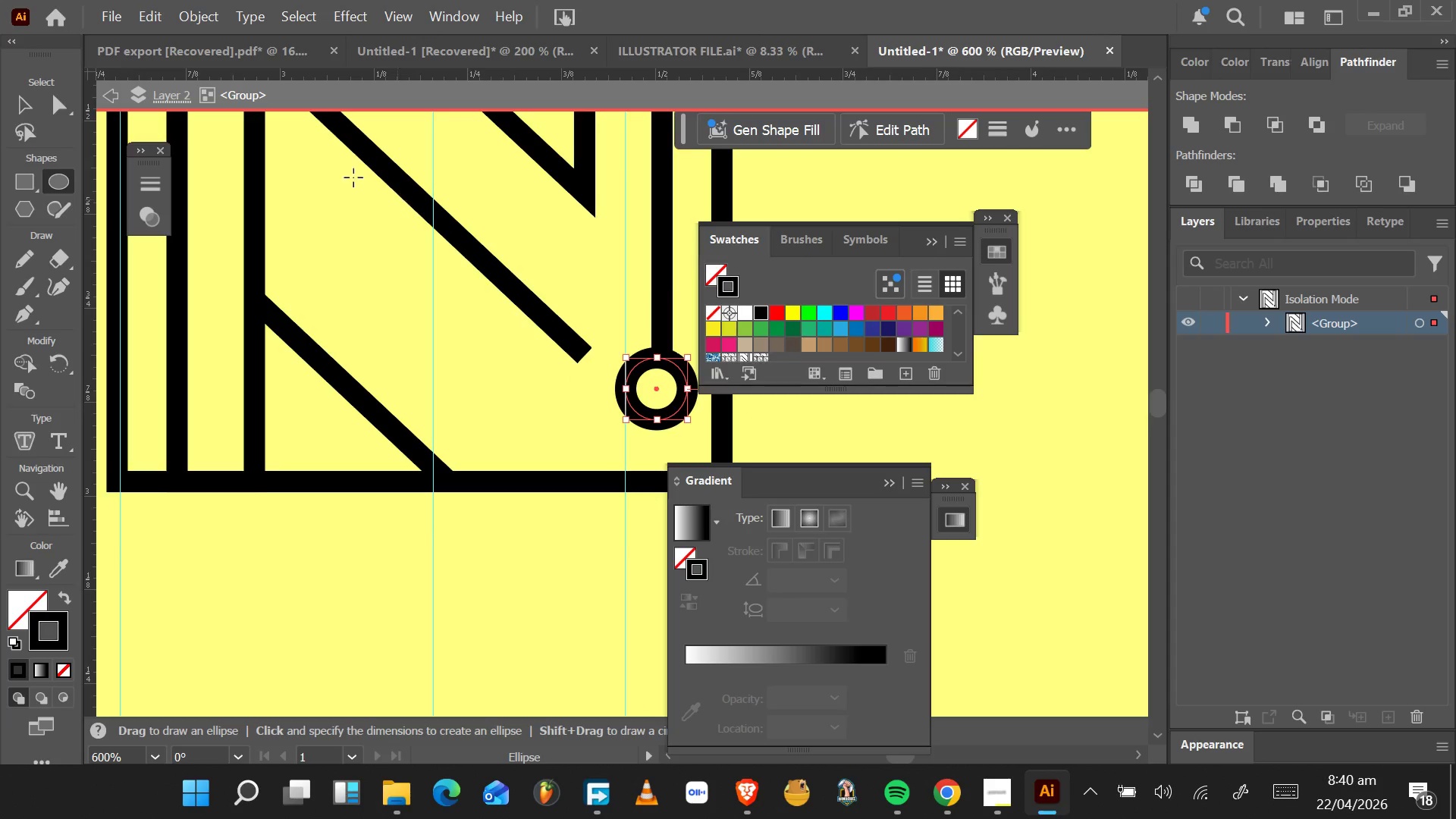 
mouse_move([24, 102])
 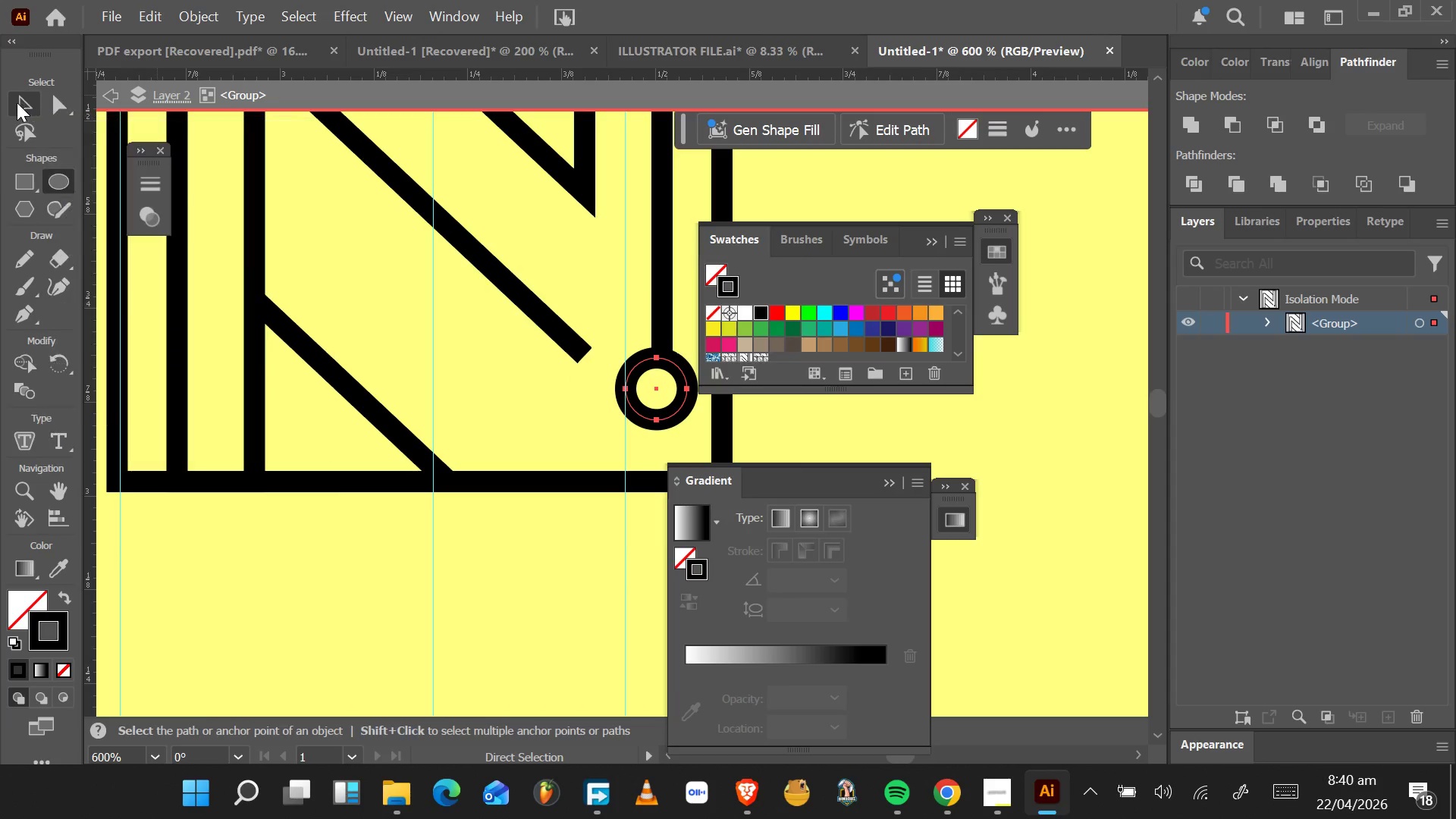 
left_click([17, 102])
 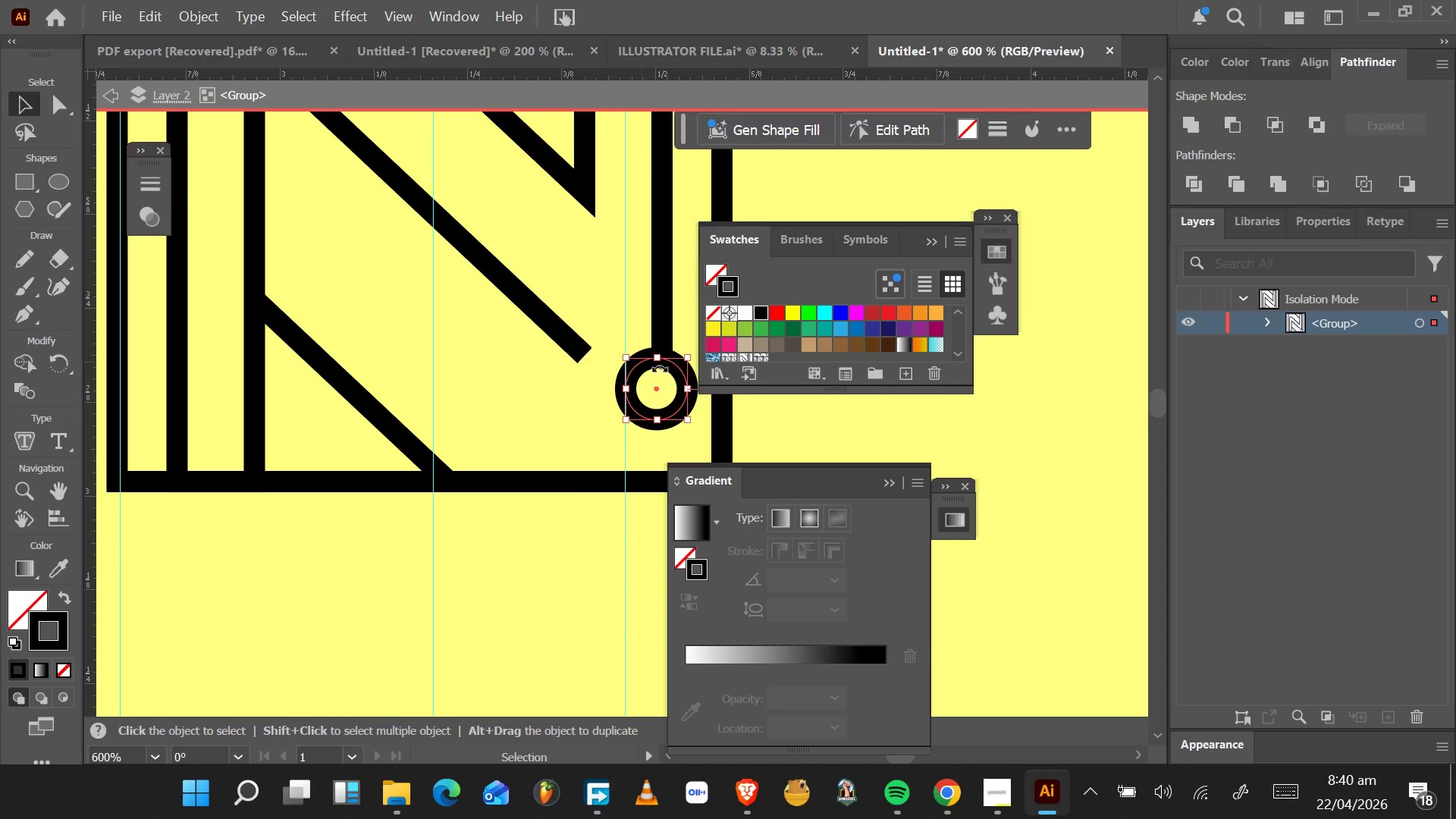 
left_click_drag(start_coordinate=[657, 388], to_coordinate=[663, 388])
 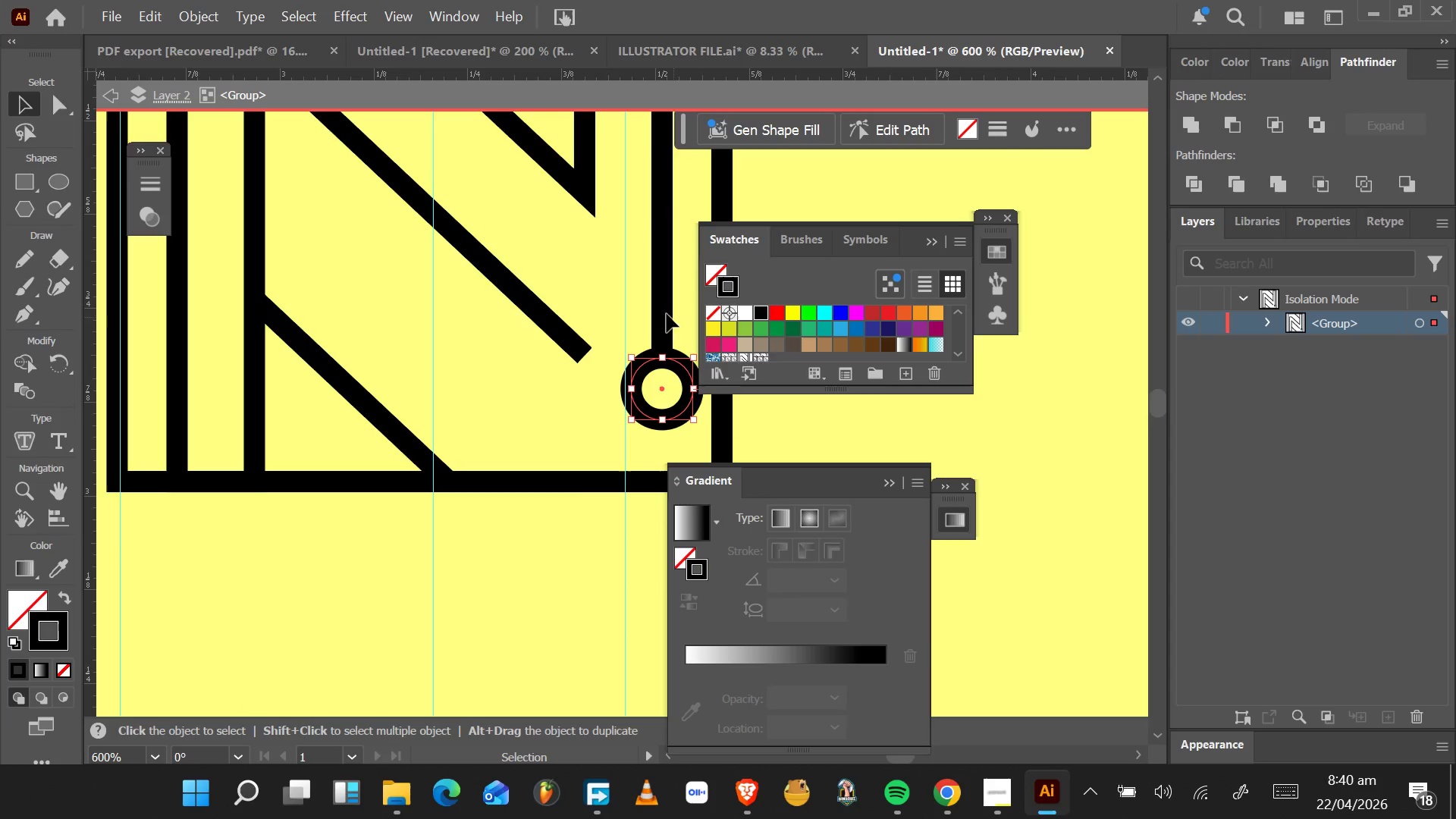 
mouse_move([814, 325])
 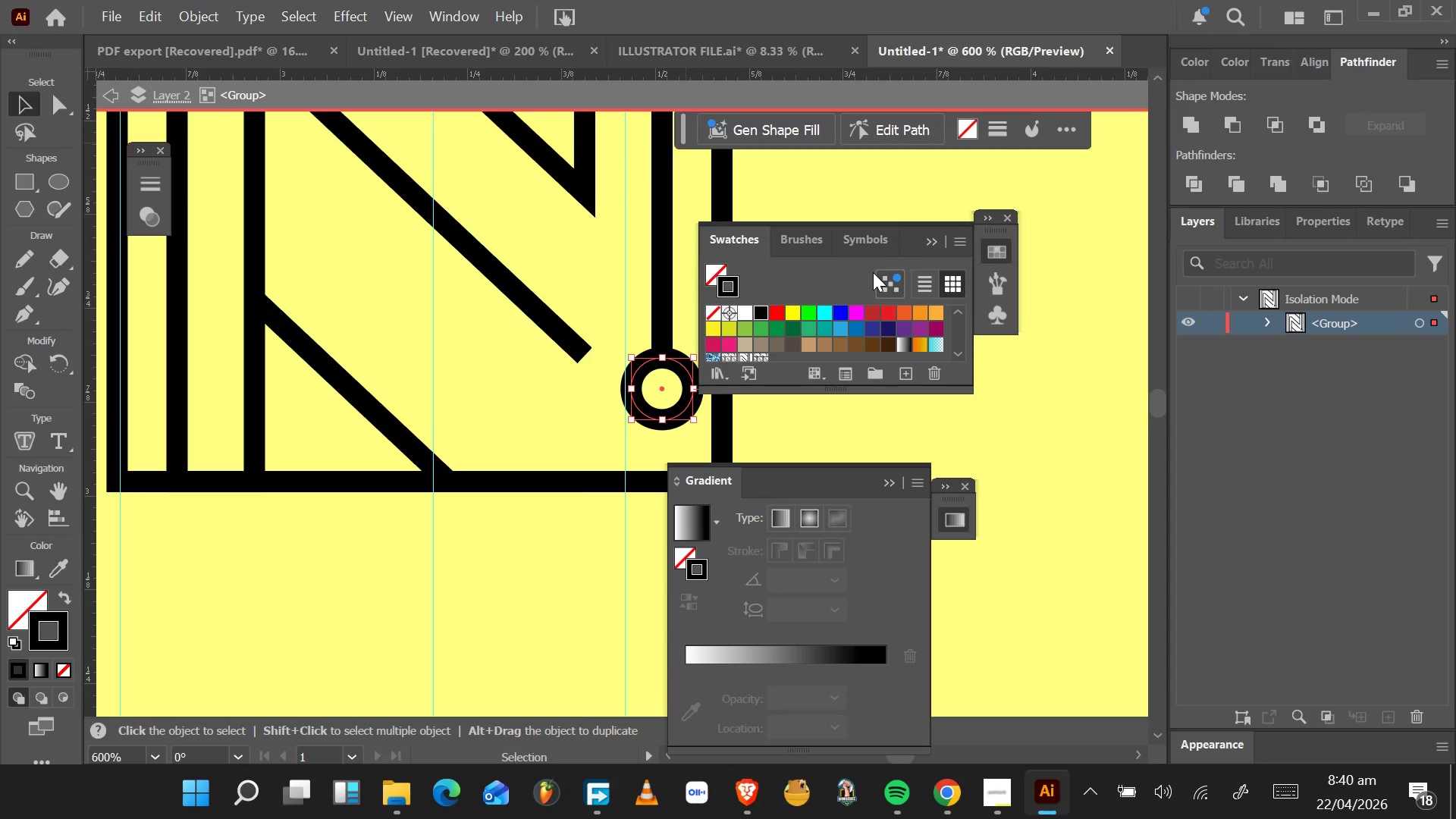 
wait(33.31)
 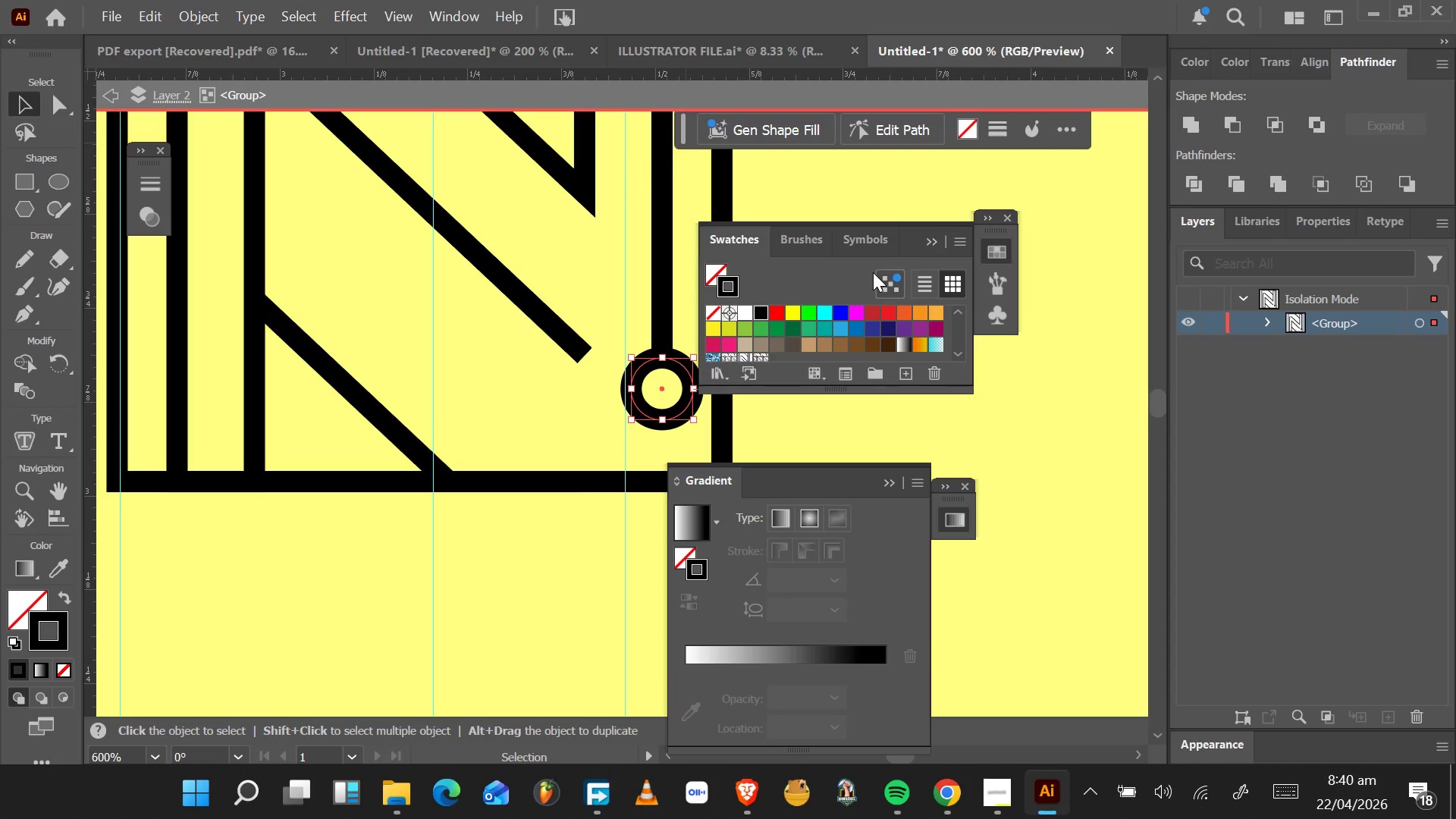 
hold_key(key=AltLeft, duration=0.67)
scroll: coordinate [614, 330], scroll_direction: down, amount: 5.0
 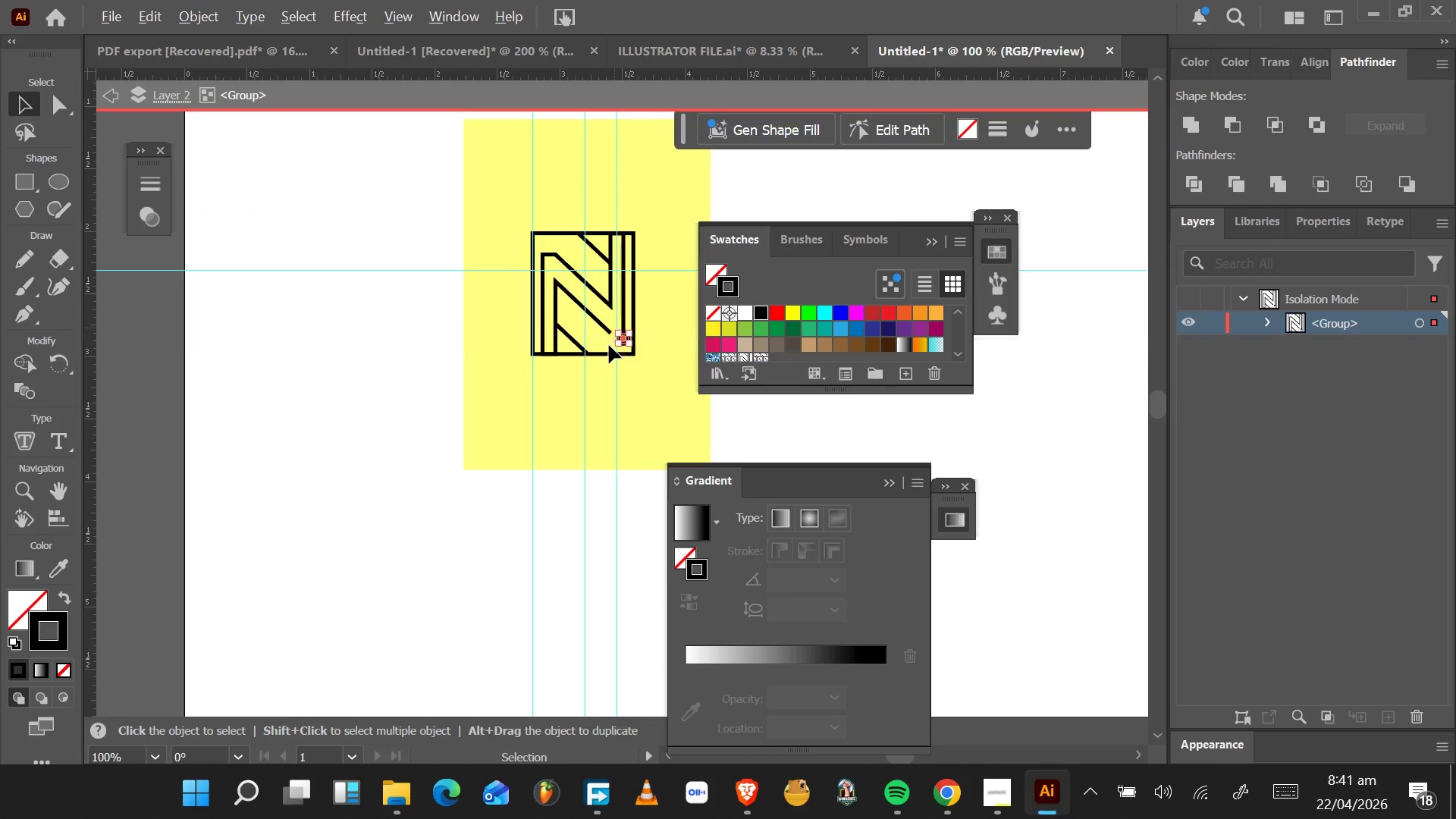 
hold_key(key=AltLeft, duration=0.75)
scroll: coordinate [609, 349], scroll_direction: up, amount: 5.0
 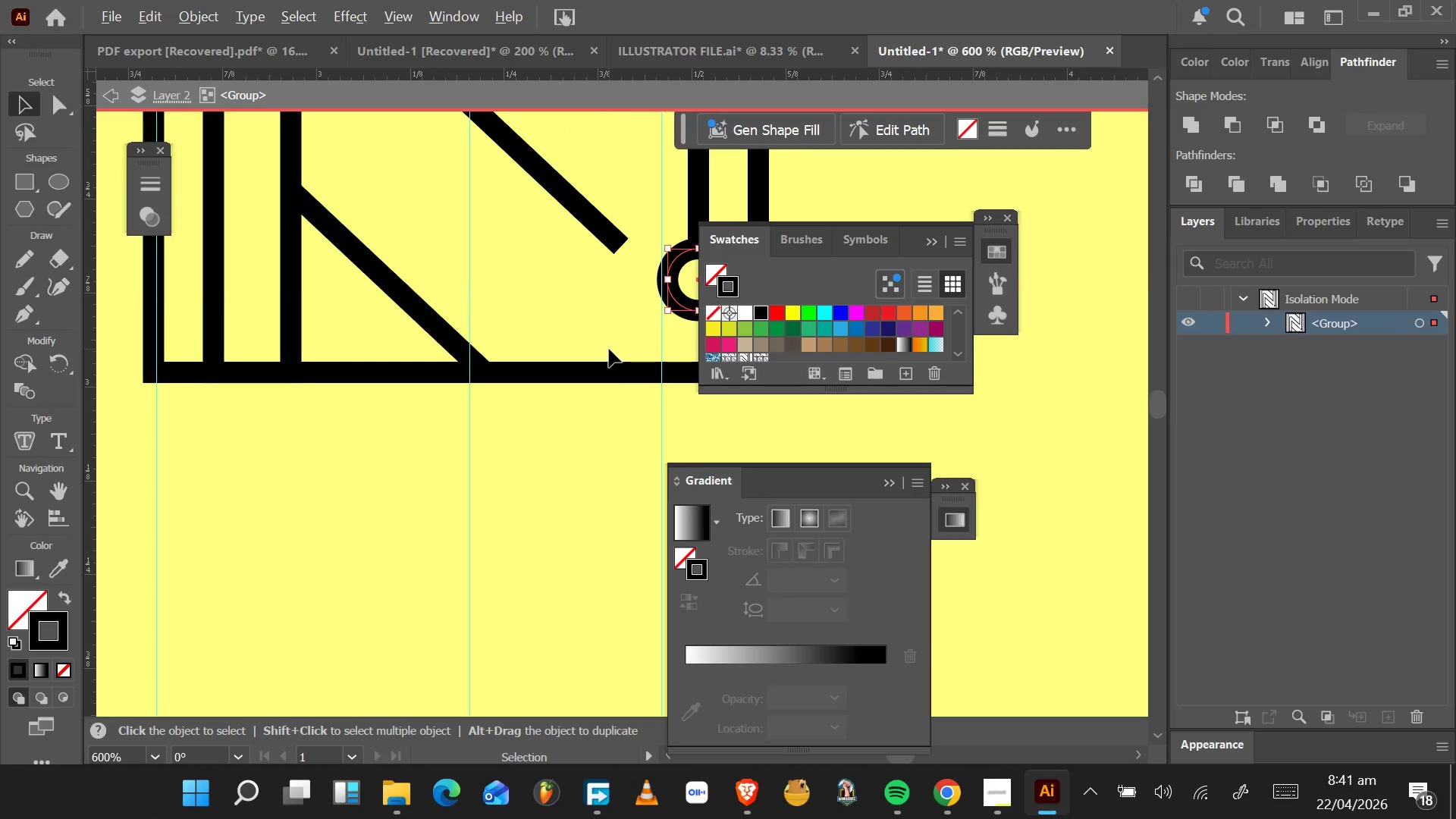 
hold_key(key=AltLeft, duration=0.55)
scroll: coordinate [609, 350], scroll_direction: down, amount: 2.0
 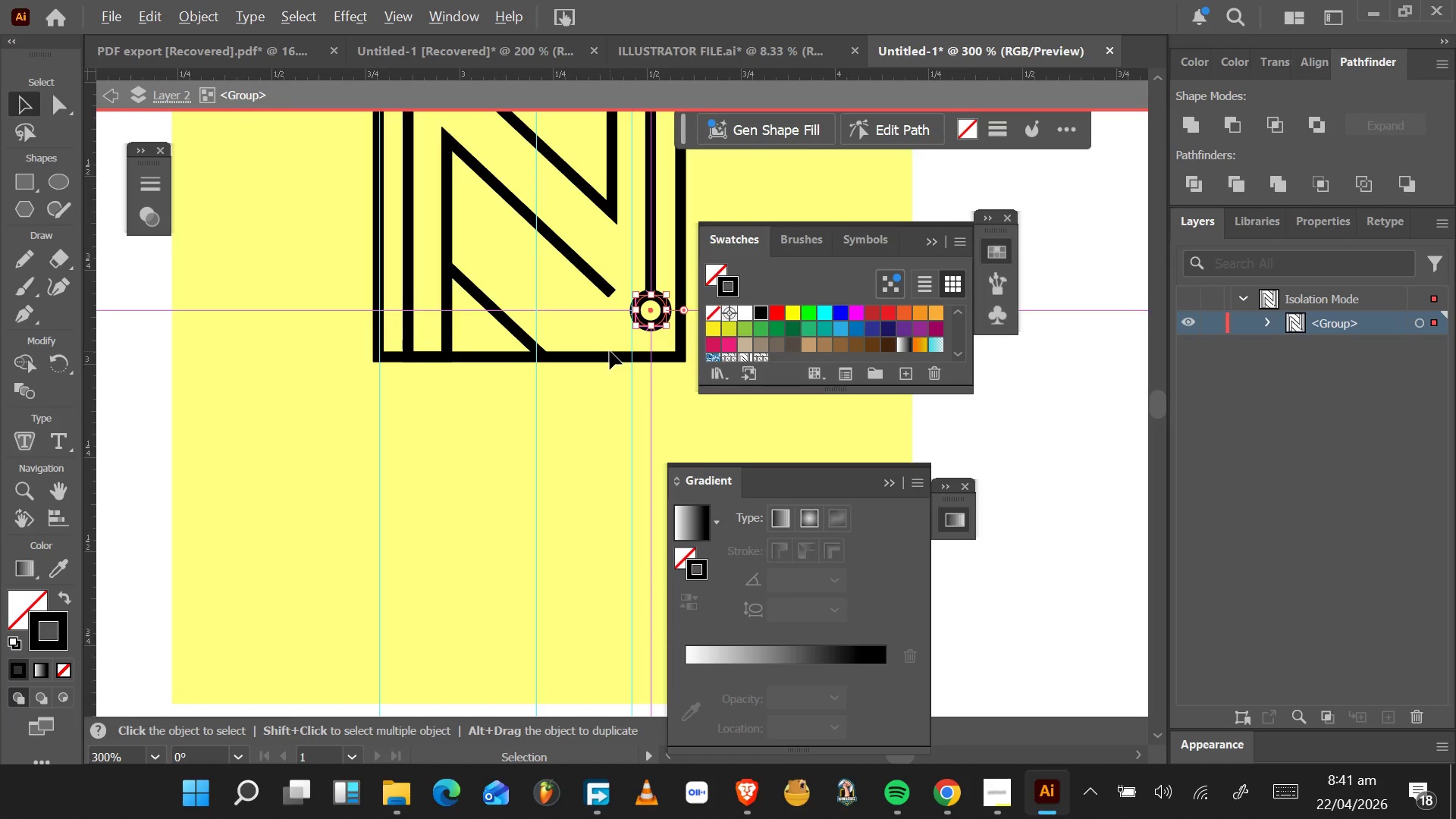 
hold_key(key=AltLeft, duration=0.55)
scroll: coordinate [610, 352], scroll_direction: down, amount: 2.0
 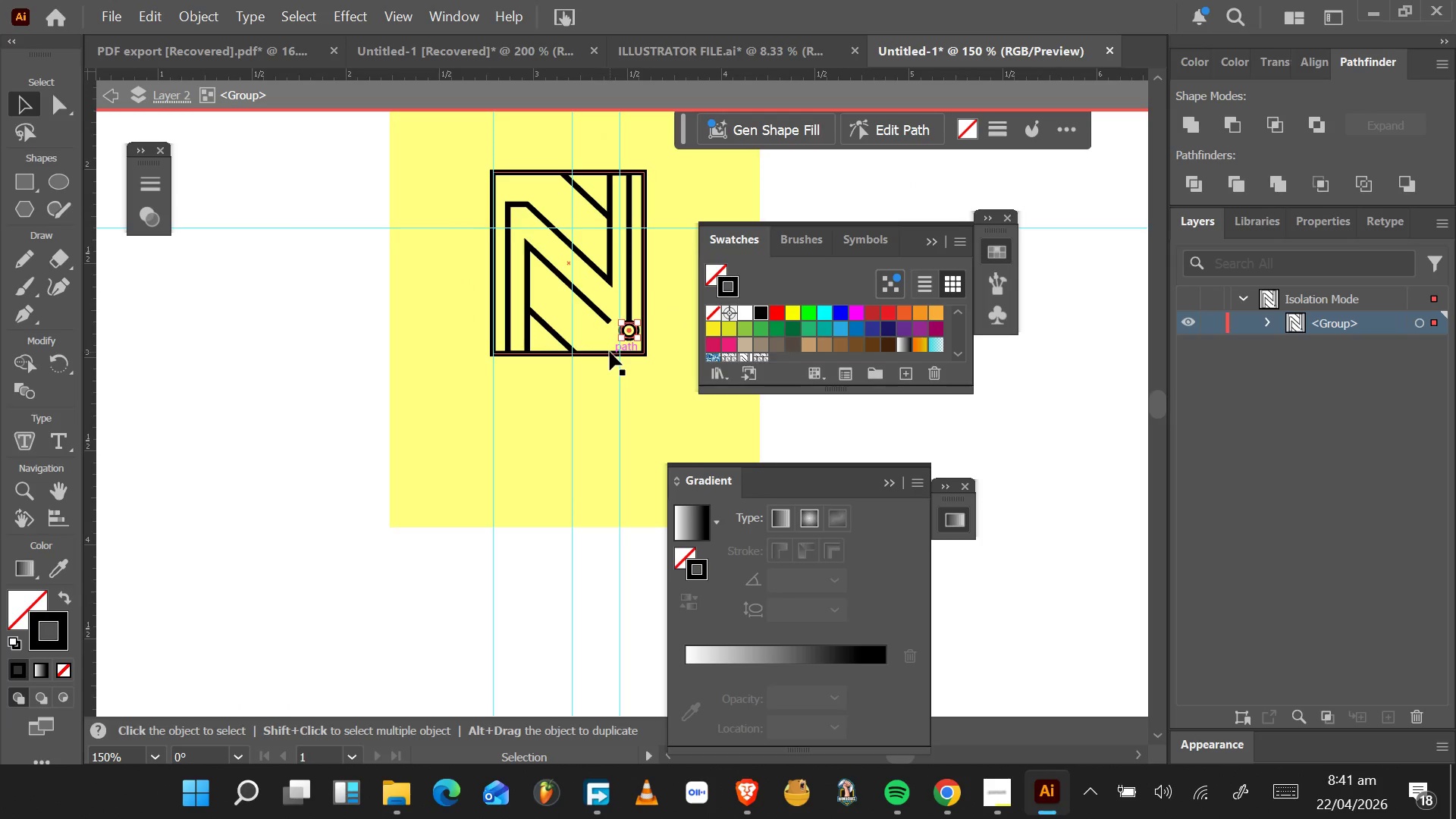 
hold_key(key=AltLeft, duration=0.72)
 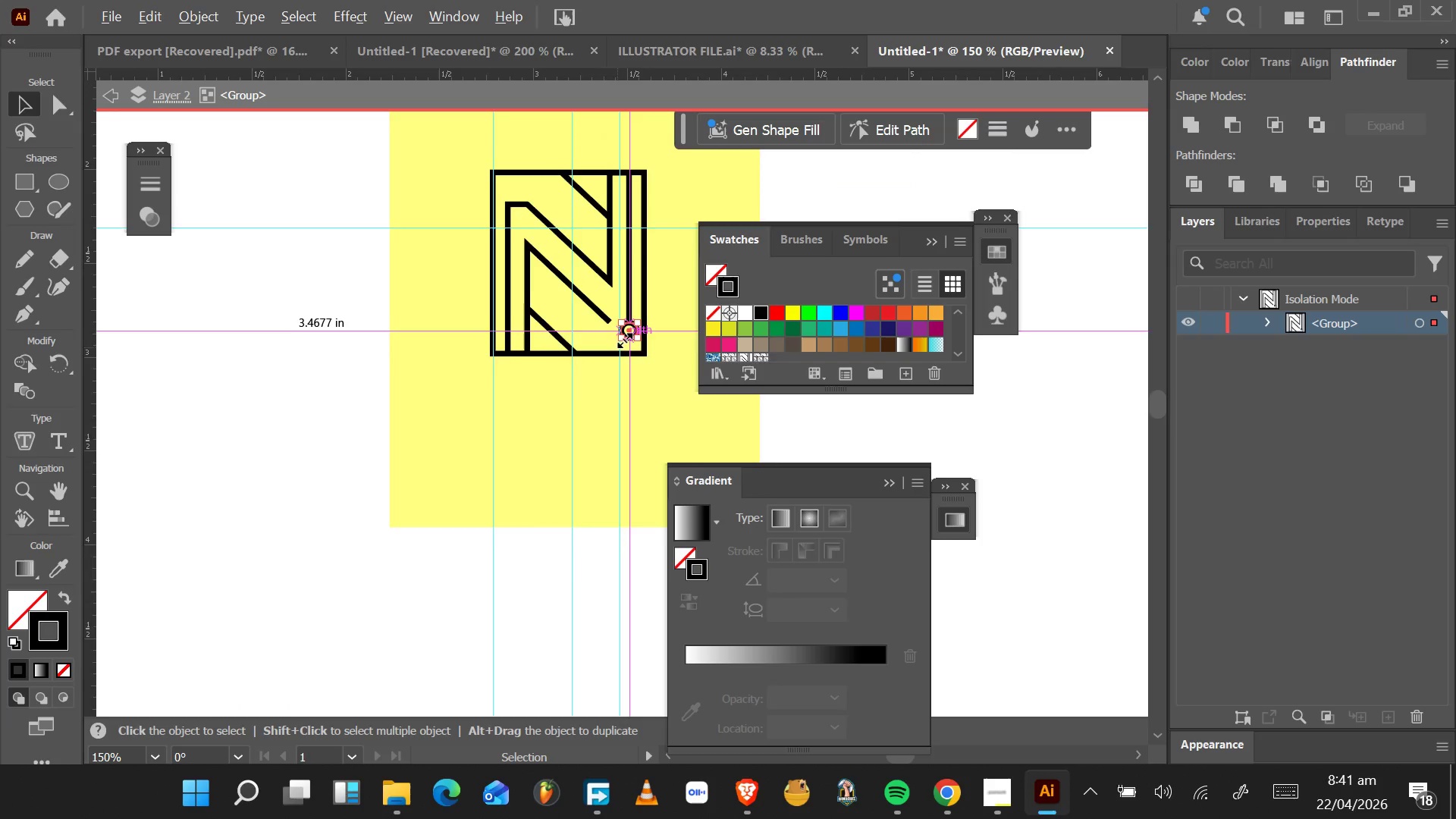 
hold_key(key=AltLeft, duration=1.55)
scroll: coordinate [623, 376], scroll_direction: up, amount: 10.0
 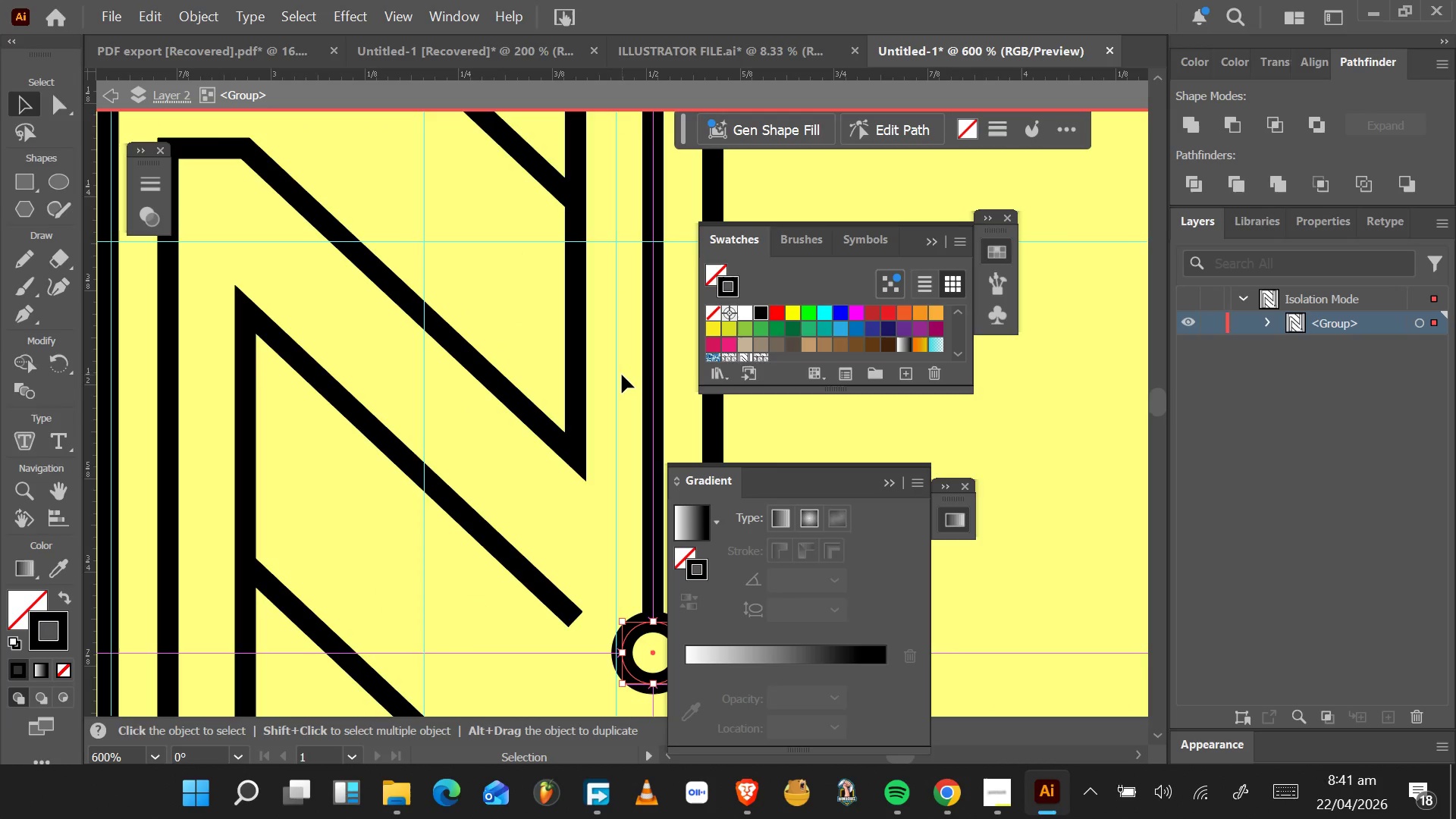 
key(Alt+AltLeft)
 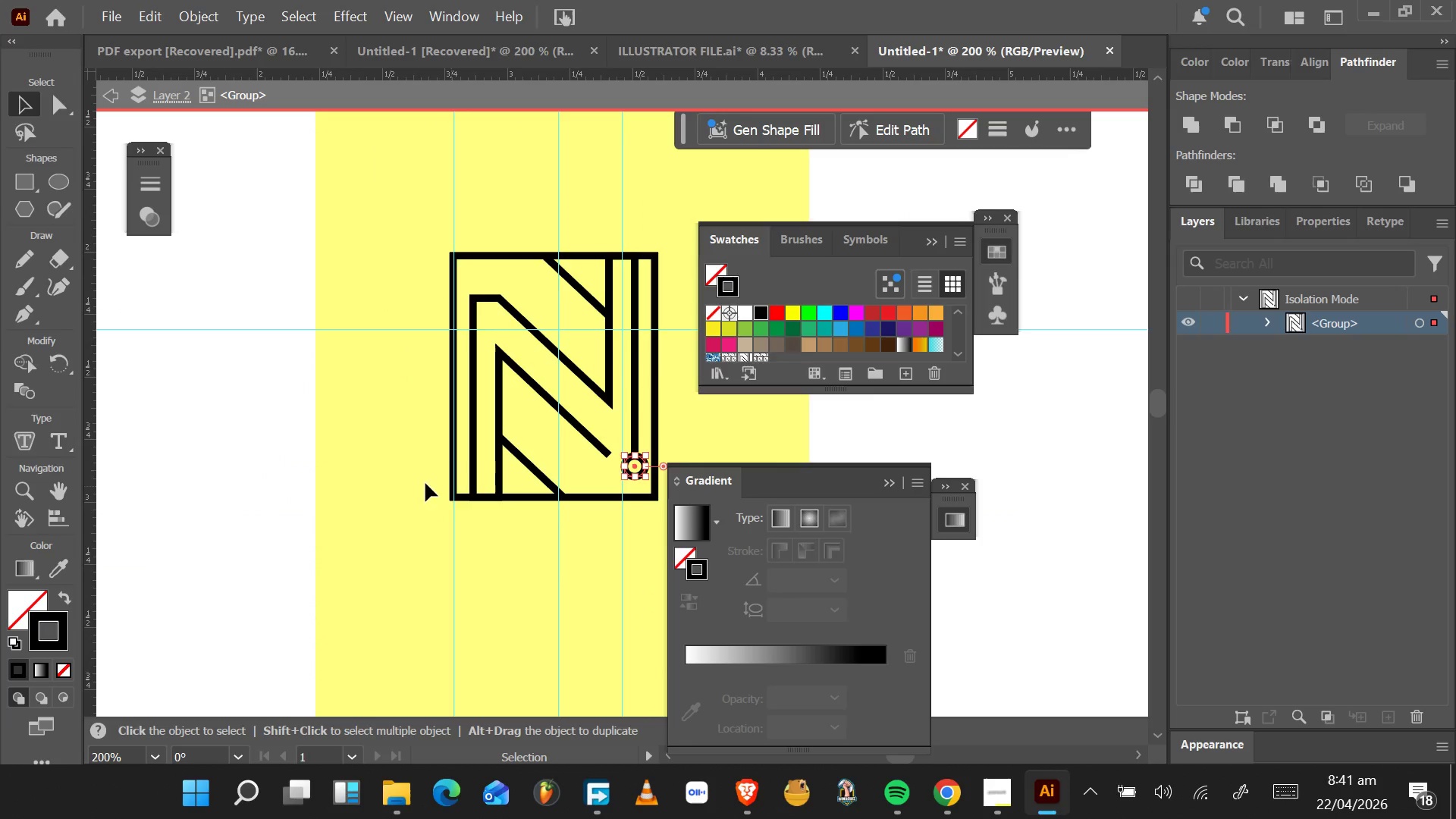 
scroll: coordinate [622, 375], scroll_direction: down, amount: 3.0
 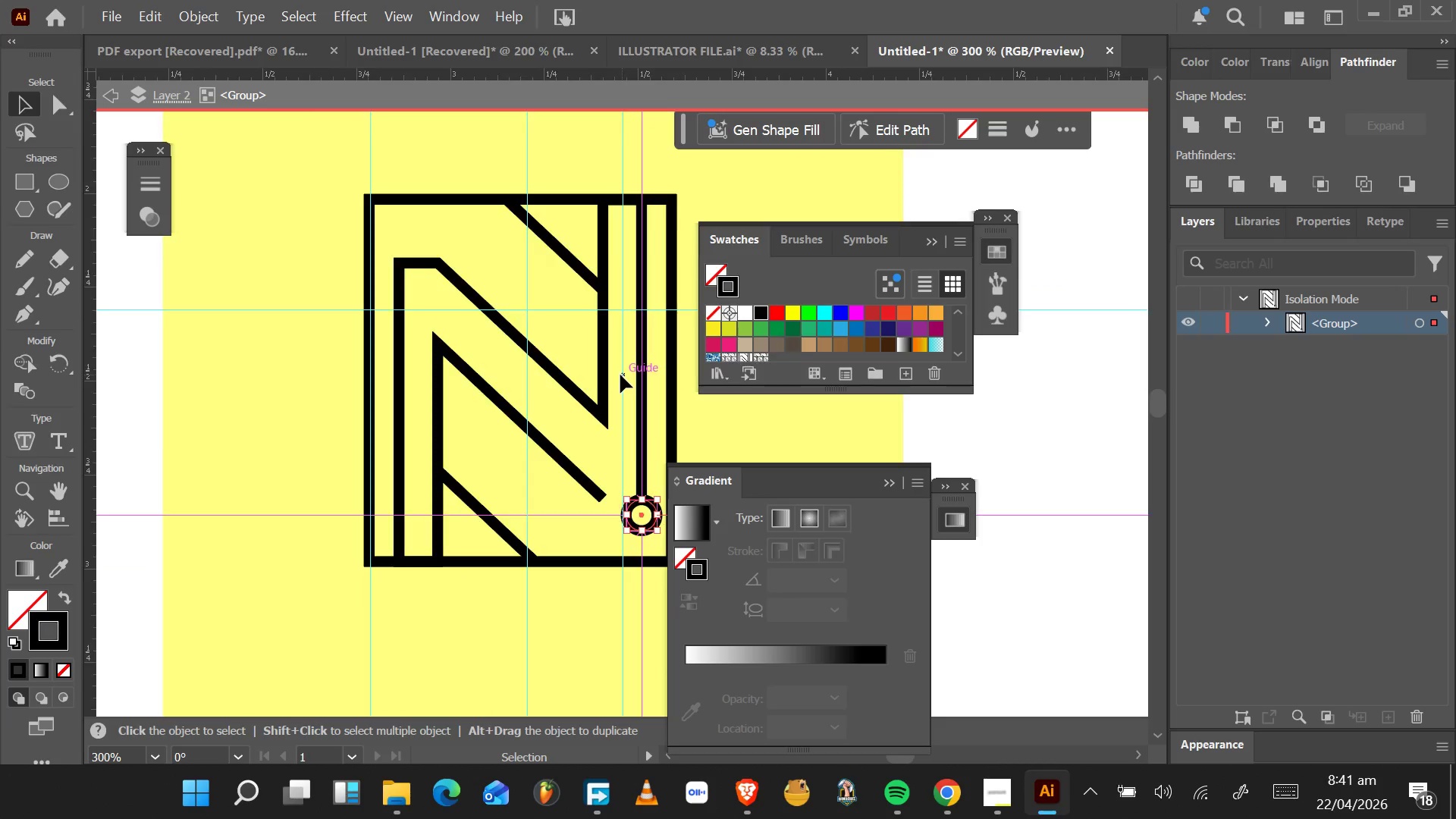 
left_click([244, 397])
 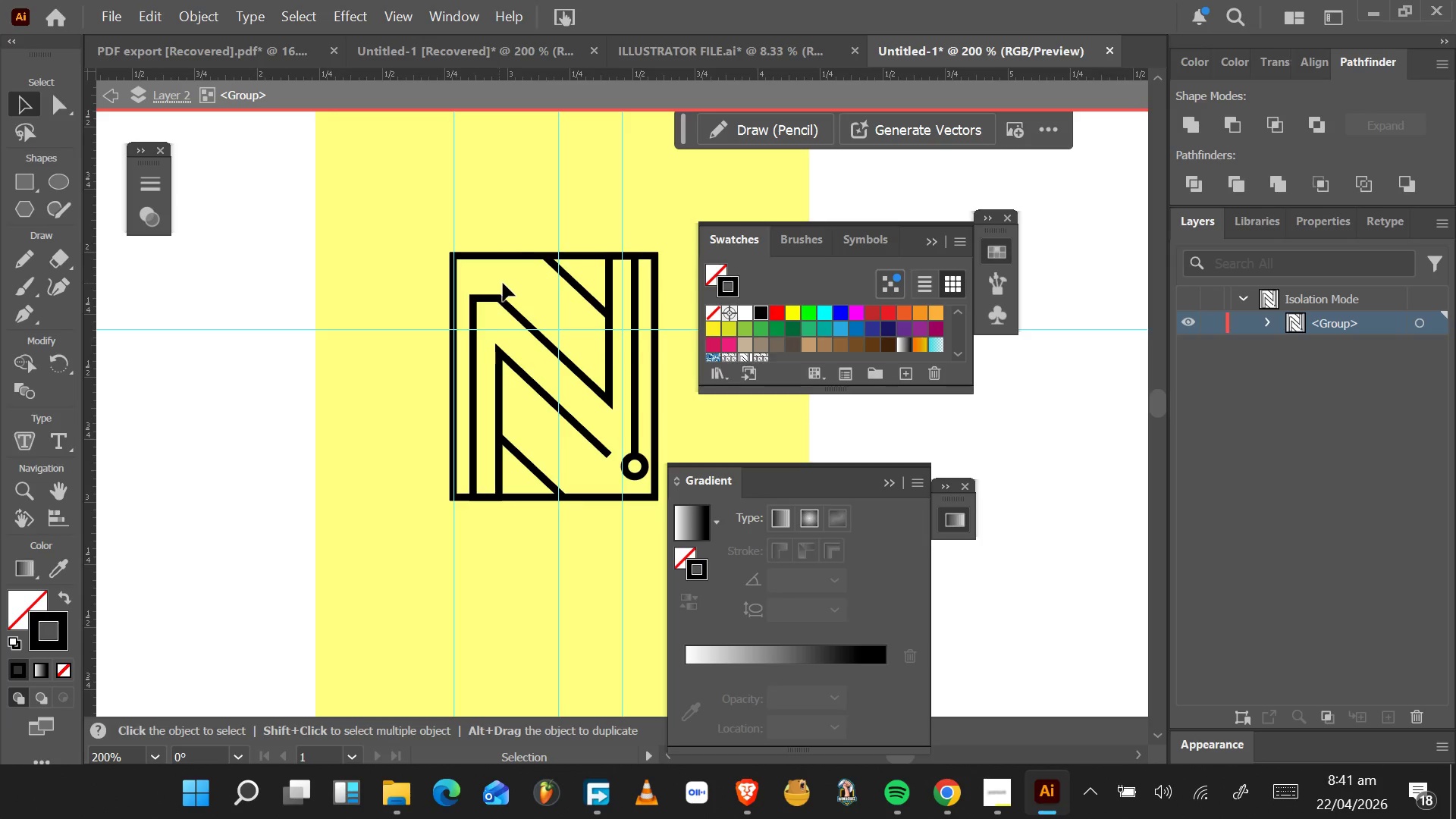 
wait(14.01)
 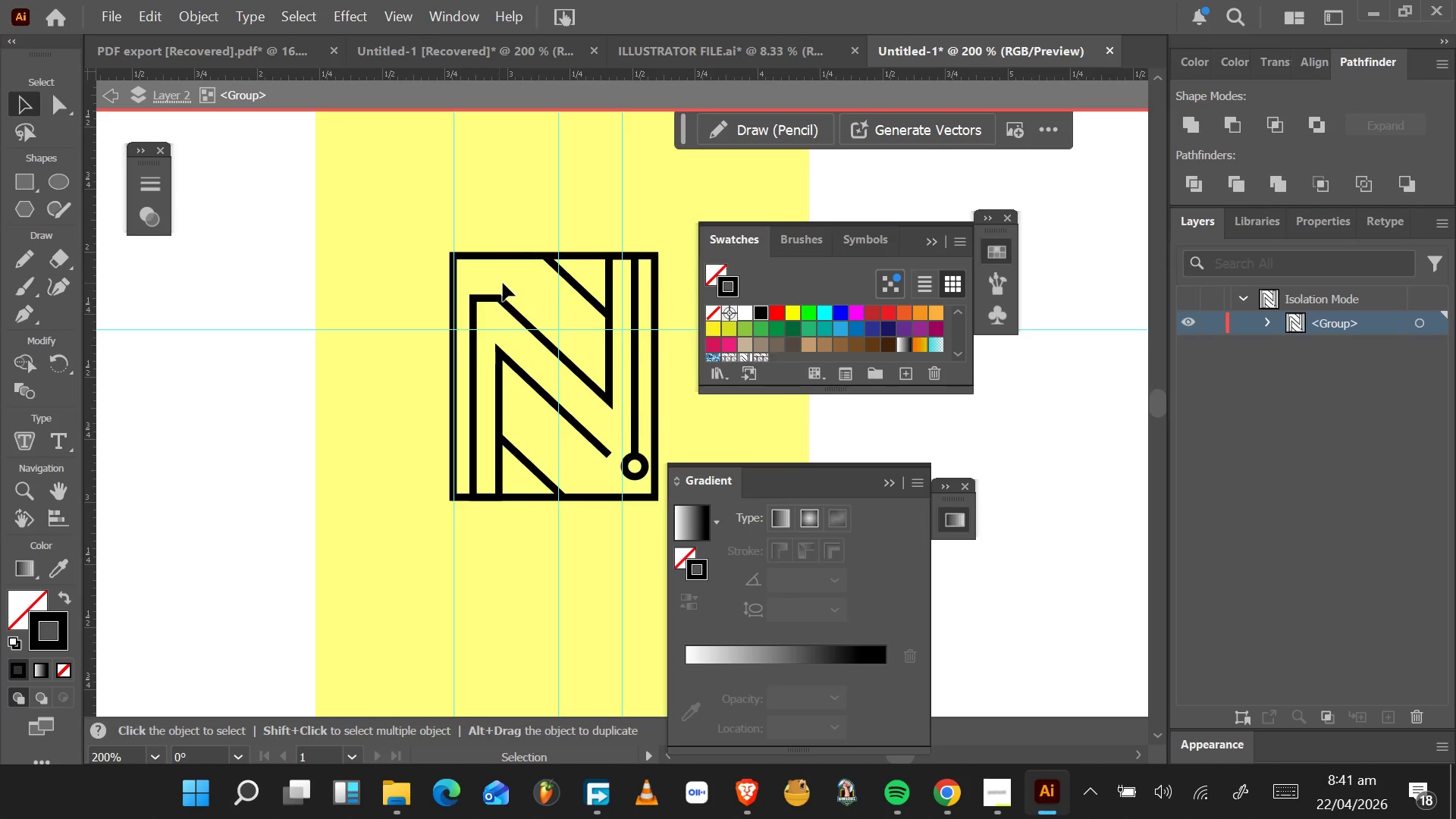 
left_click([572, 288])
 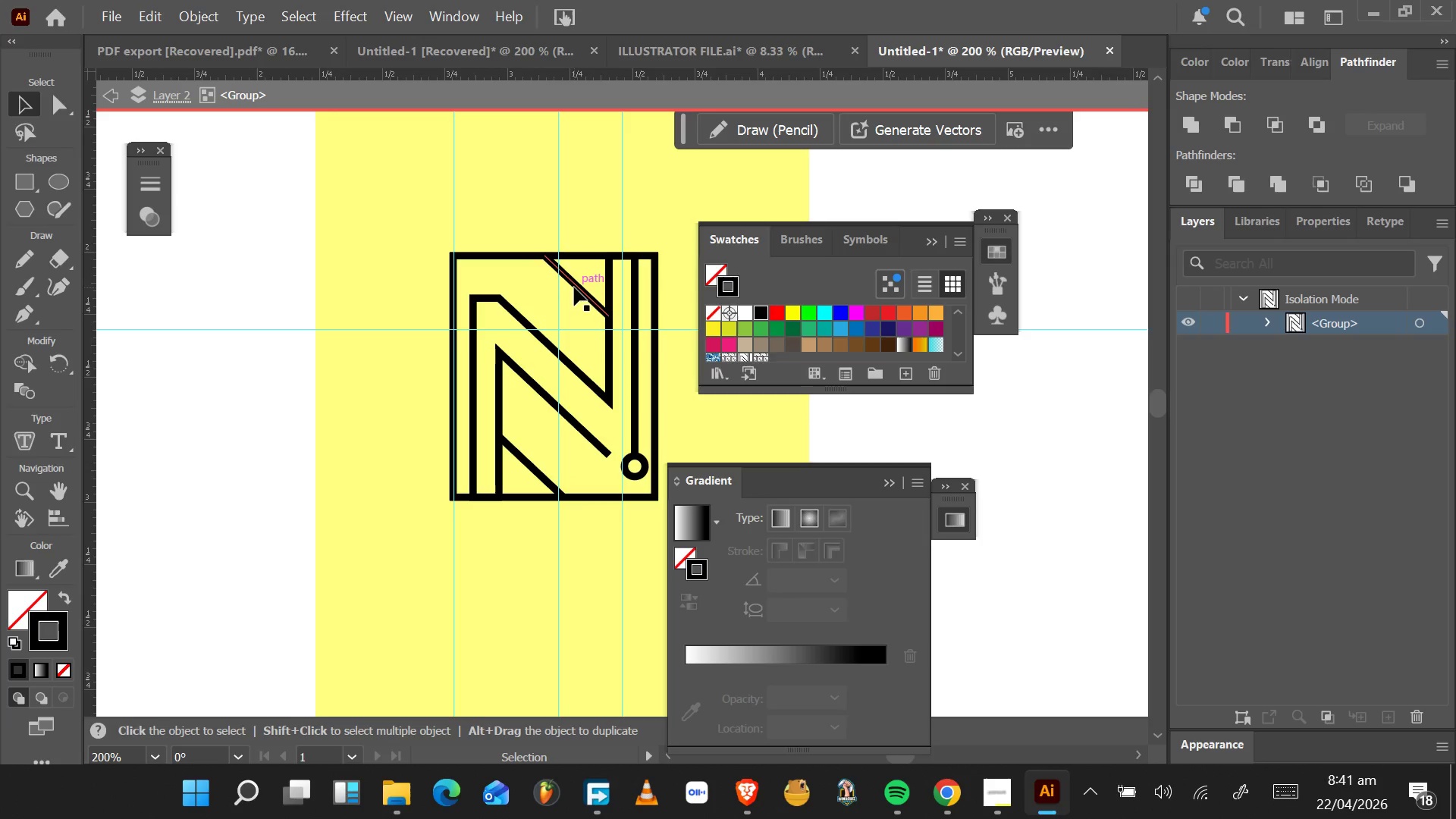 
left_click([574, 287])
 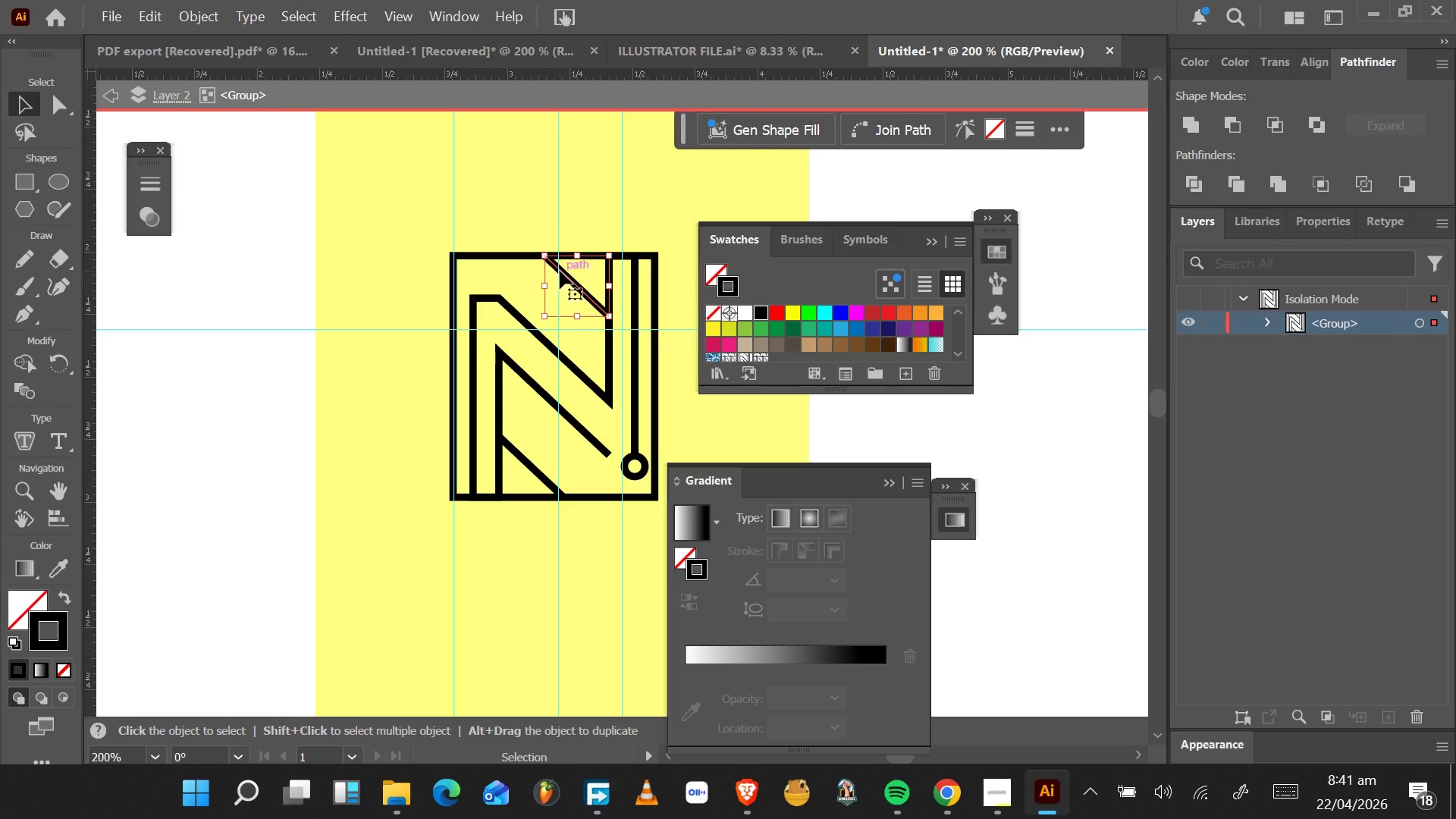 
hold_key(key=AltLeft, duration=0.34)
scroll: coordinate [553, 265], scroll_direction: up, amount: 3.0
 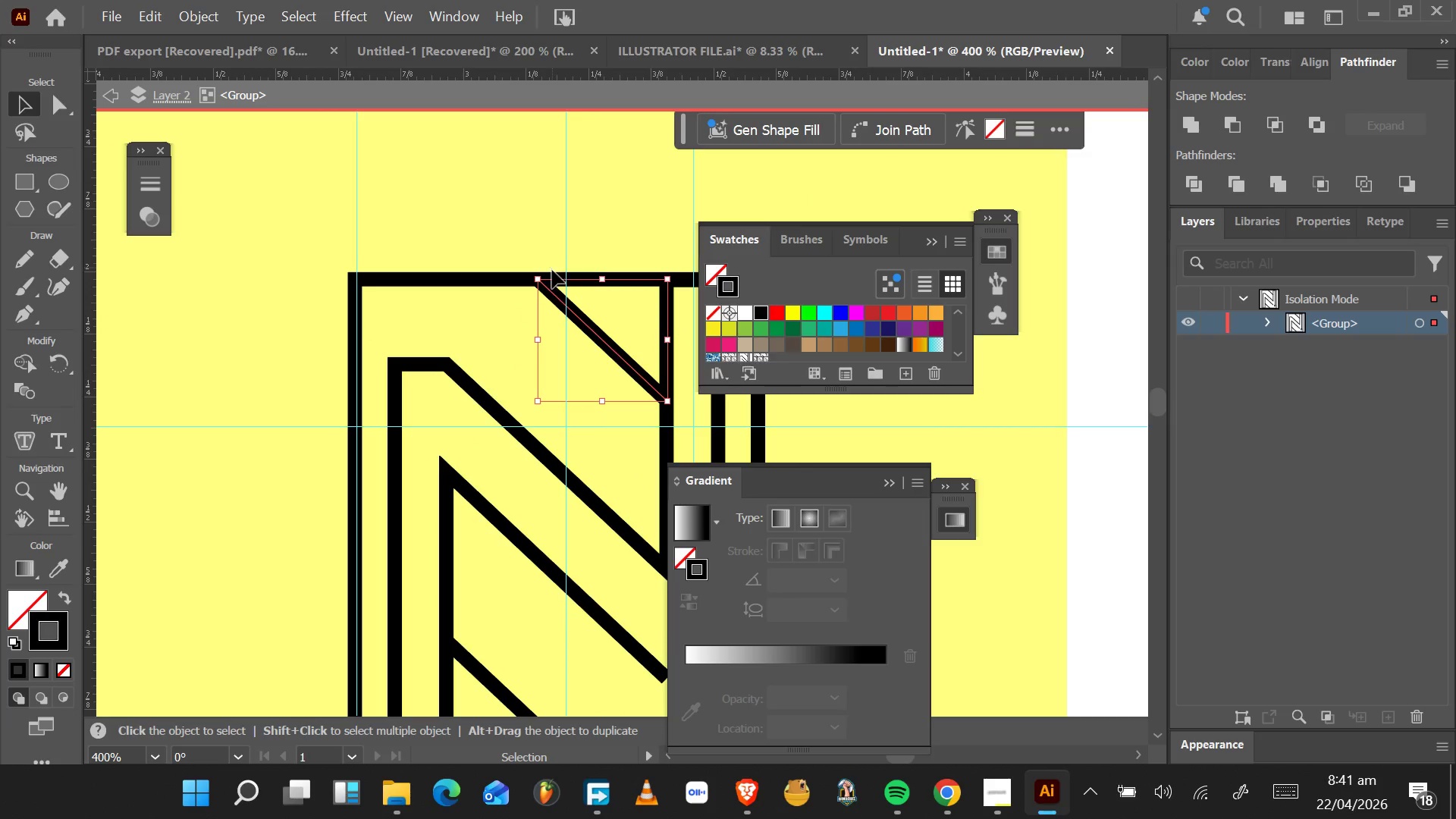 
hold_key(key=AltLeft, duration=0.42)
scroll: coordinate [552, 276], scroll_direction: up, amount: 3.0
 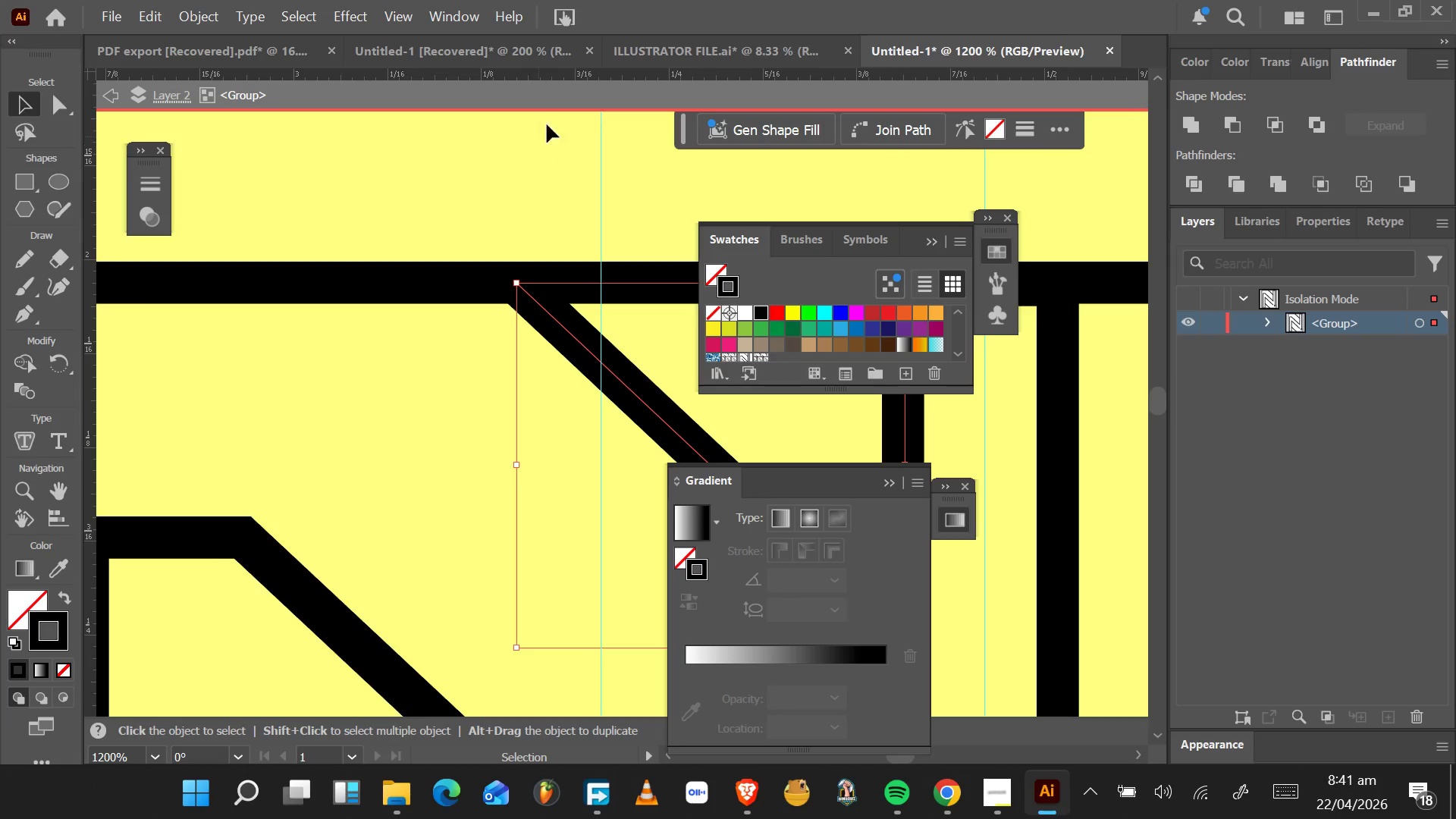 
left_click_drag(start_coordinate=[605, 71], to_coordinate=[603, 364])
 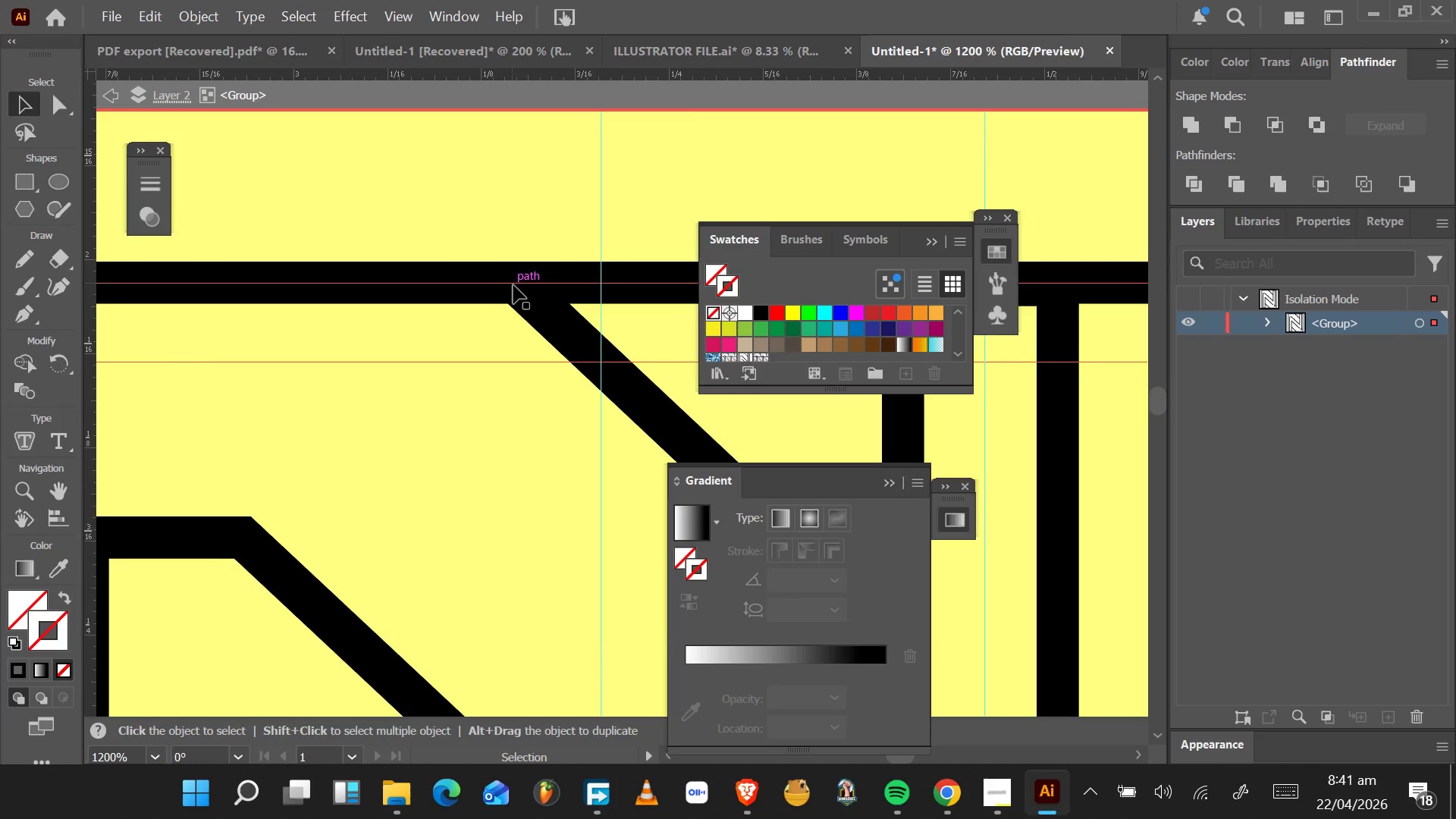 
left_click([531, 306])
 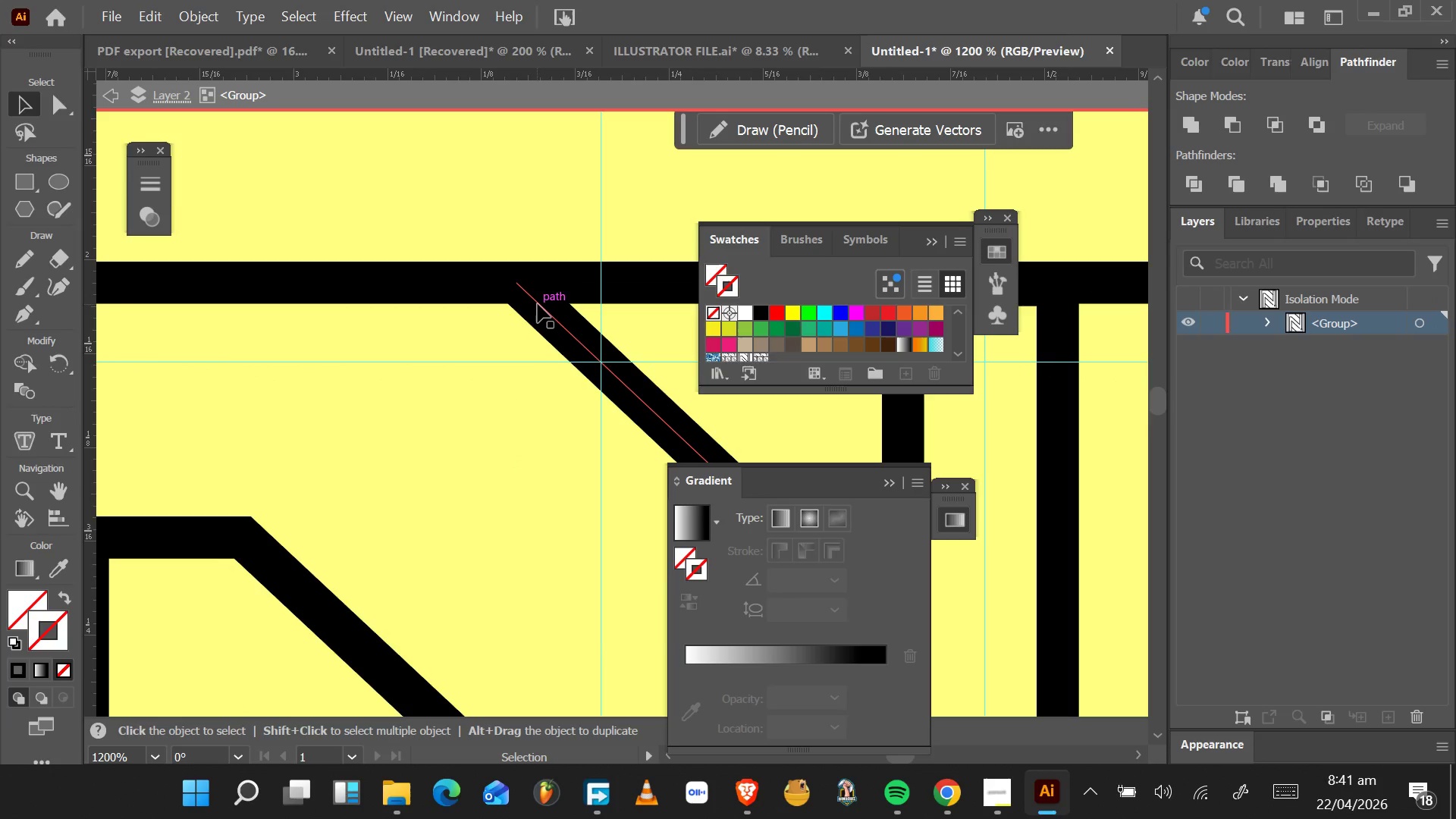 
left_click([538, 304])
 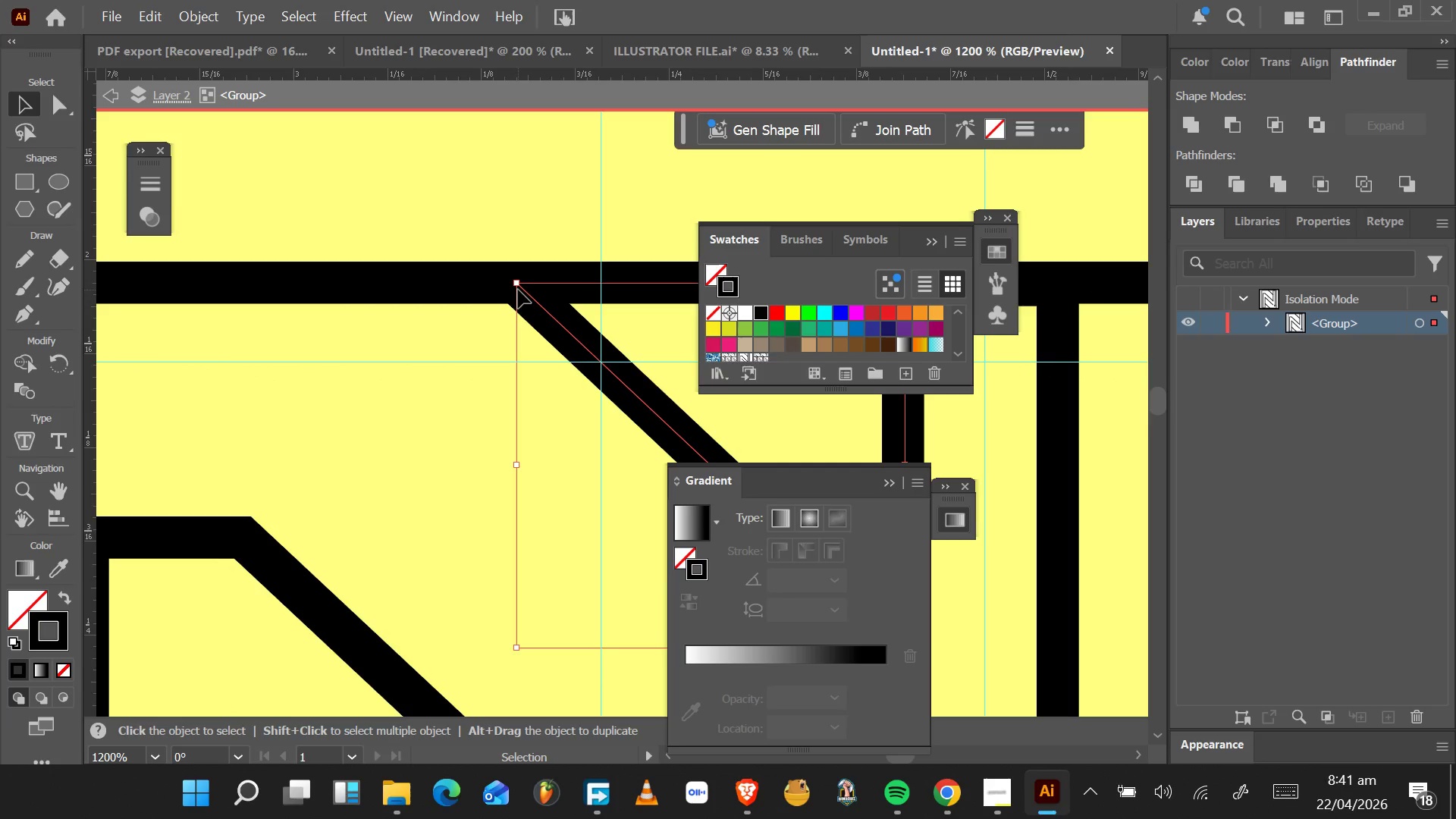 
key(A)
 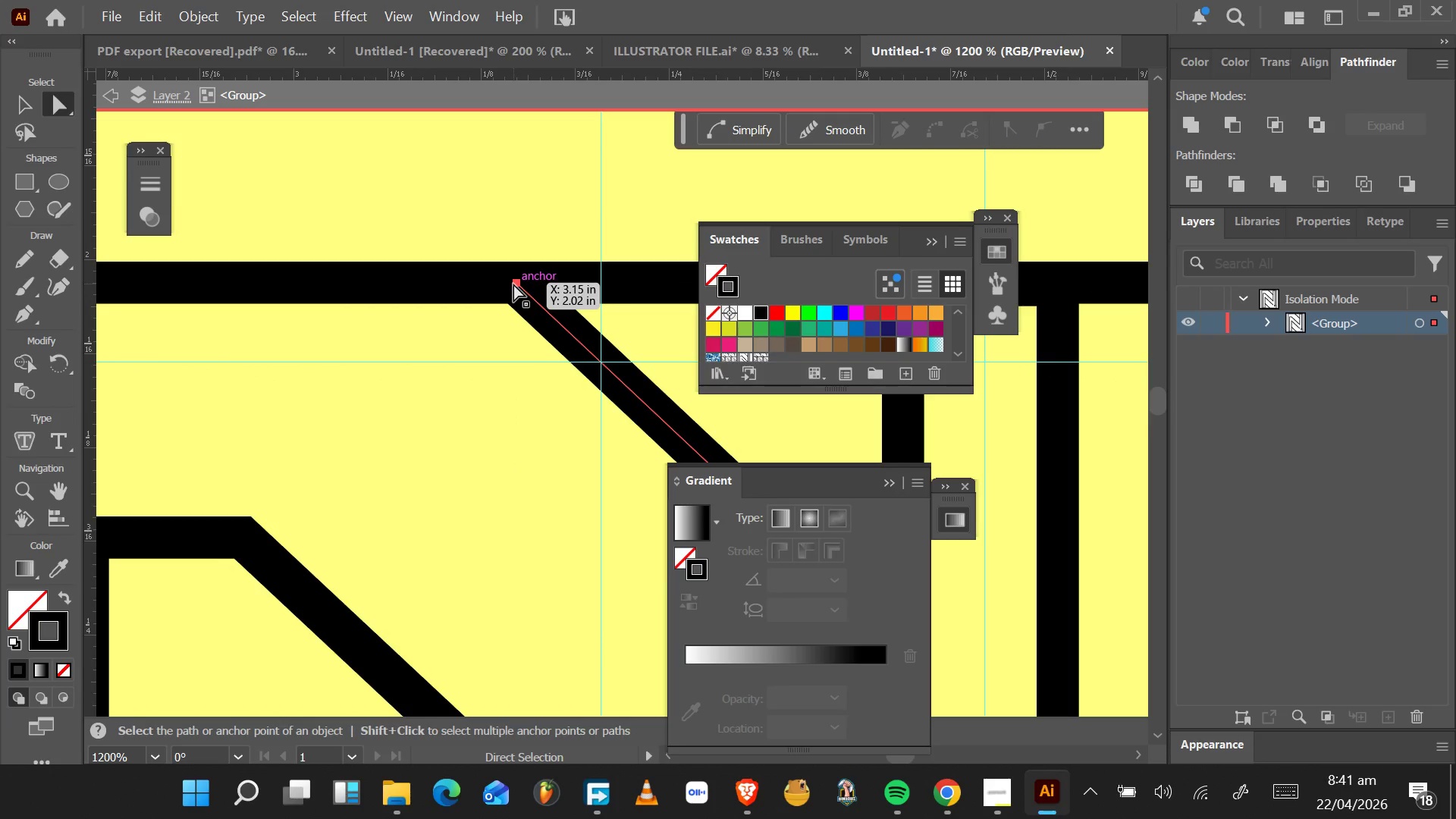 
left_click([515, 284])
 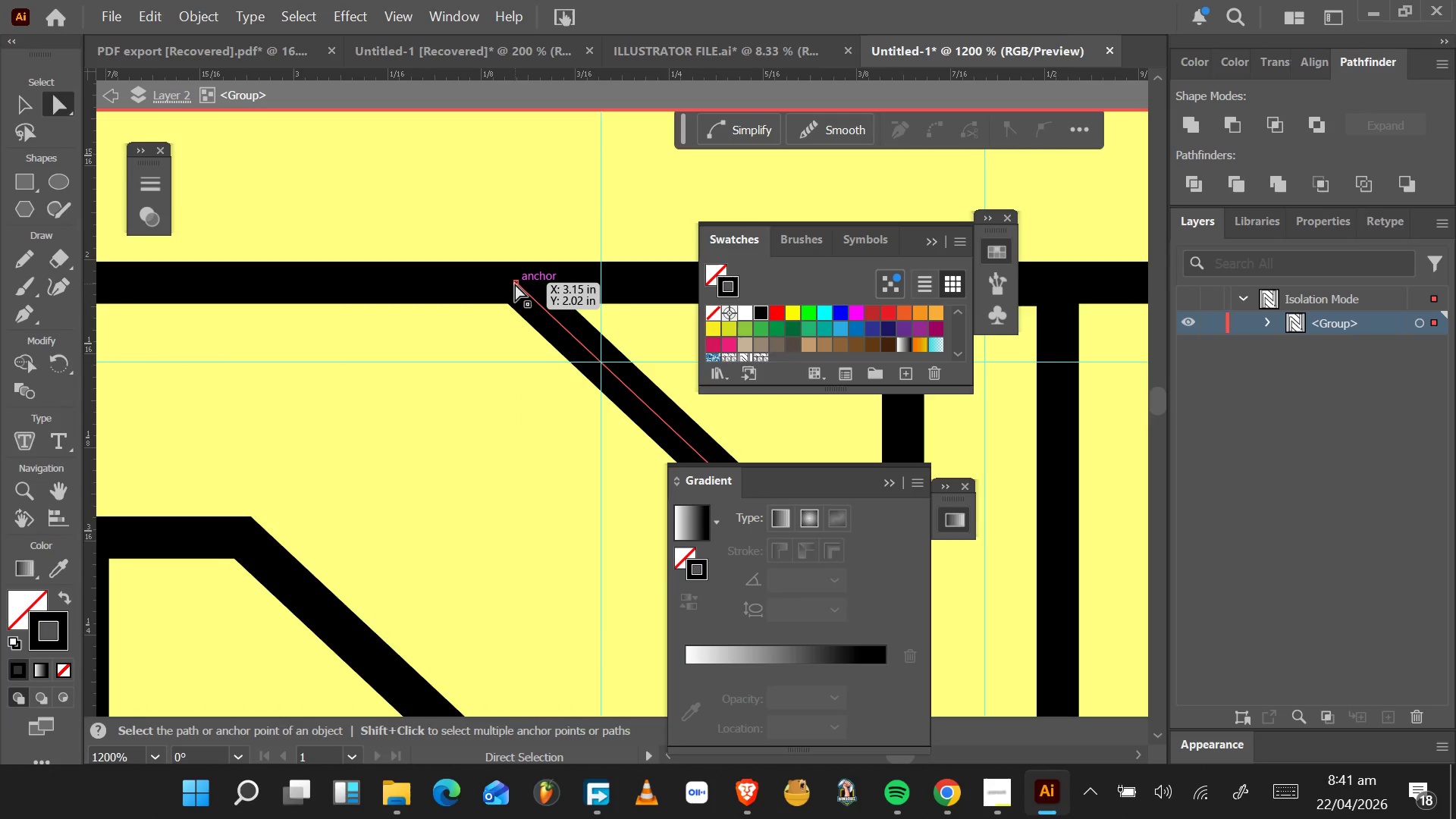 
left_click_drag(start_coordinate=[515, 284], to_coordinate=[600, 361])
 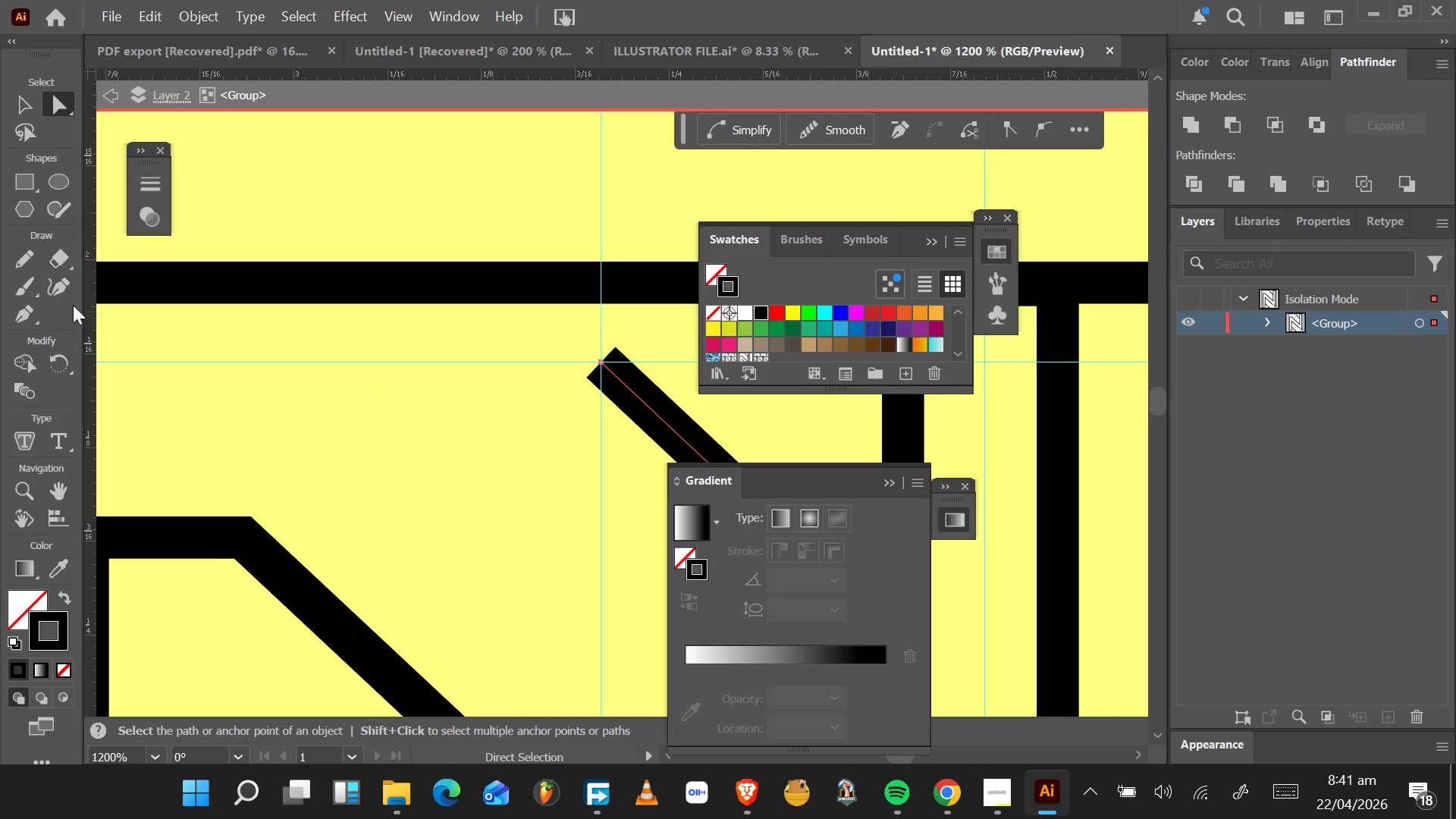 
left_click([17, 315])
 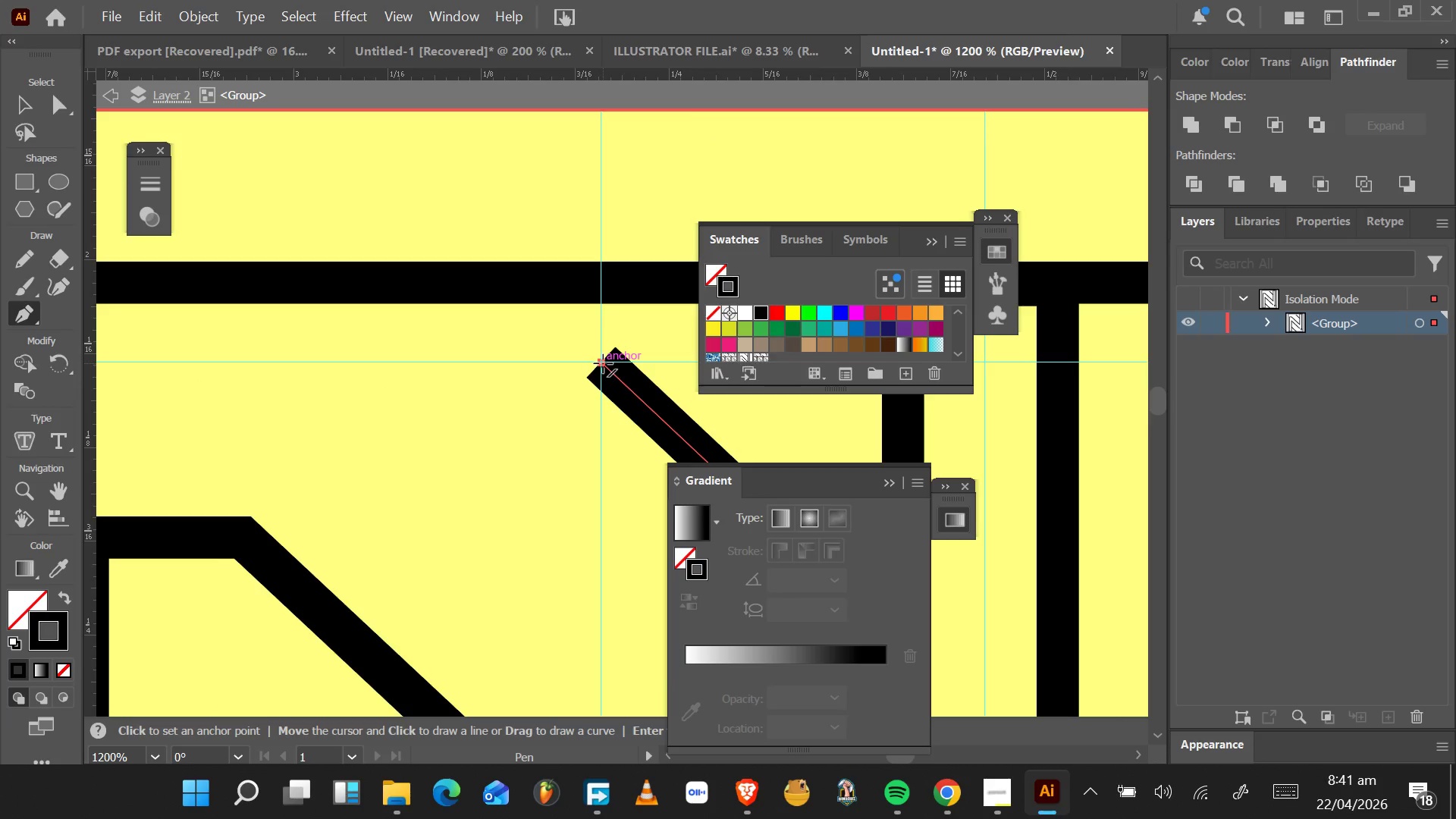 
left_click([602, 362])
 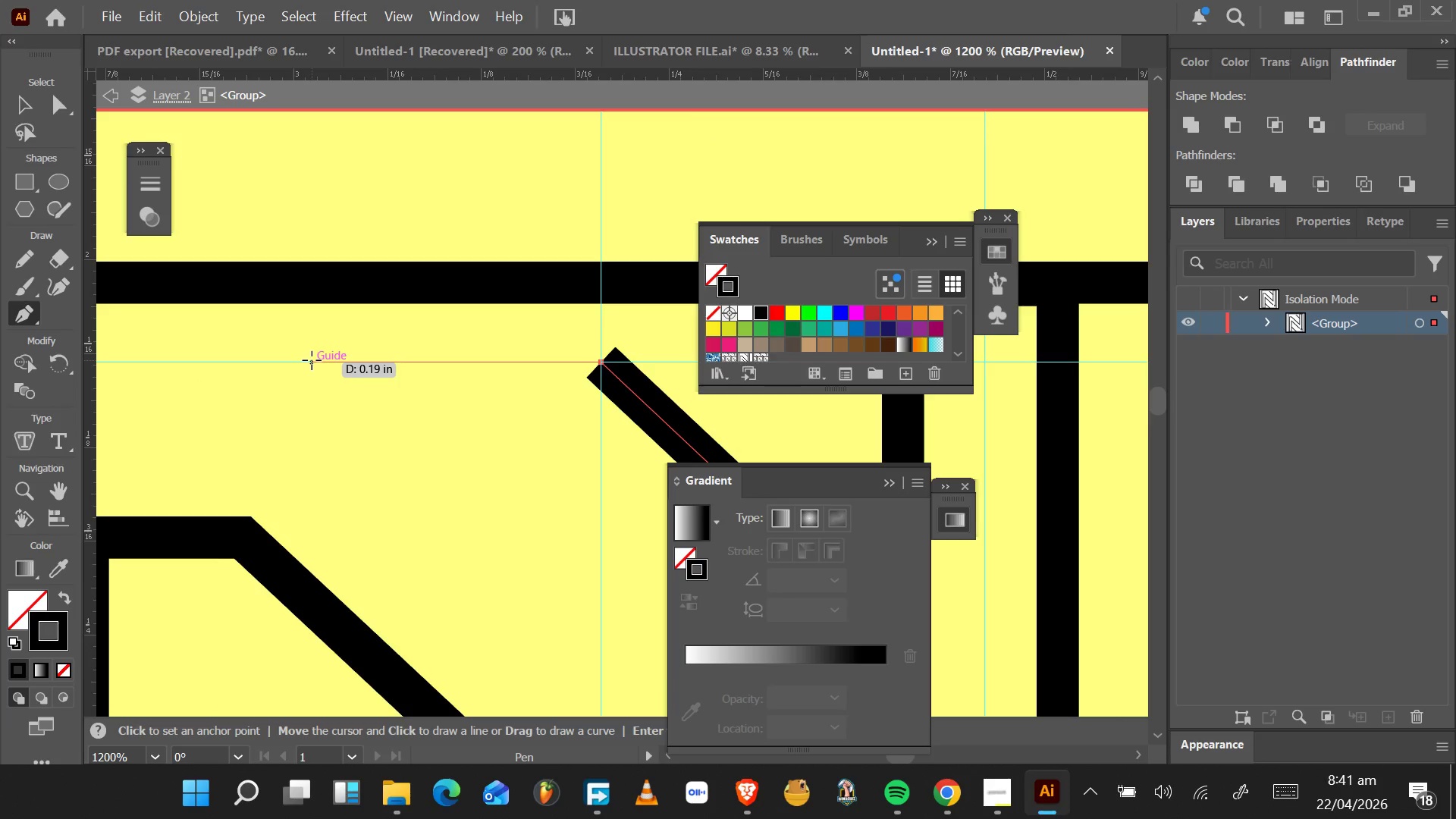 
hold_key(key=ShiftLeft, duration=1.5)
 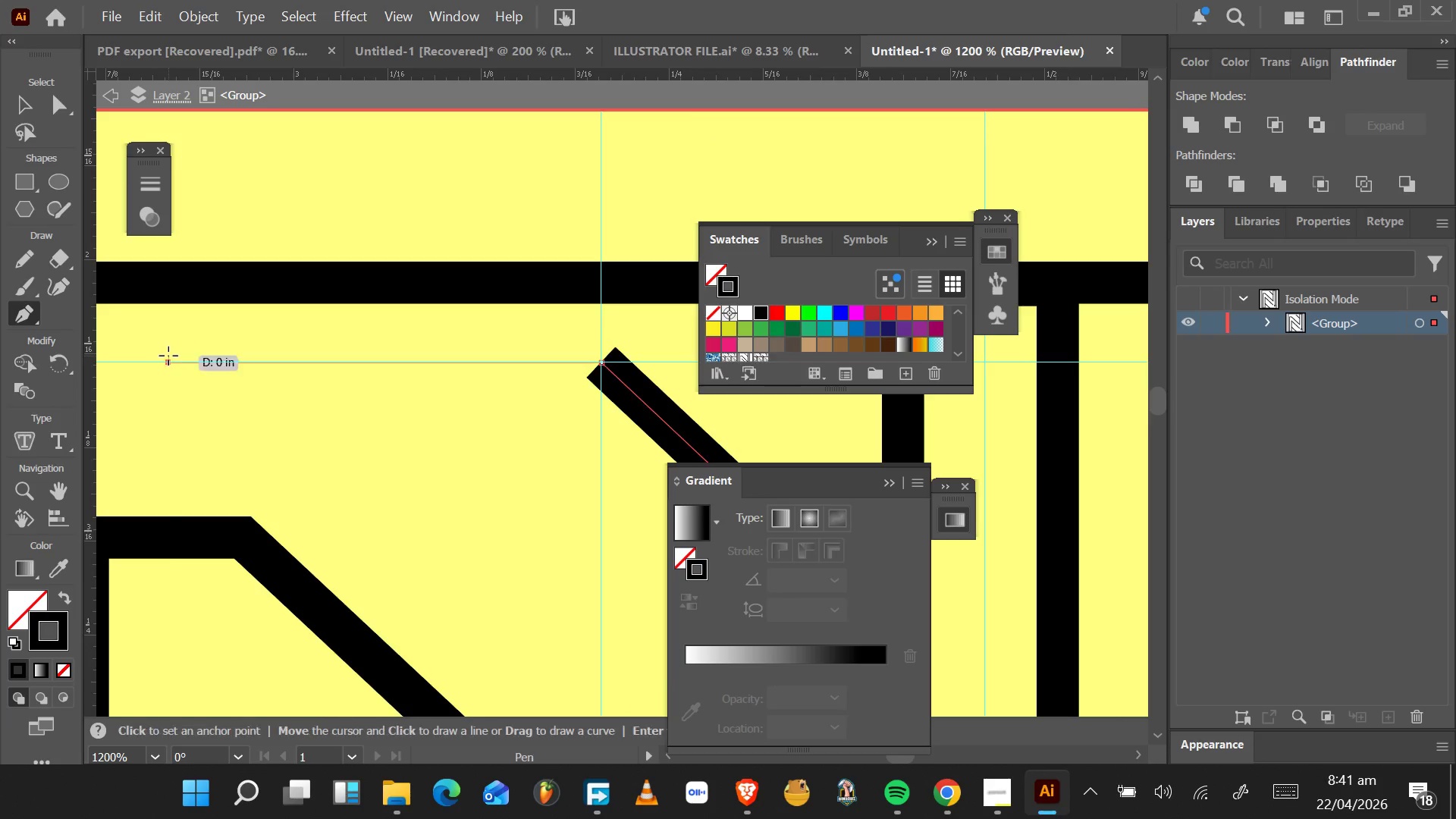 
hold_key(key=ShiftLeft, duration=1.05)
left_click([168, 356])
 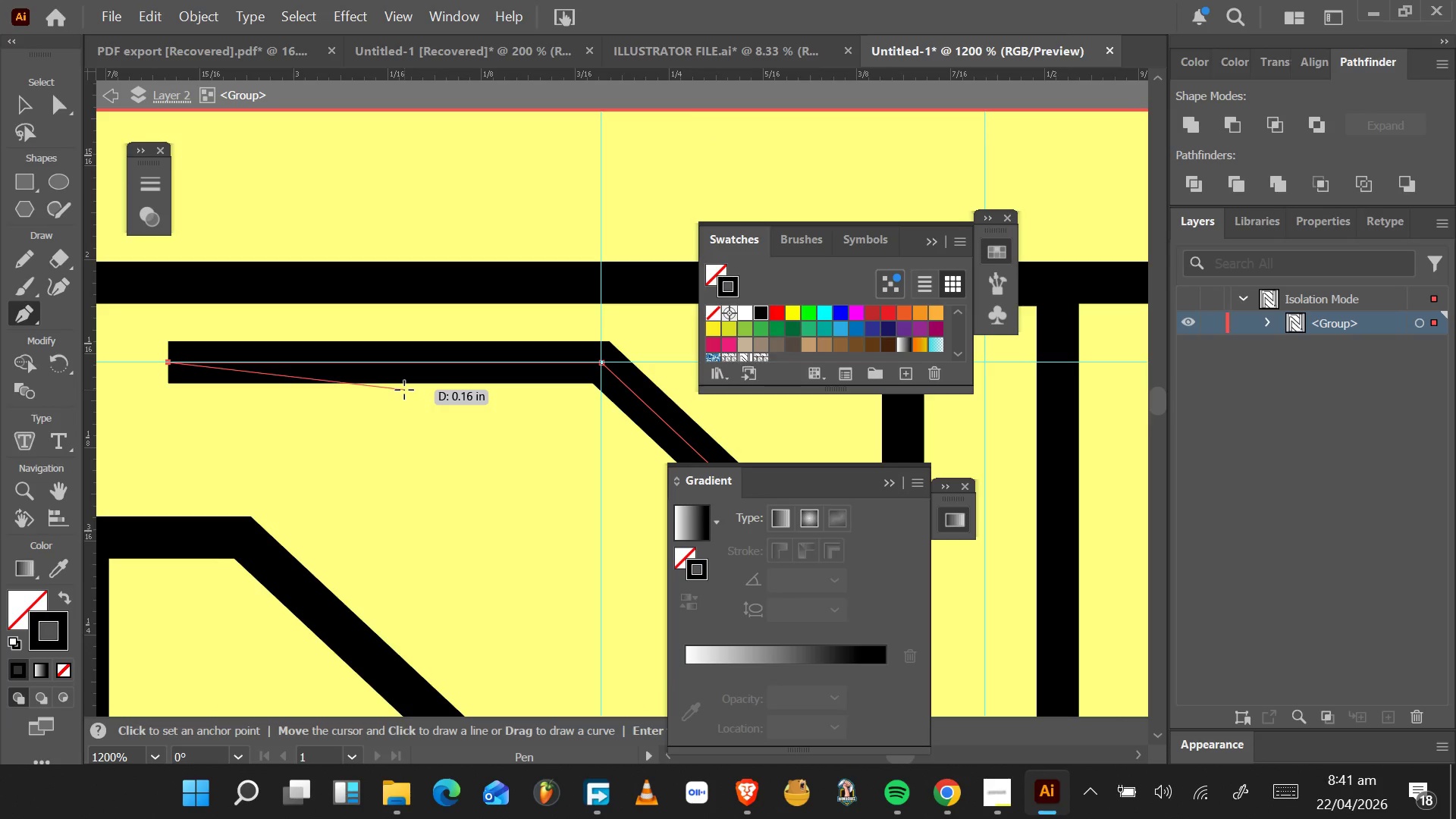 
key(Enter)
 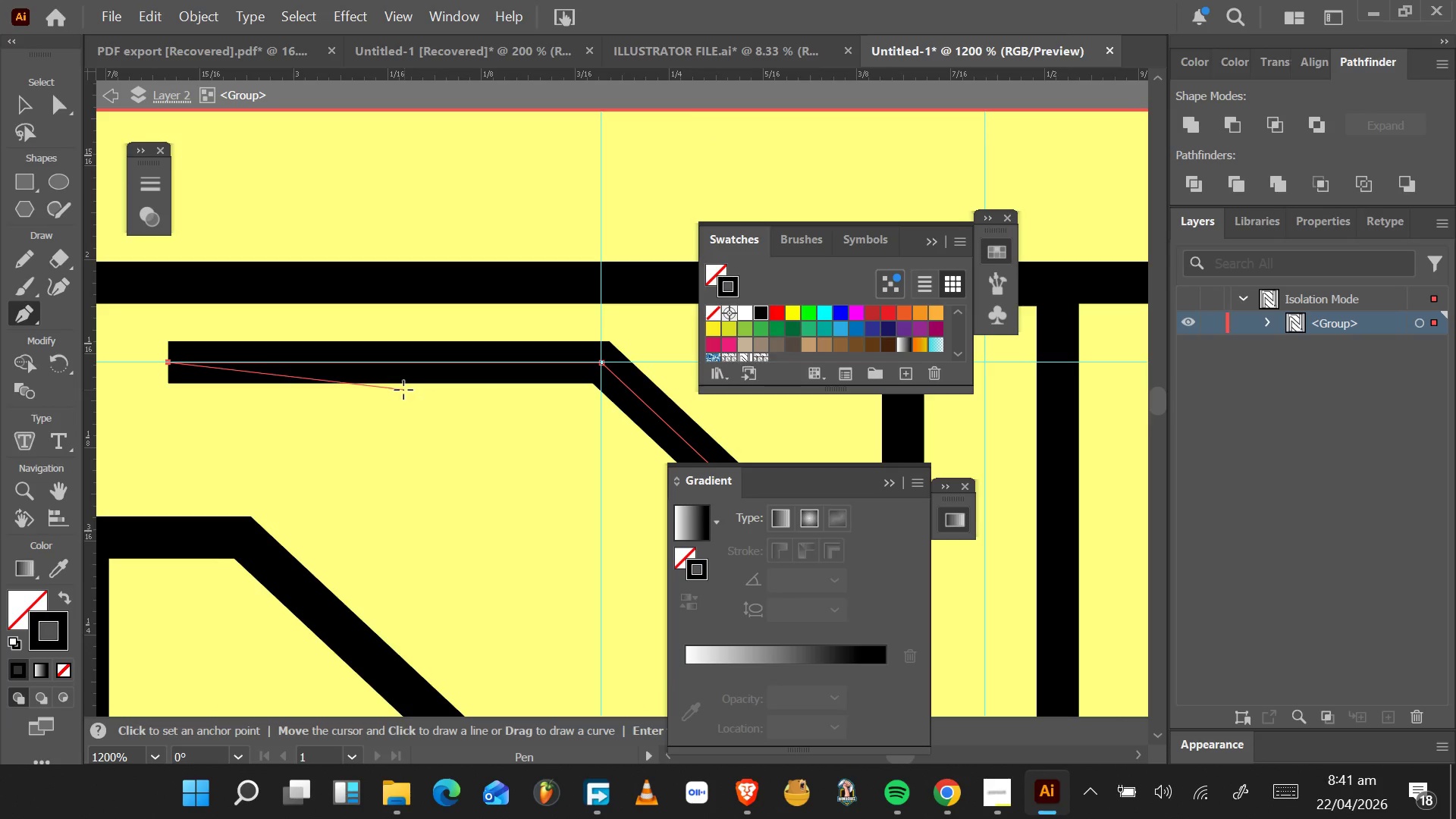 
hold_key(key=AltLeft, duration=0.61)
scroll: coordinate [400, 466], scroll_direction: down, amount: 5.0
 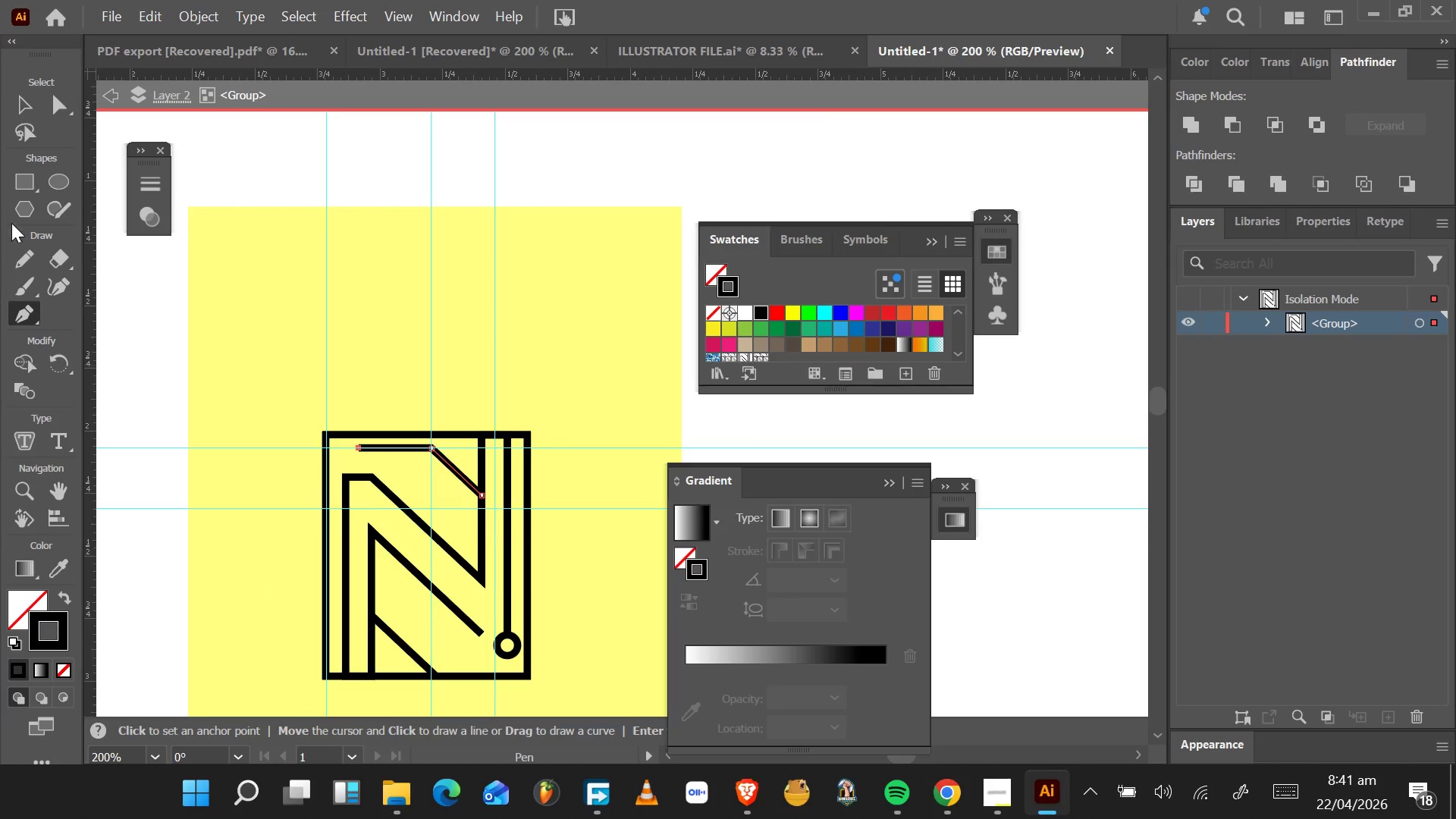 
left_click([27, 111])
 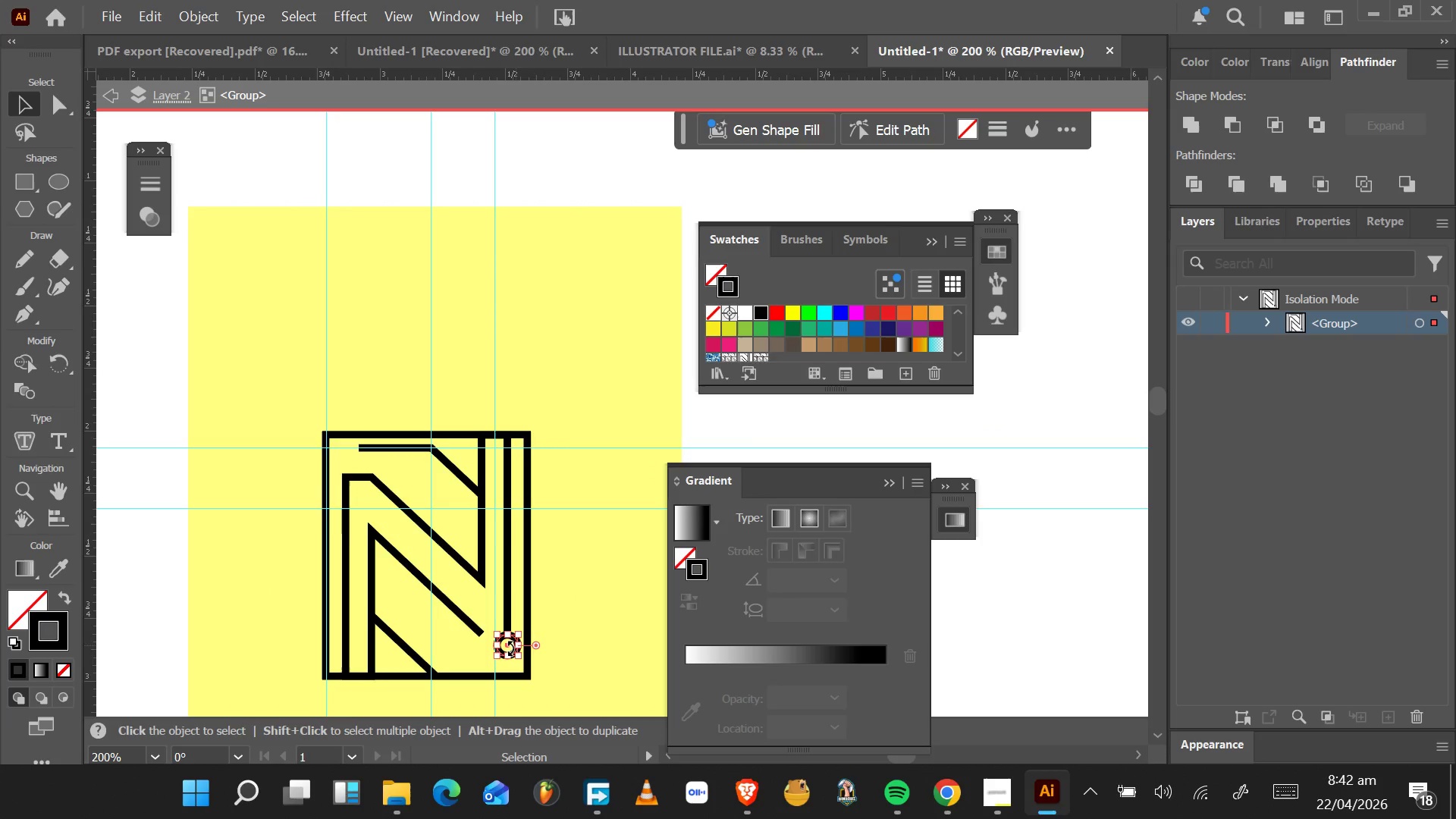 
hold_key(key=AltLeft, duration=0.41)
scroll: coordinate [509, 647], scroll_direction: up, amount: 4.0
 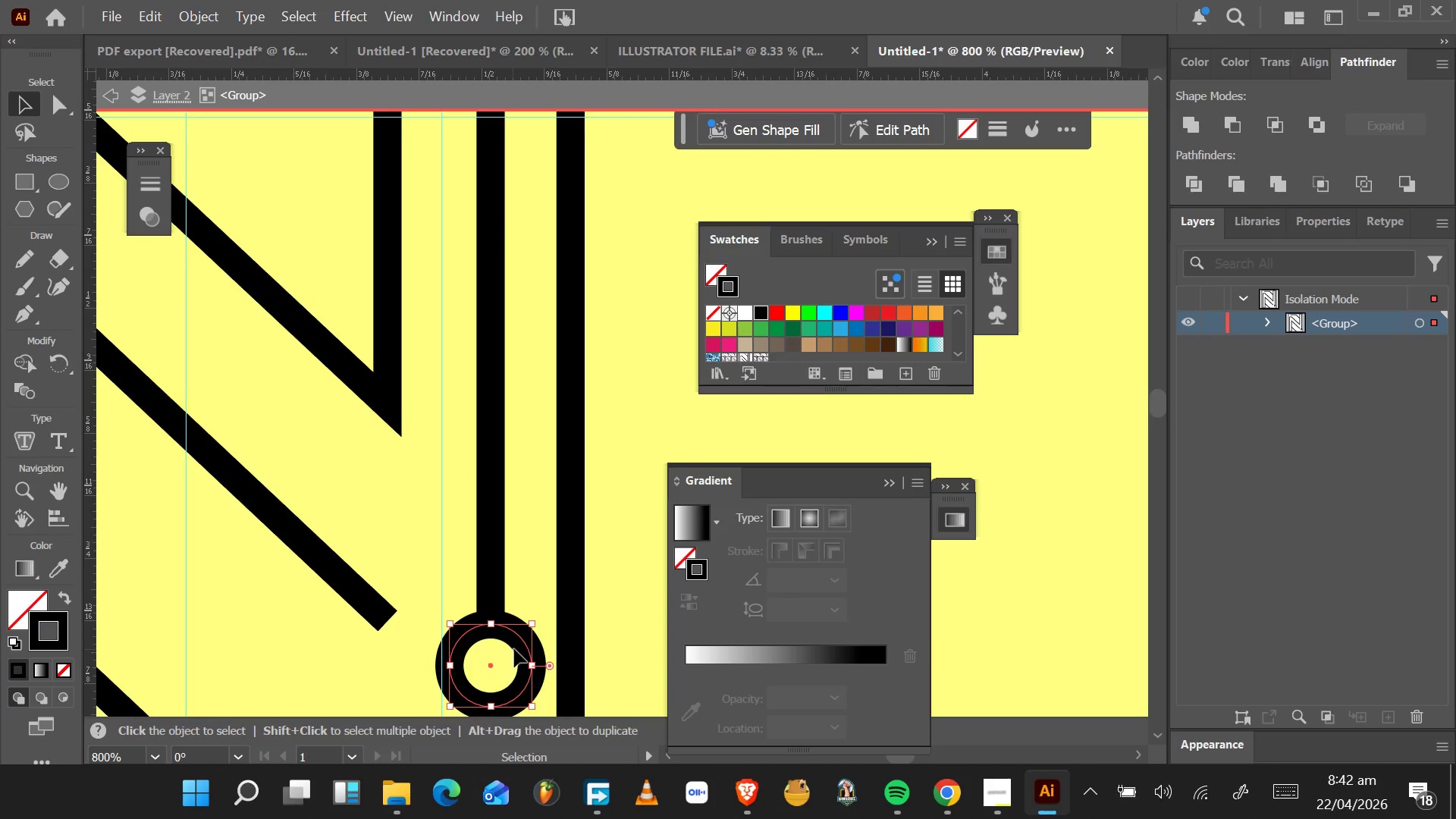 
hold_key(key=AltLeft, duration=1.55)
left_click_drag(start_coordinate=[518, 648], to_coordinate=[484, 648])
 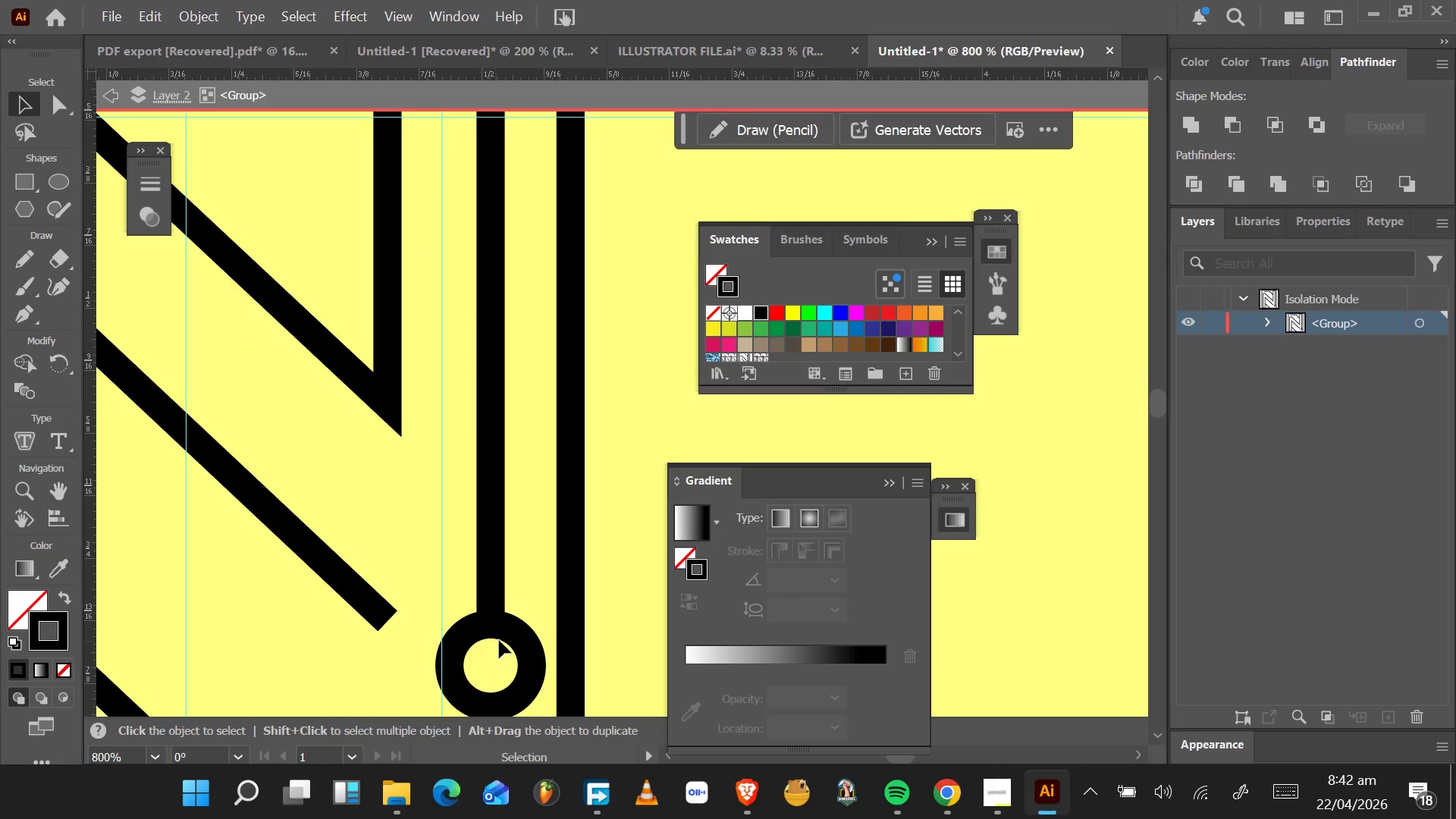 
hold_key(key=AltLeft, duration=1.53)
left_click_drag(start_coordinate=[511, 634], to_coordinate=[466, 619])
 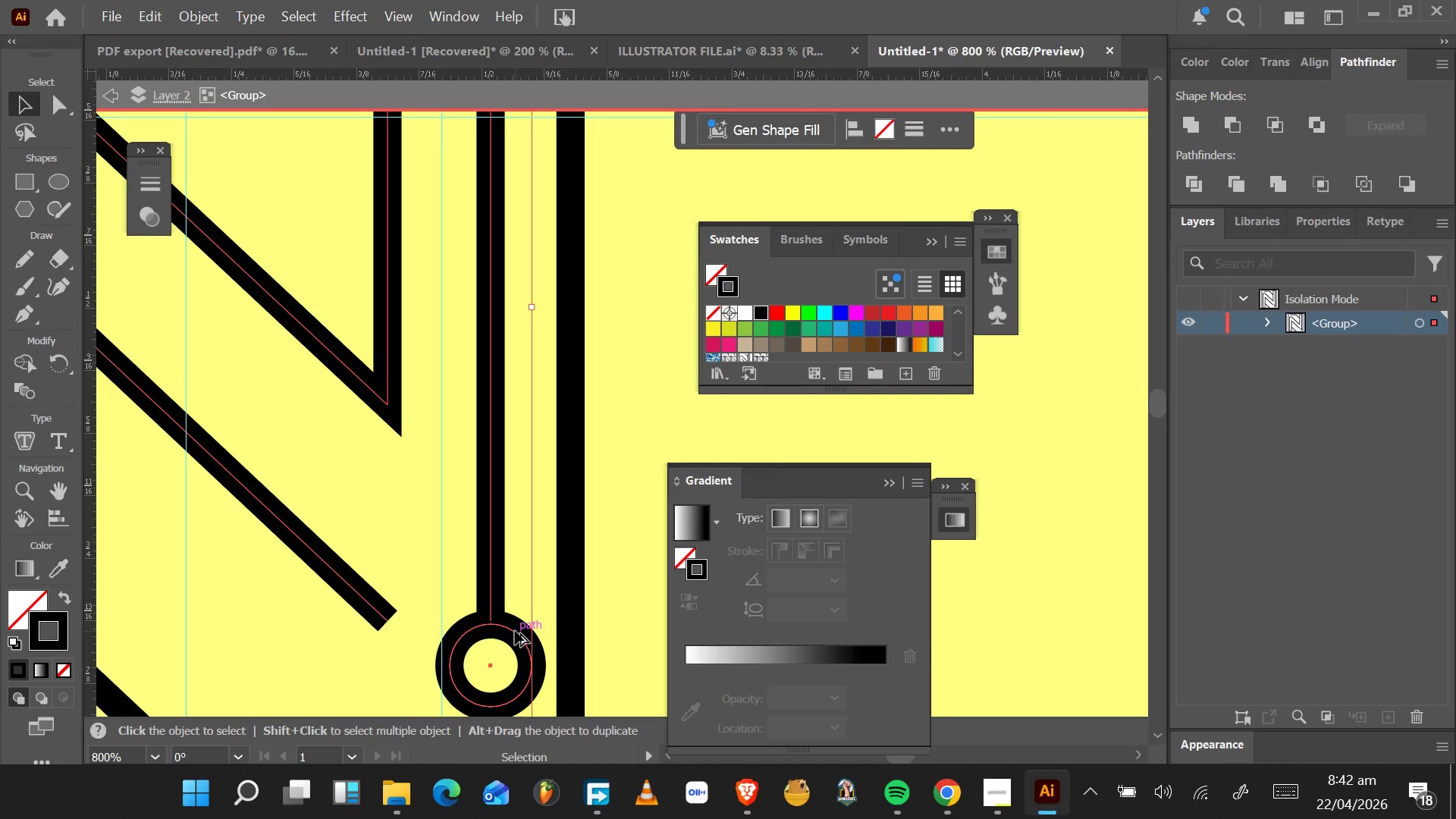 
hold_key(key=AltLeft, duration=0.75)
left_click_drag(start_coordinate=[515, 631], to_coordinate=[482, 626])
 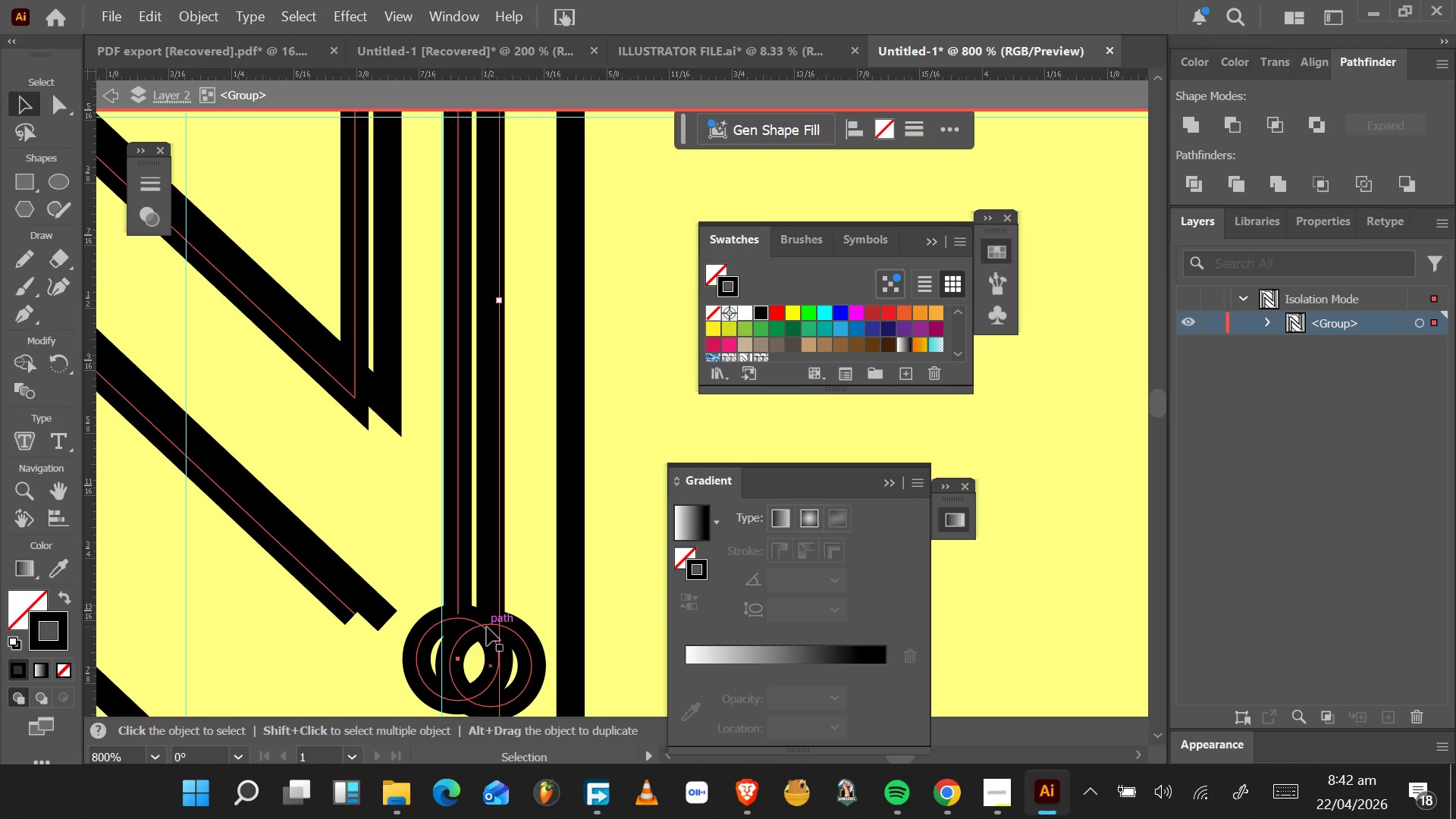 
key(Control+Z)
 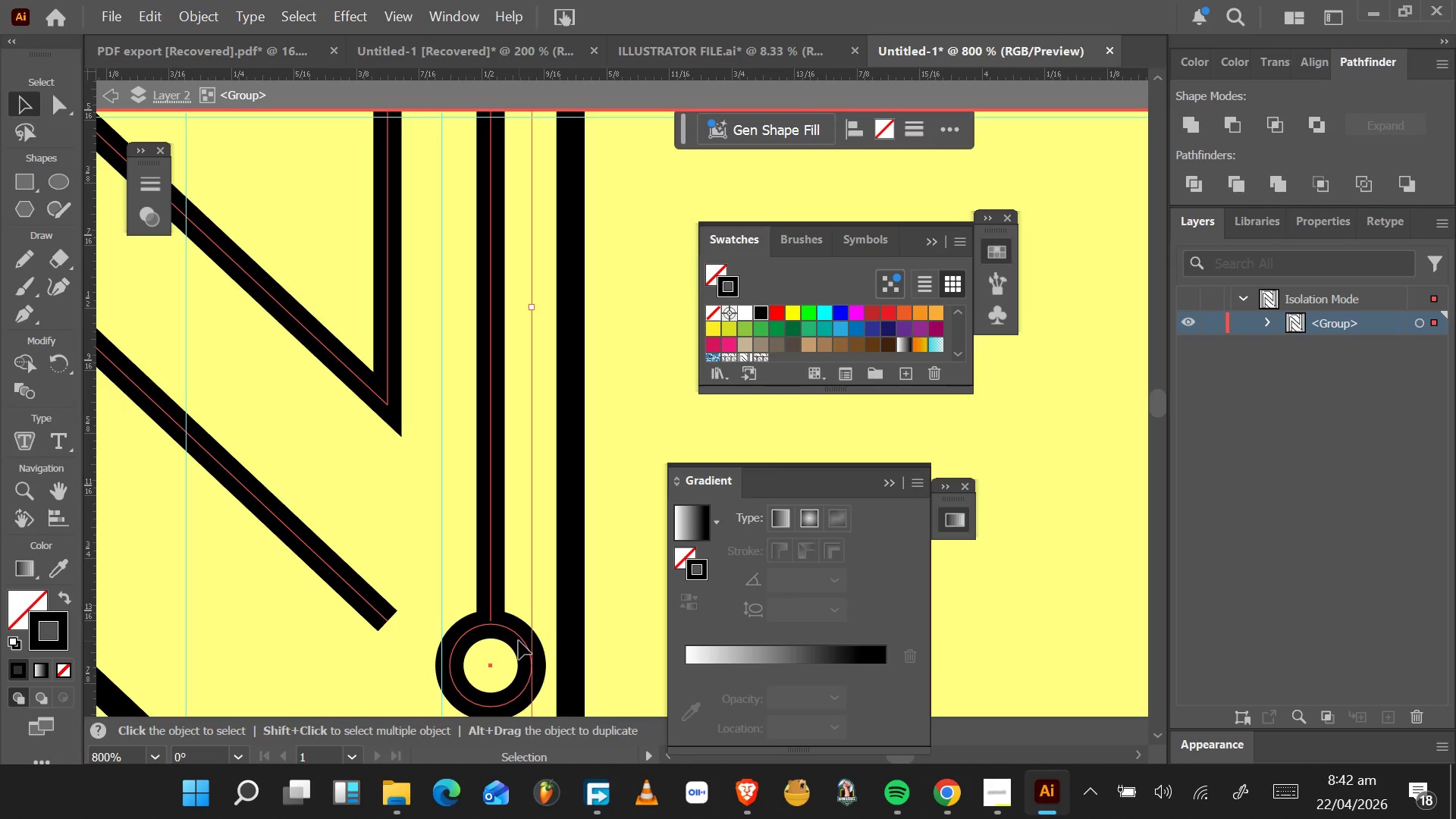 
left_click([520, 639])
 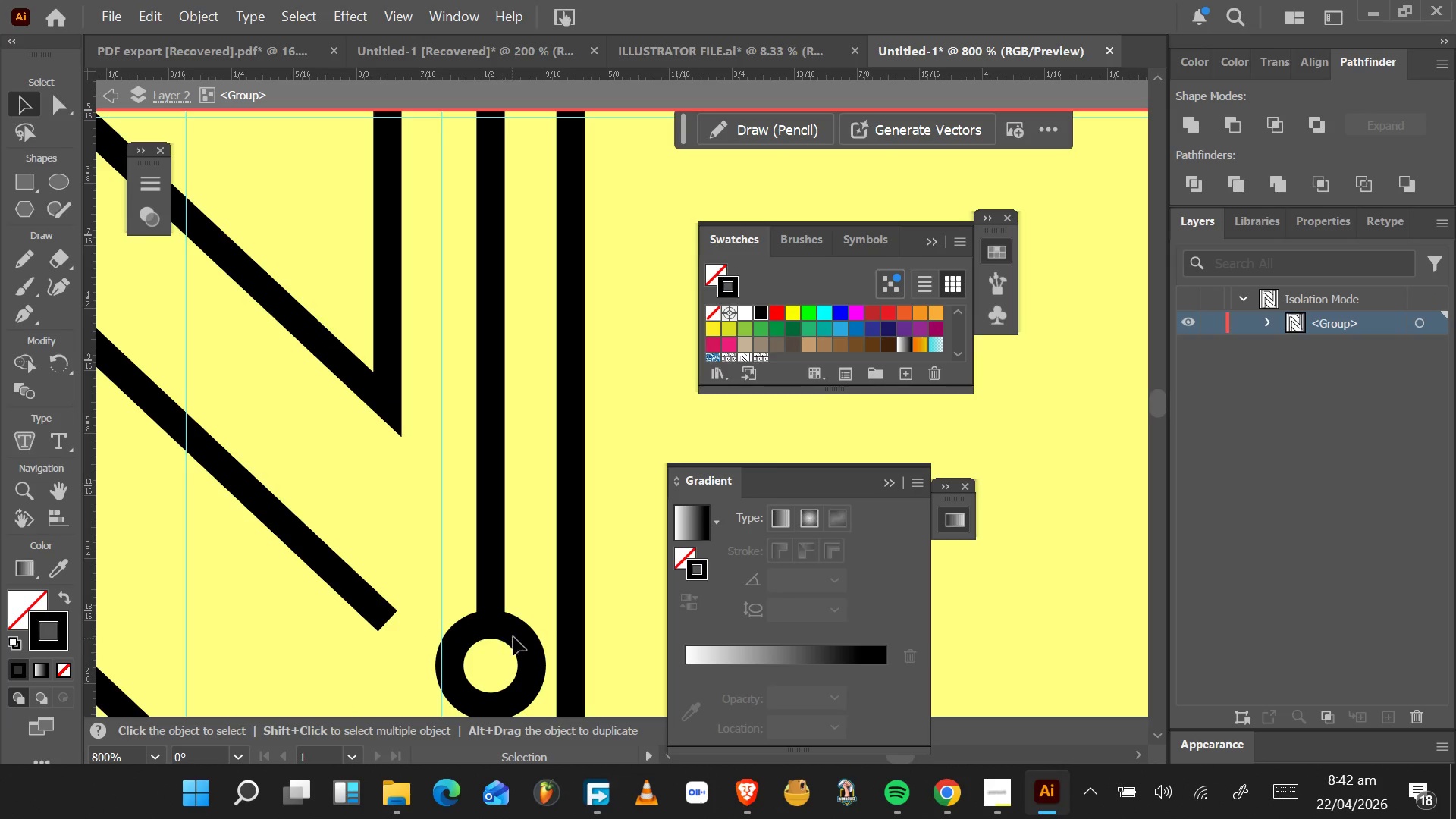 
left_click([516, 636])
 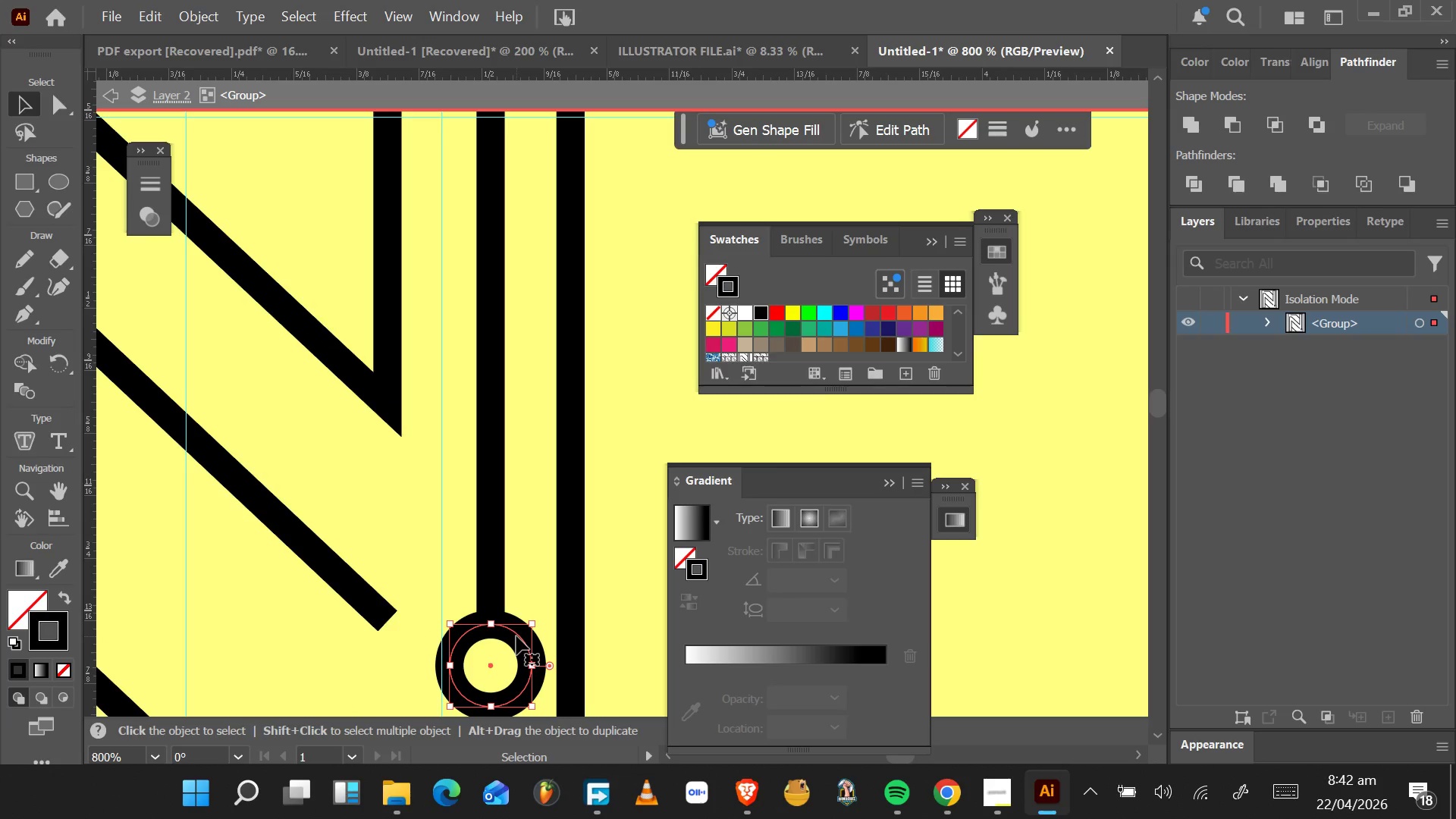 
hold_key(key=AltLeft, duration=1.2)
left_click_drag(start_coordinate=[516, 636], to_coordinate=[126, 173])
 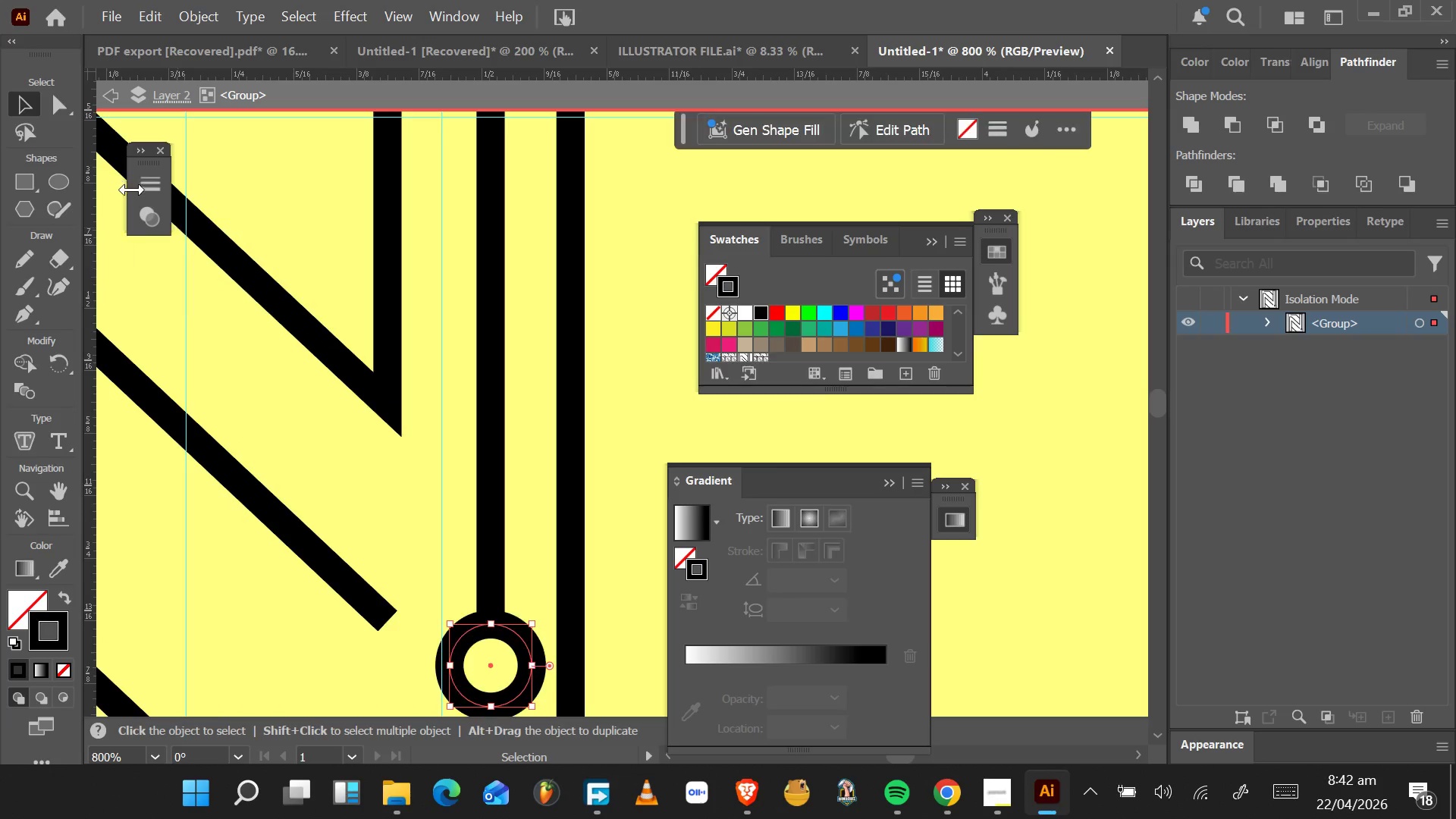 
key(Control+Z)
 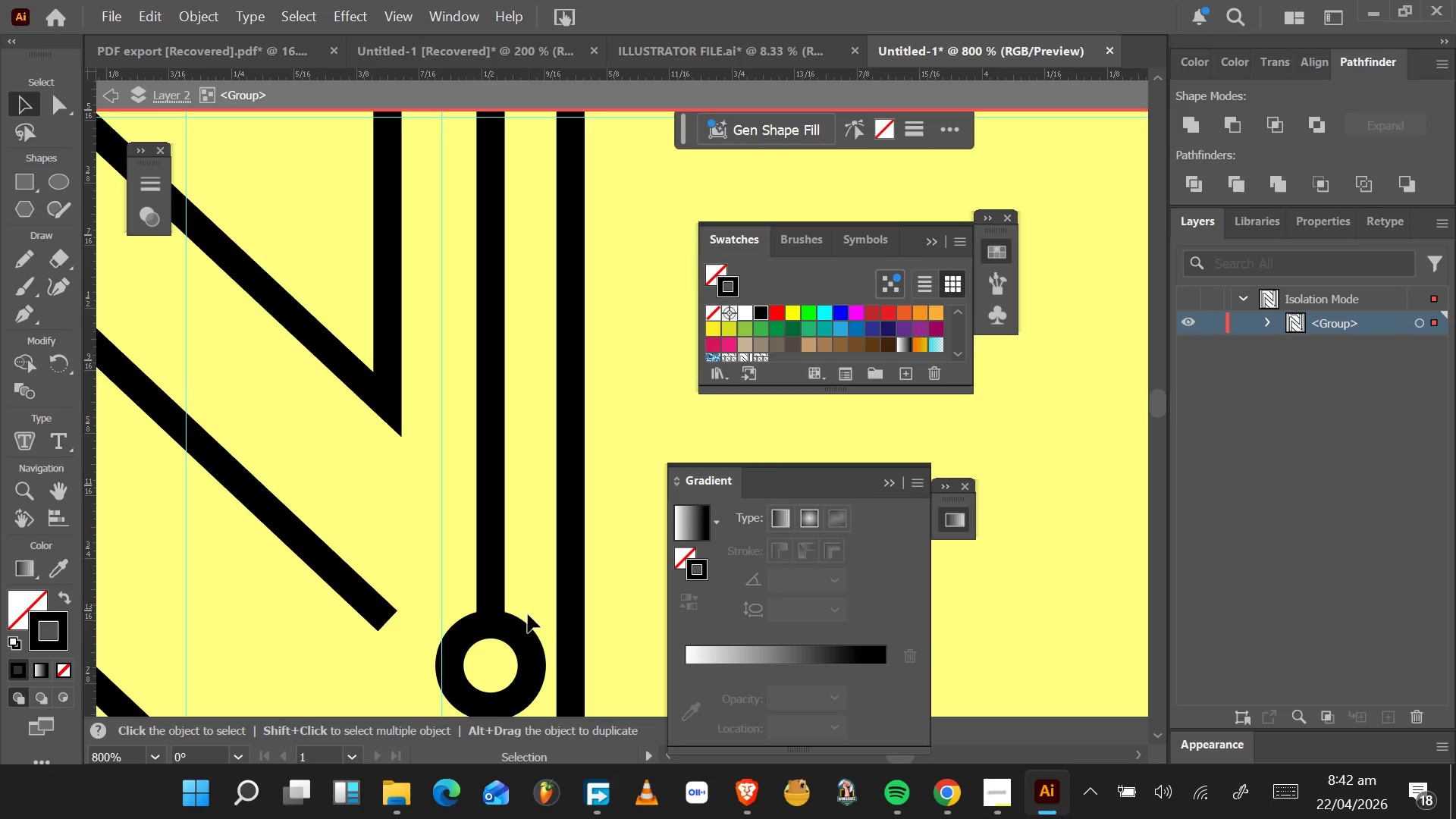 
hold_key(key=AltLeft, duration=1.53)
left_click_drag(start_coordinate=[521, 639], to_coordinate=[278, 356])
 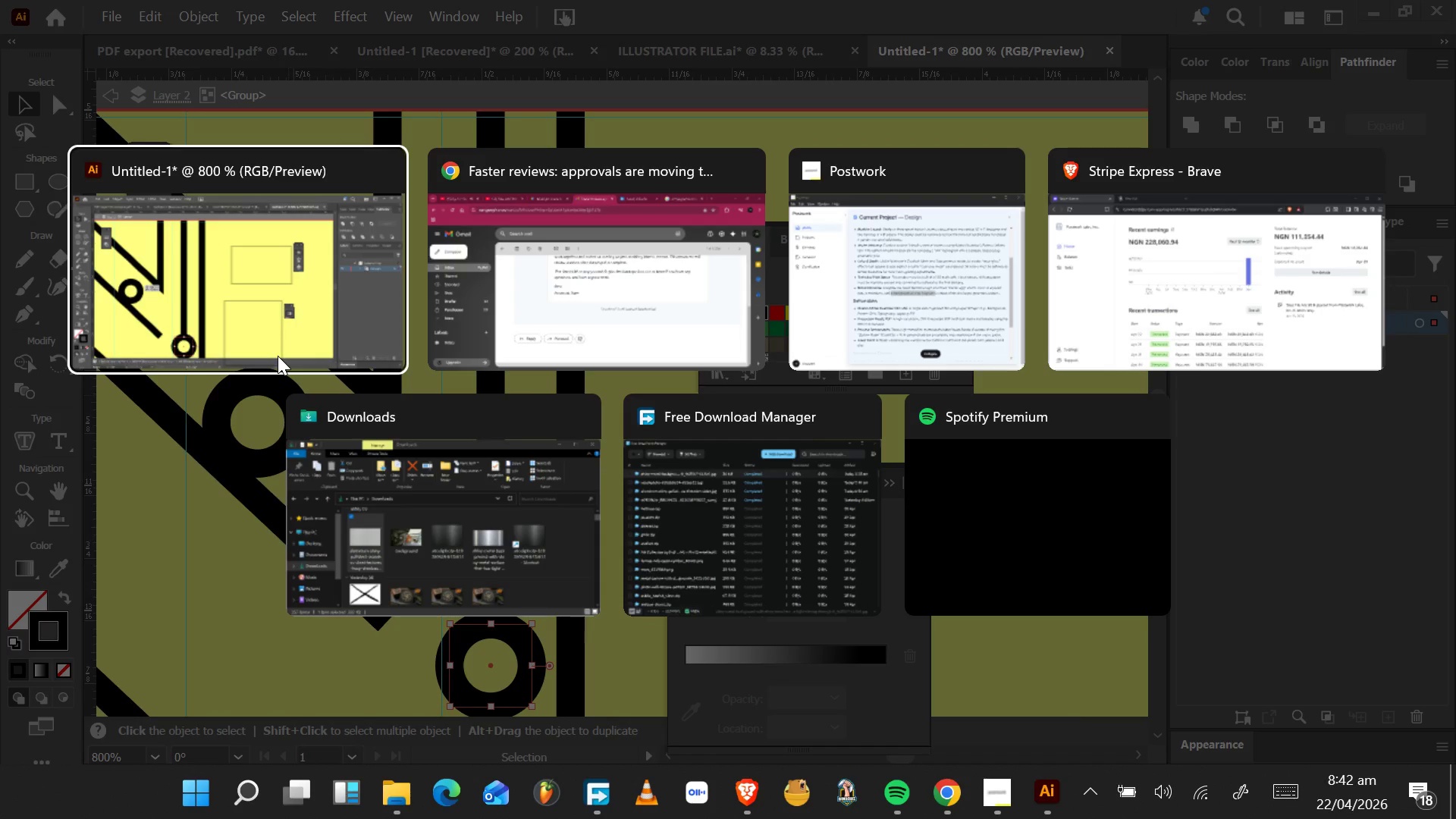 
hold_key(key=AltLeft, duration=1.53)
 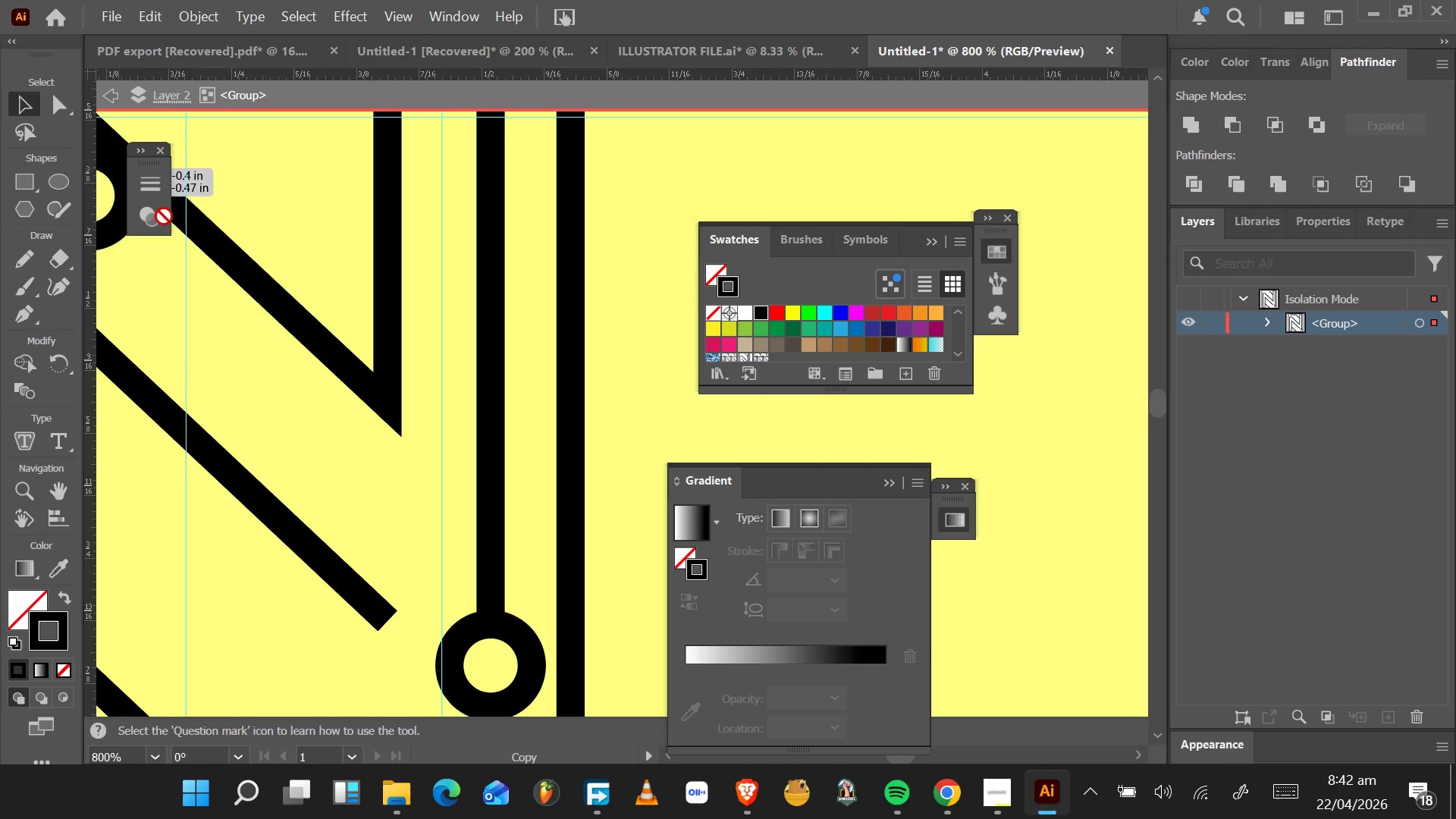 
hold_key(key=AltLeft, duration=1.53)
 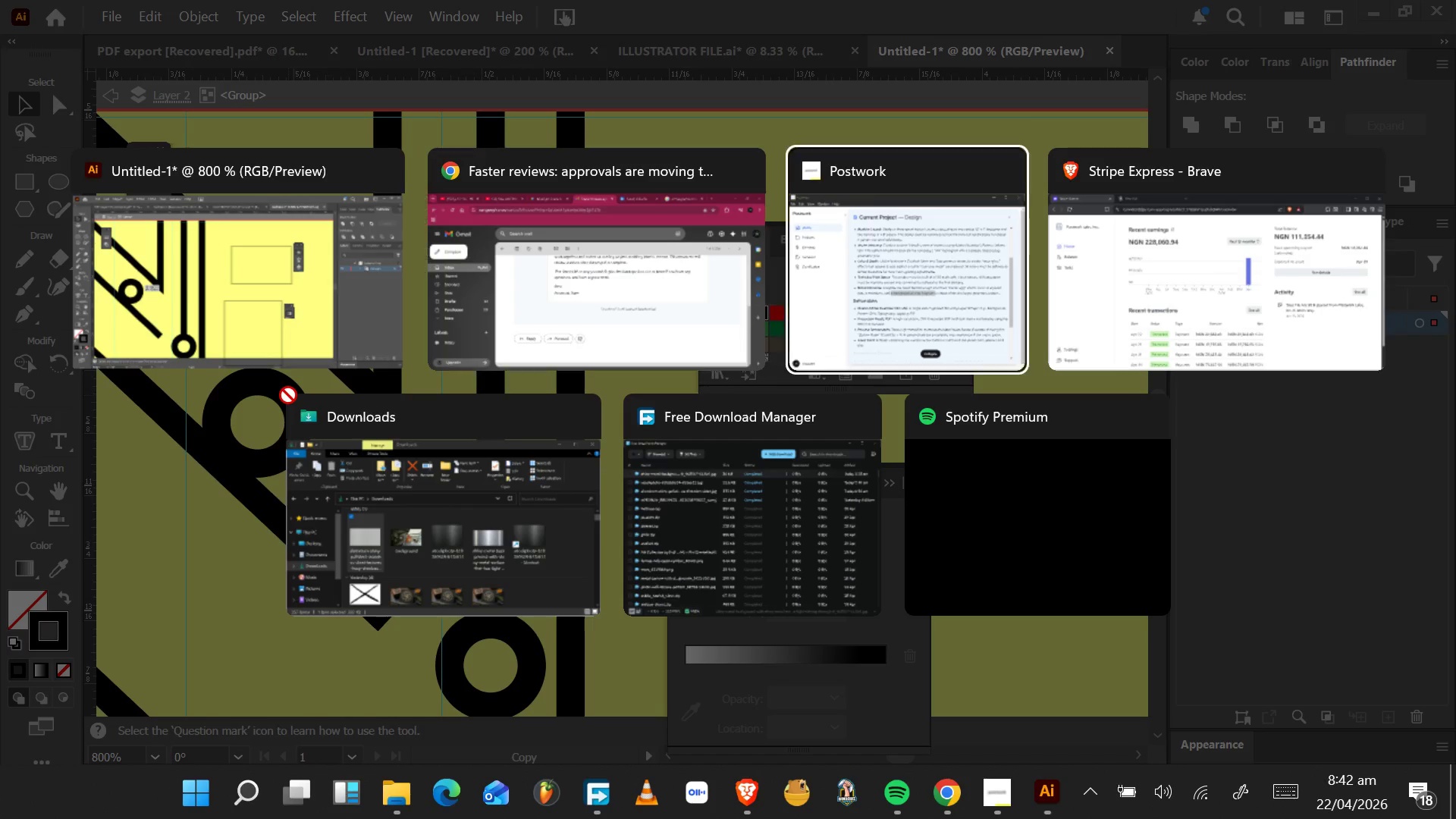 
key(Alt+Tab)
 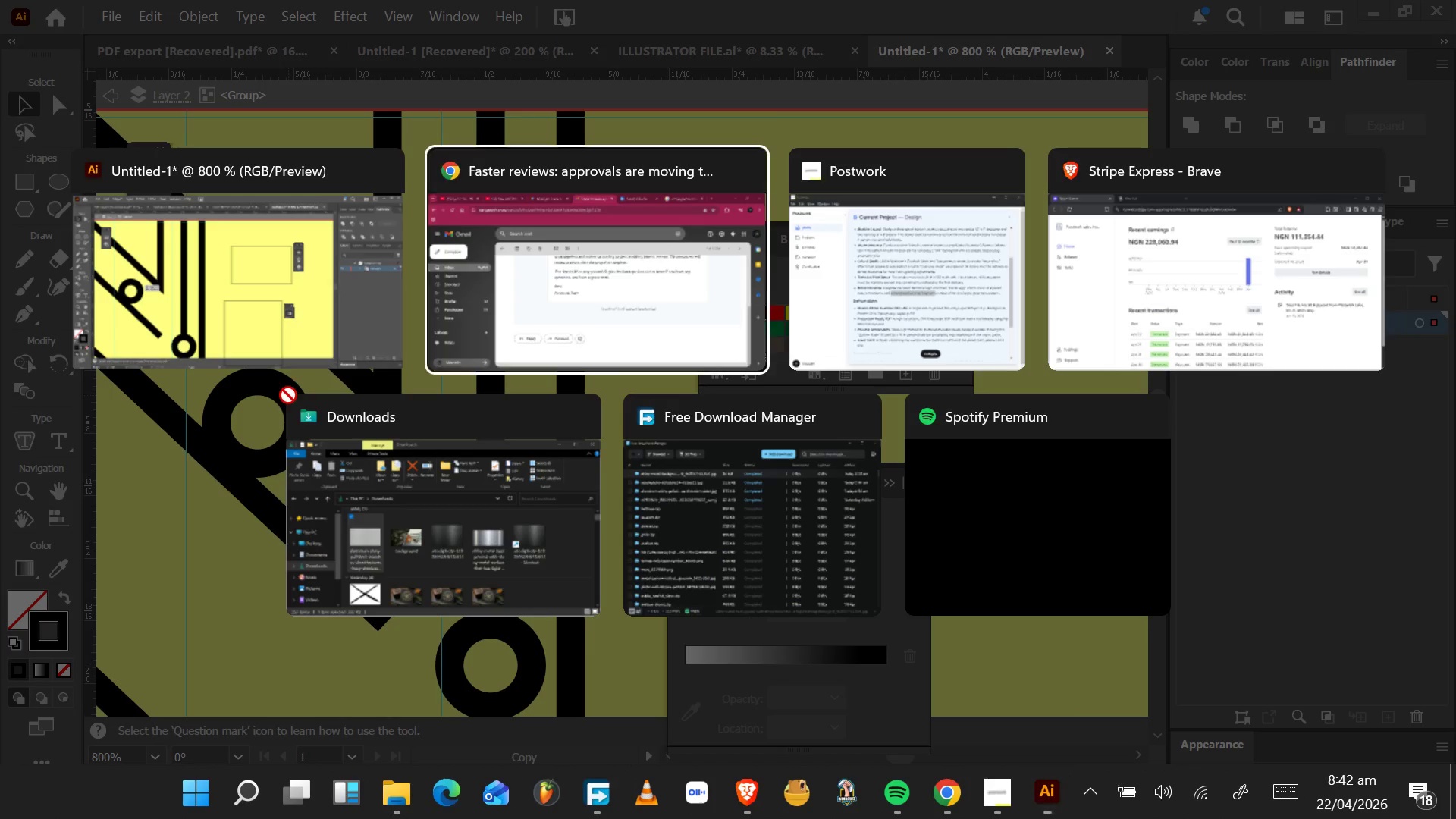 
key(Alt+Tab)
 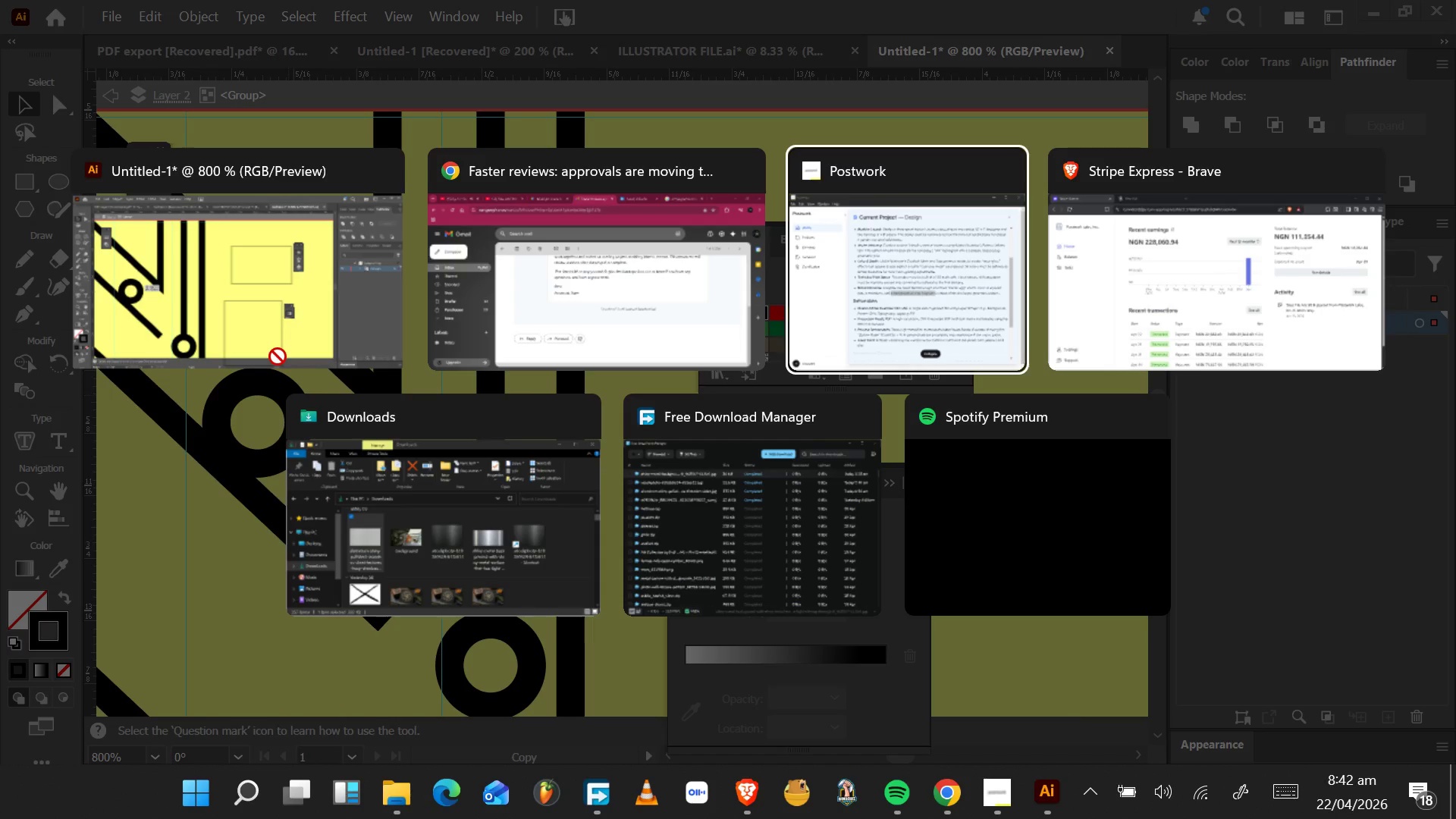 
key(Alt+Shift+Tab)
 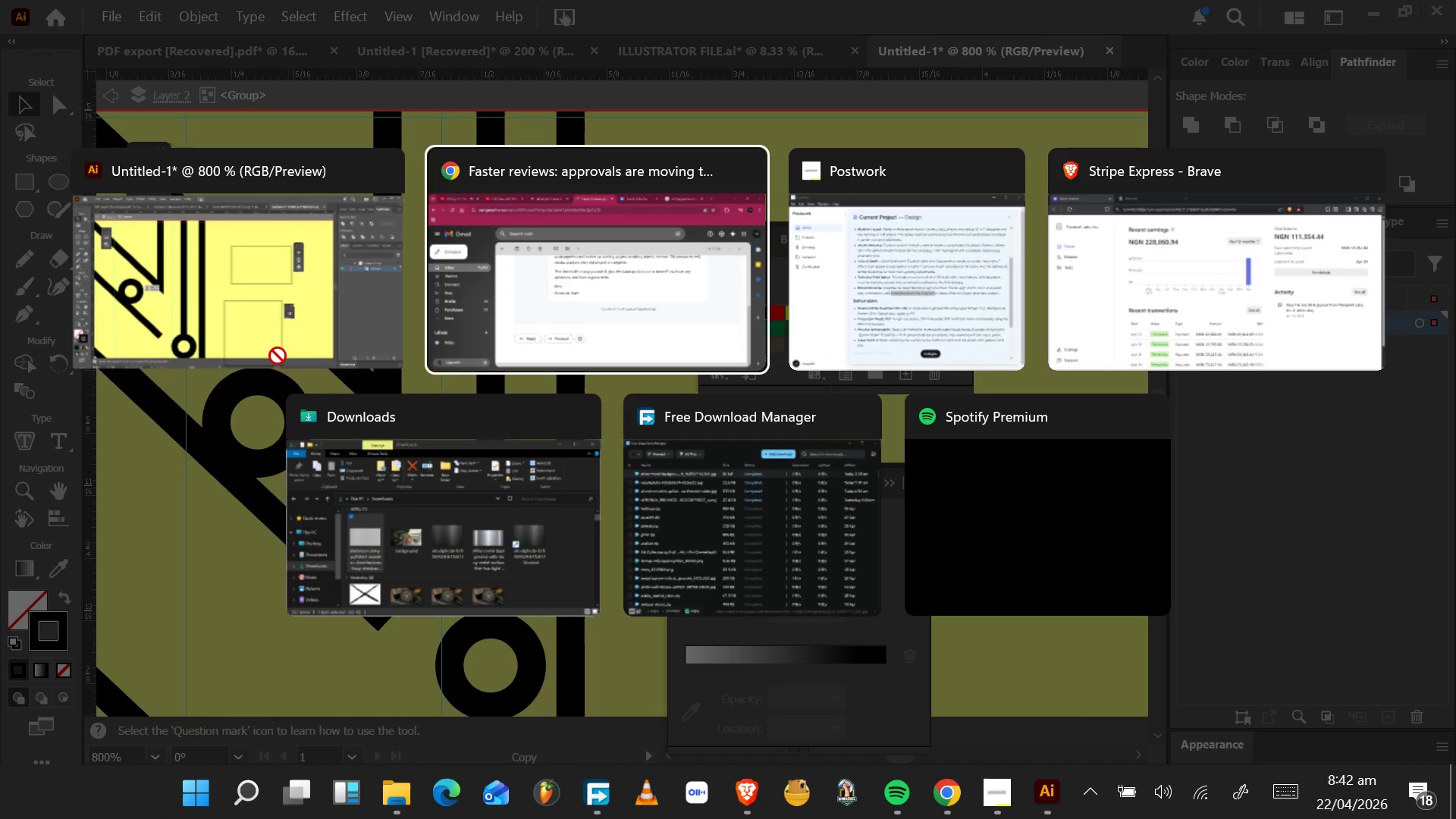 
key(Alt+Shift+Tab)
 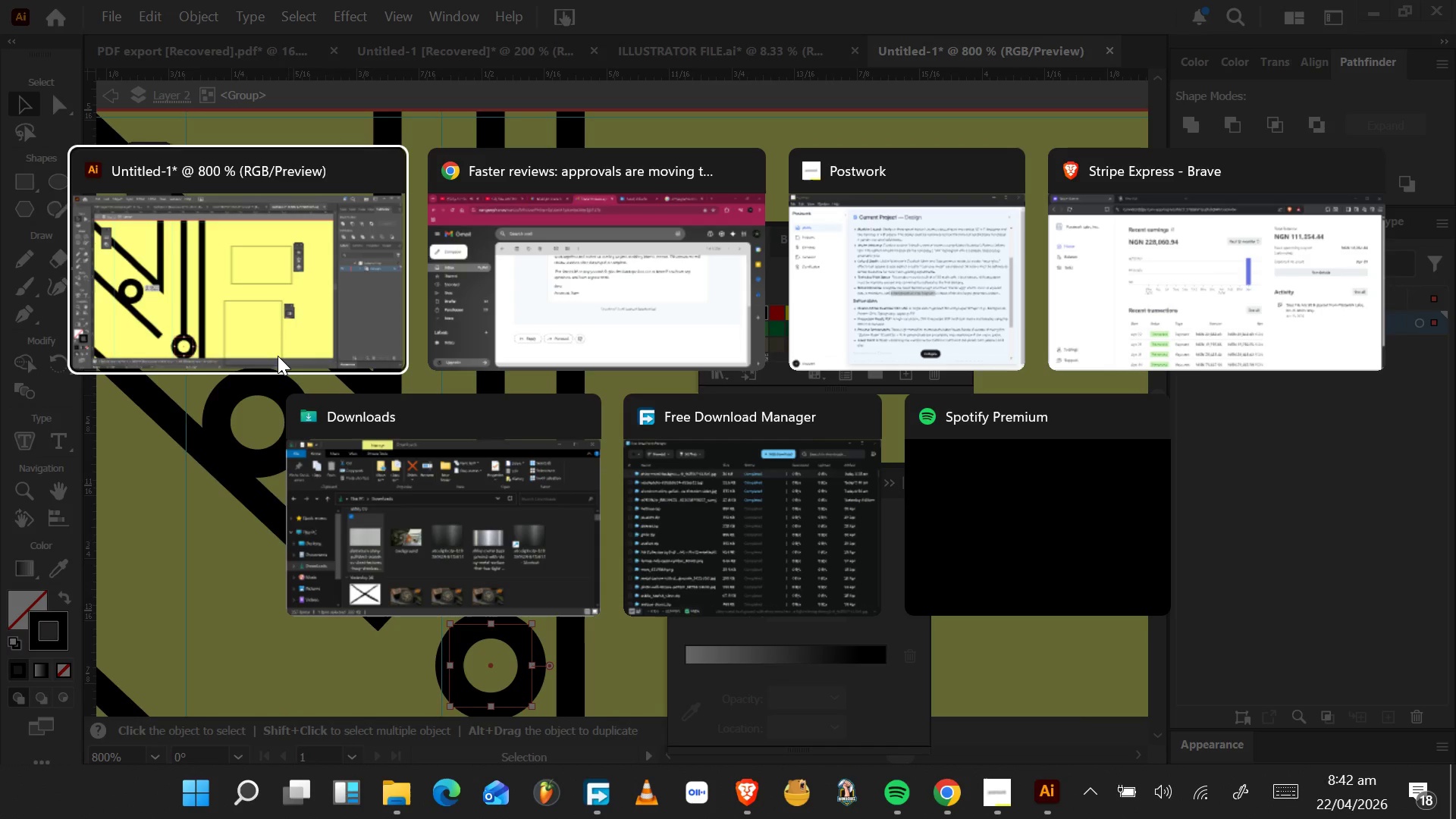 
hold_key(key=AltLeft, duration=0.34)
 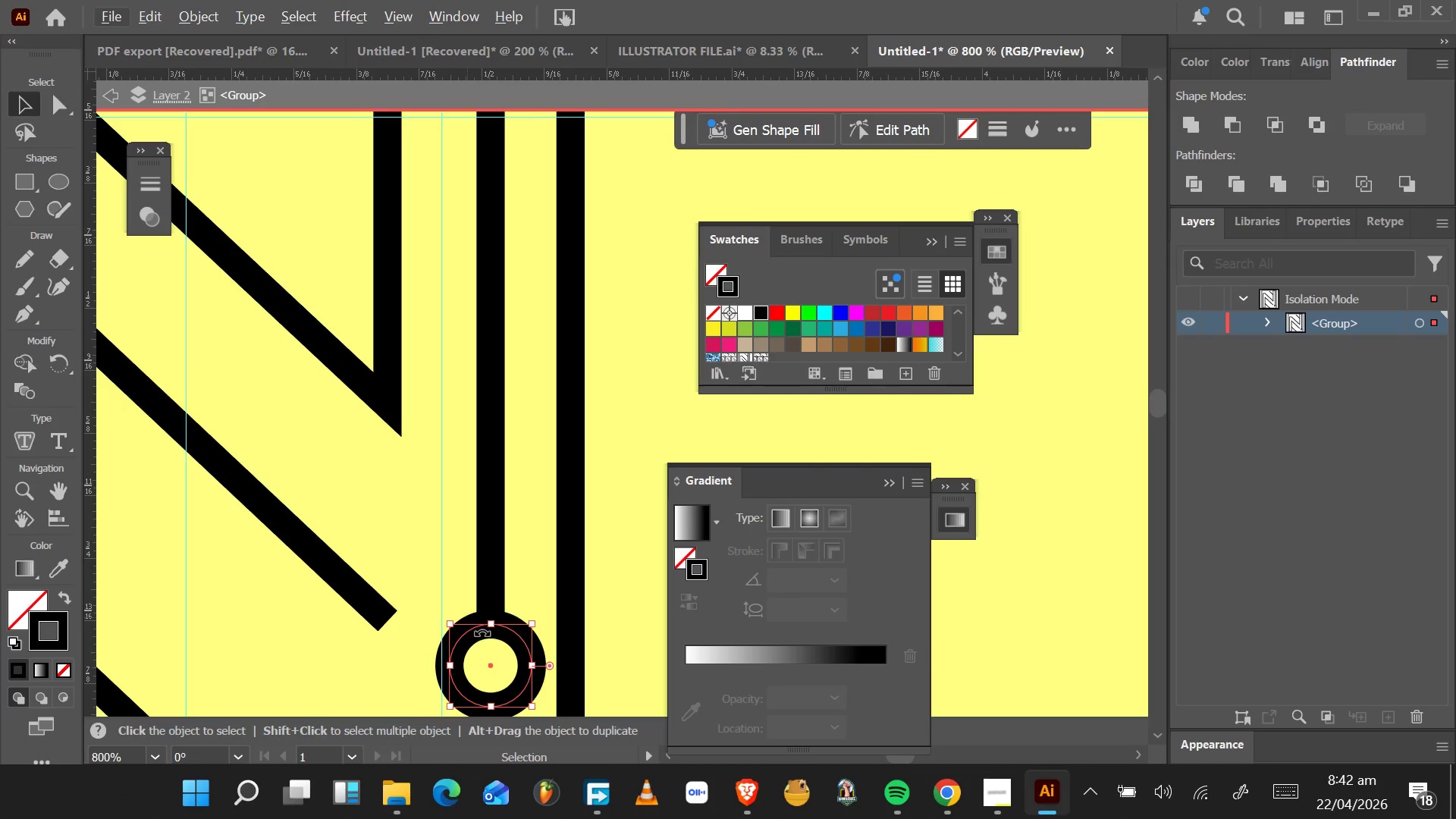 
hold_key(key=AltLeft, duration=1.55)
left_click_drag(start_coordinate=[514, 635], to_coordinate=[332, 440])
 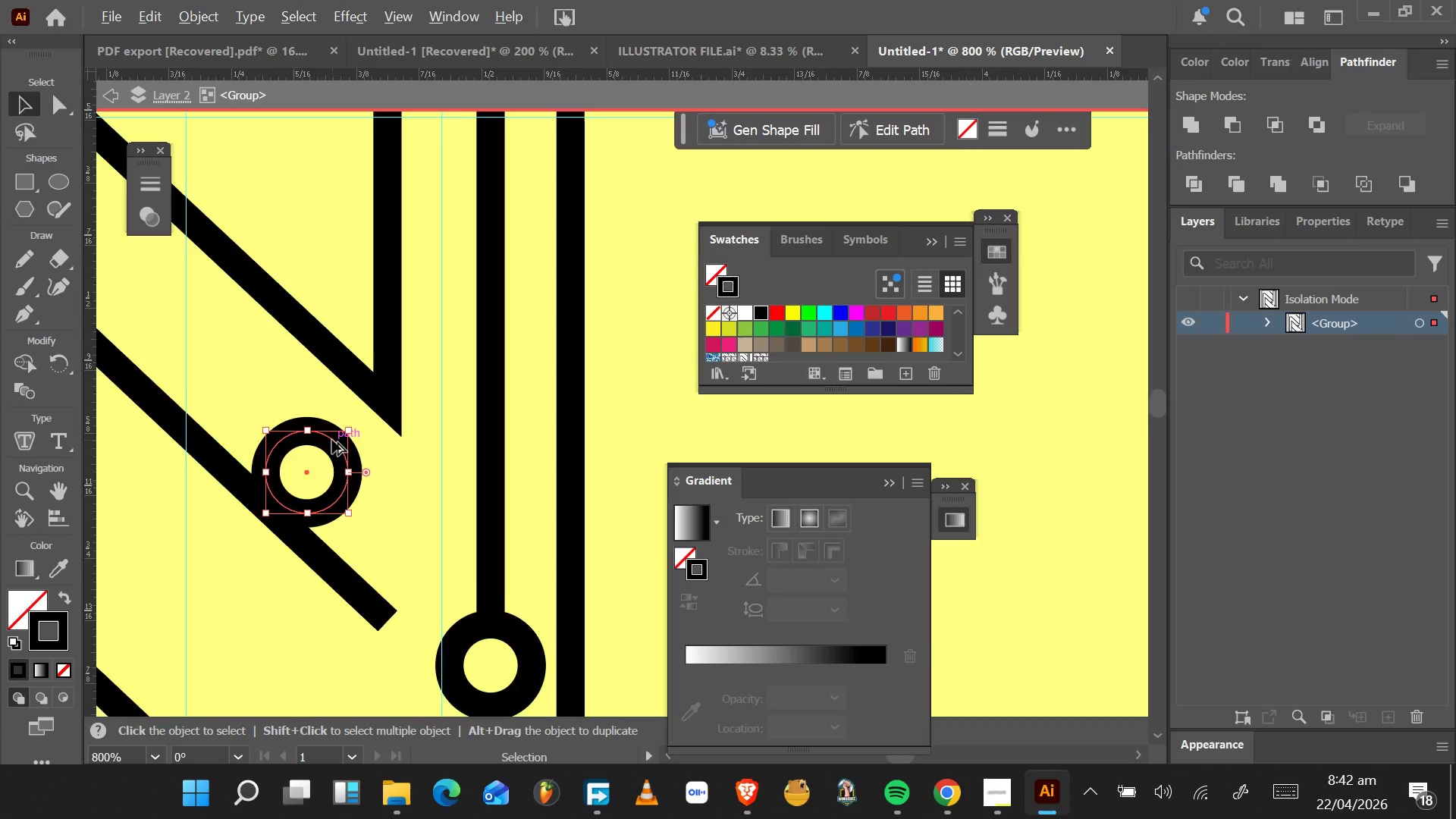 
hold_key(key=AltLeft, duration=0.72)
 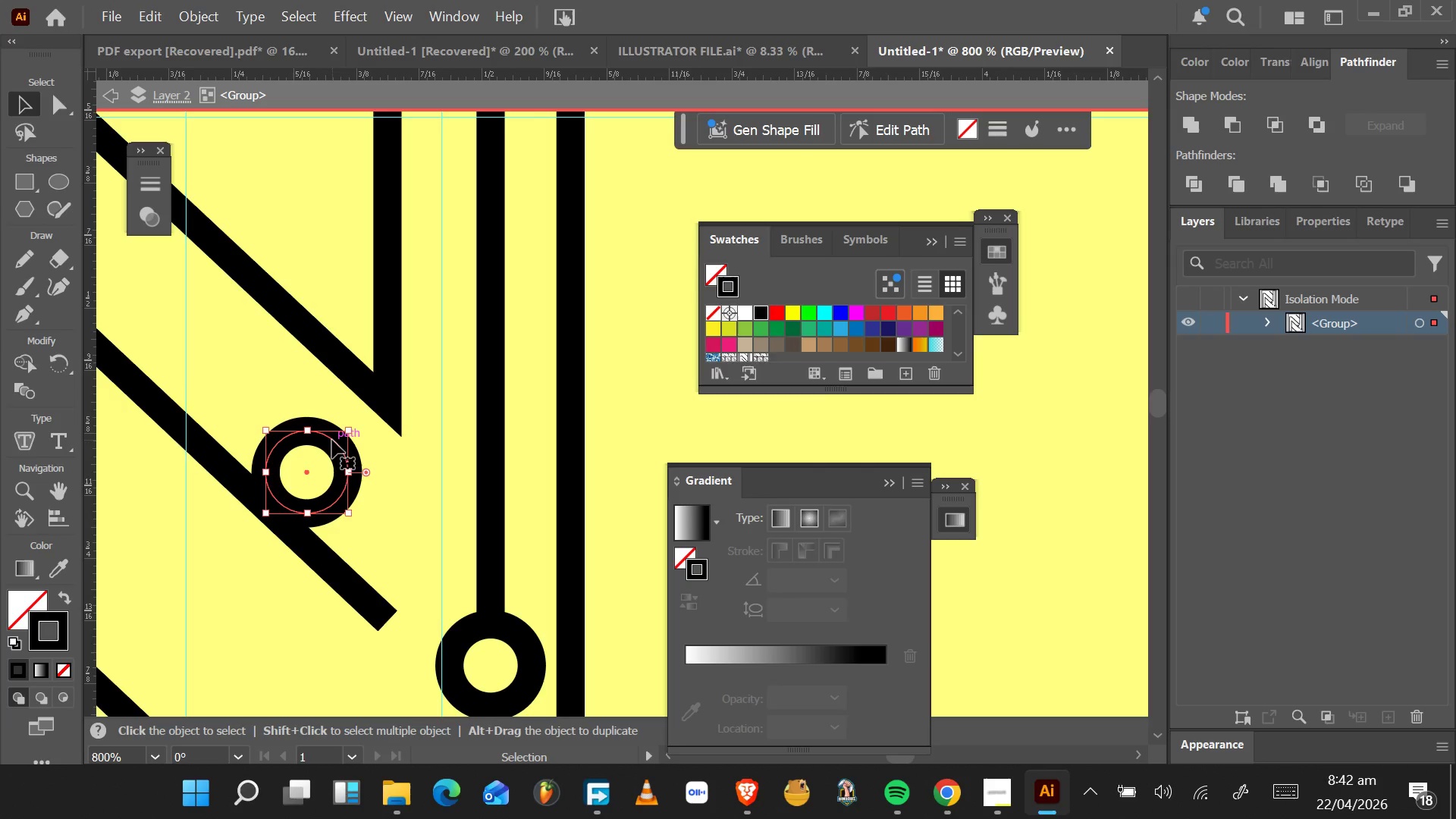 
hold_key(key=AltLeft, duration=0.39)
scroll: coordinate [332, 440], scroll_direction: down, amount: 3.0
 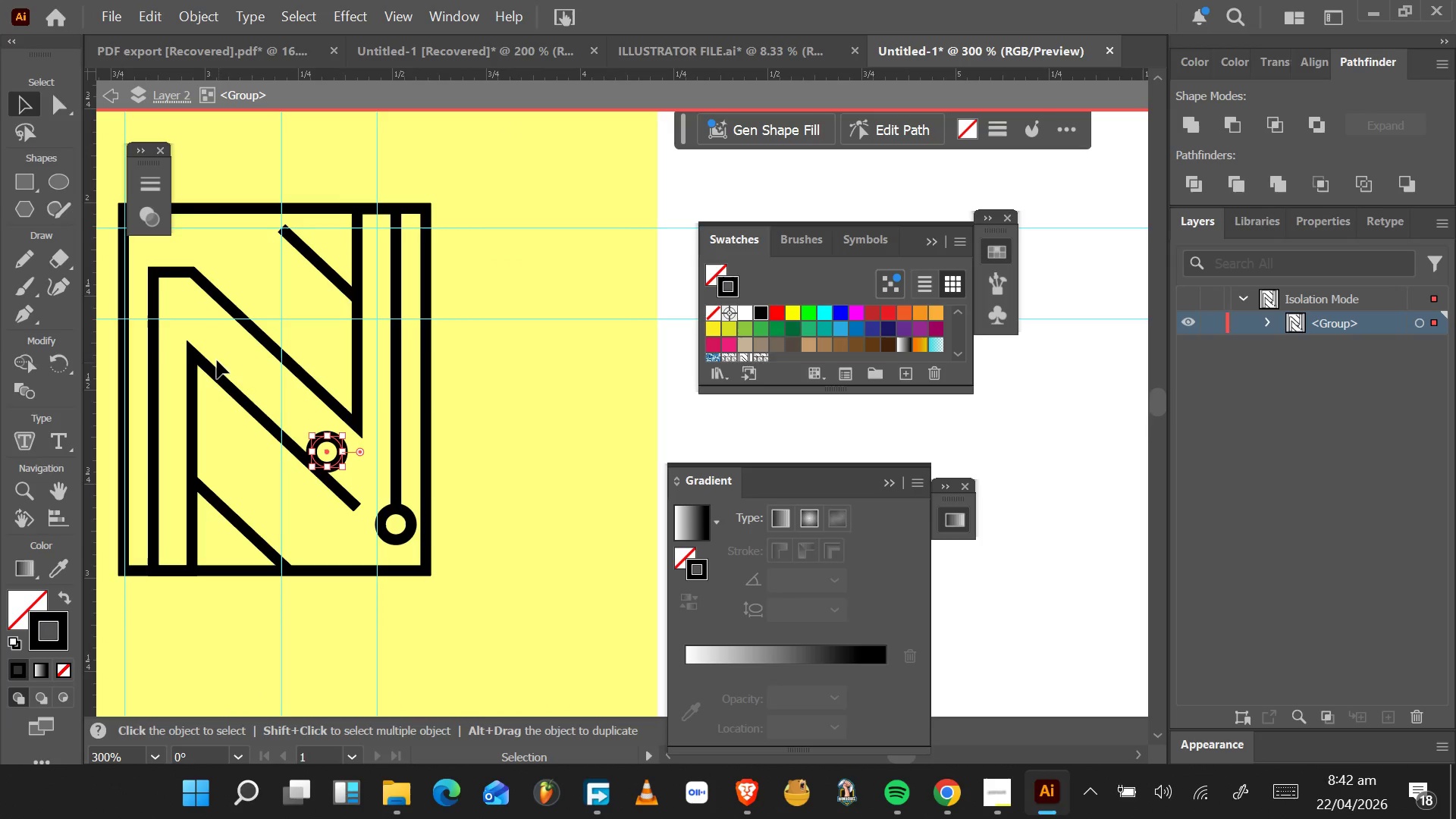 
hold_key(key=AltLeft, duration=0.97)
scroll: coordinate [206, 260], scroll_direction: up, amount: 2.0
 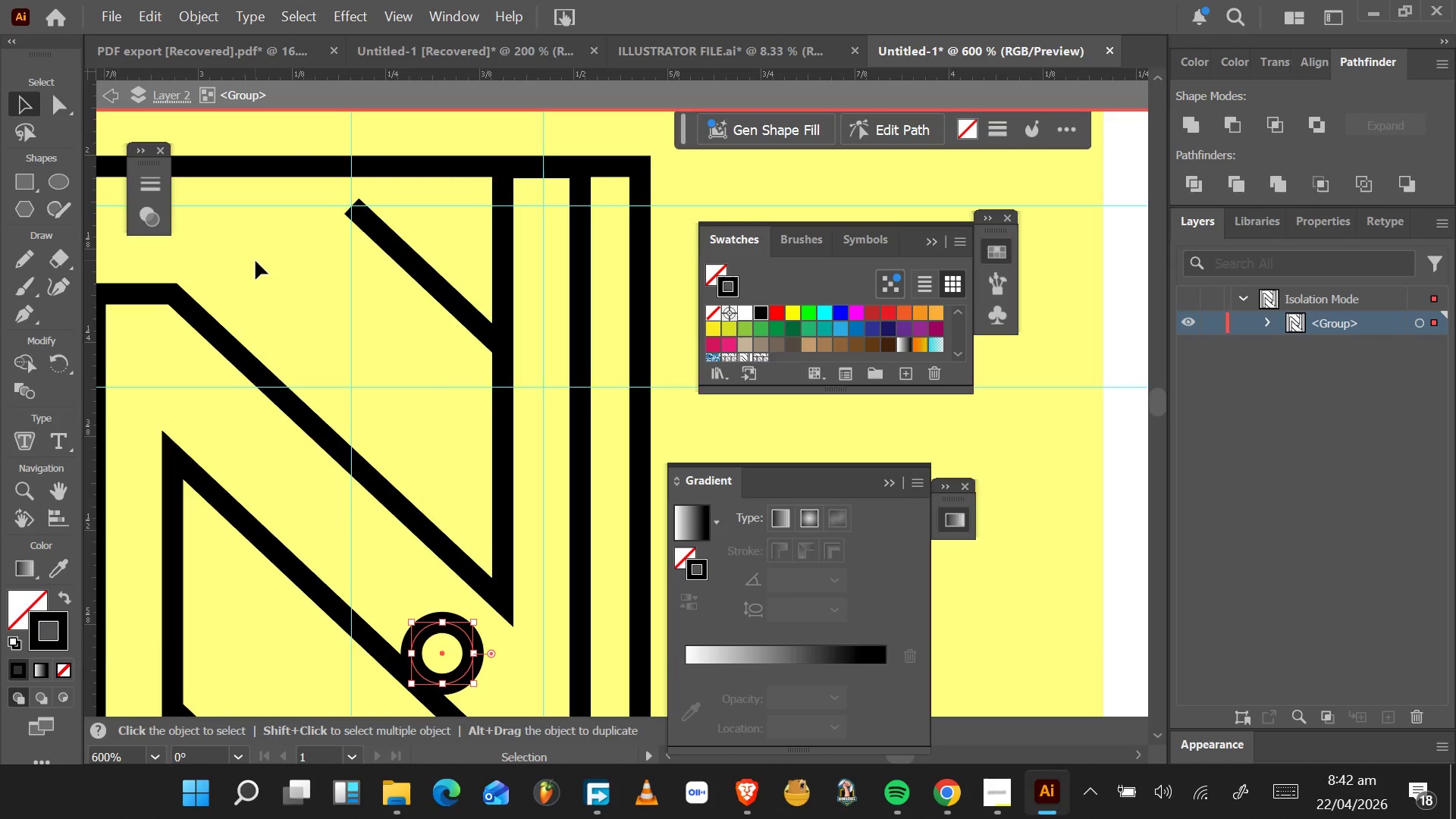 
hold_key(key=ControlLeft, duration=1.33)
 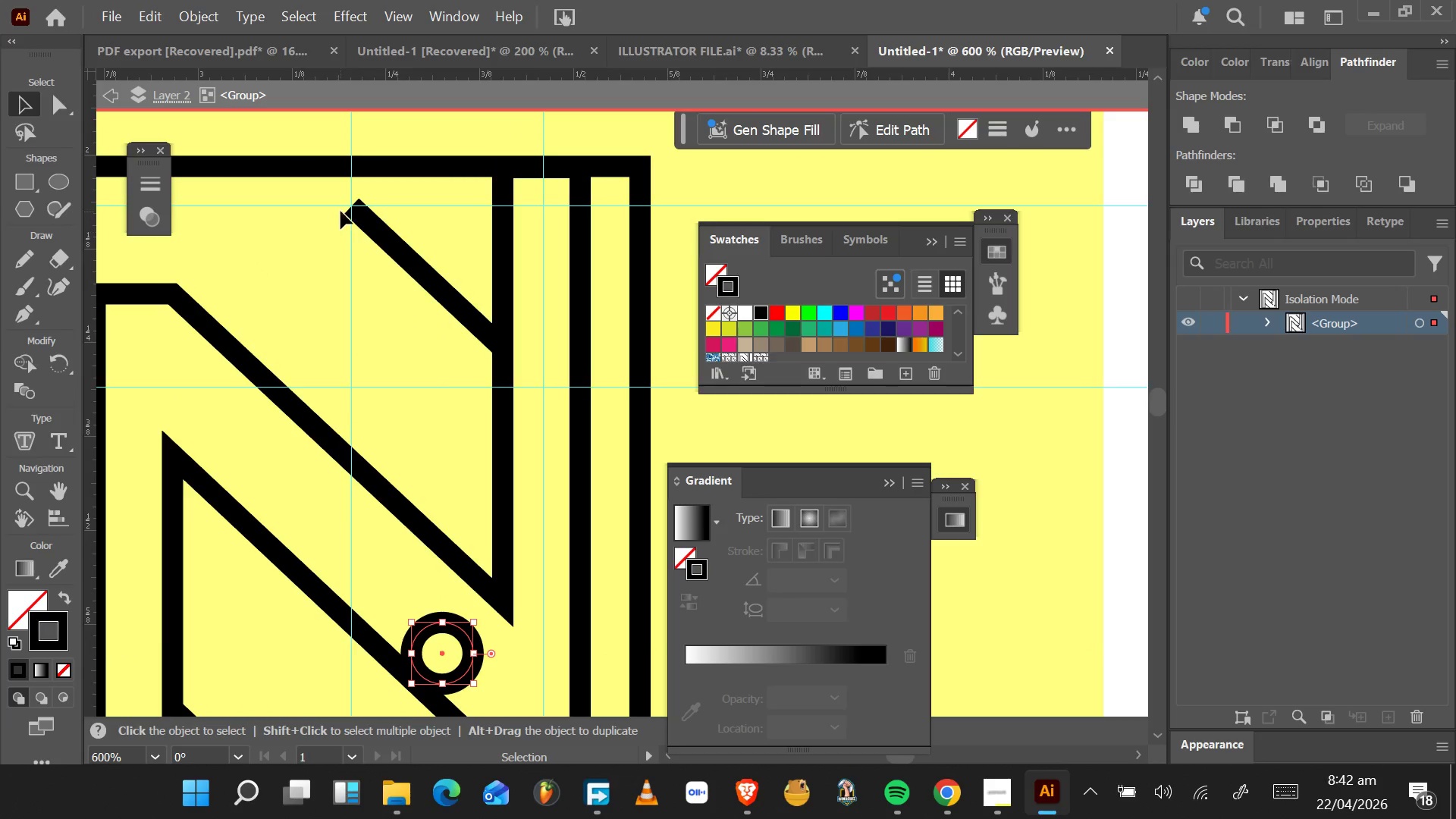 
key(Control+Shift+ShiftLeft)
 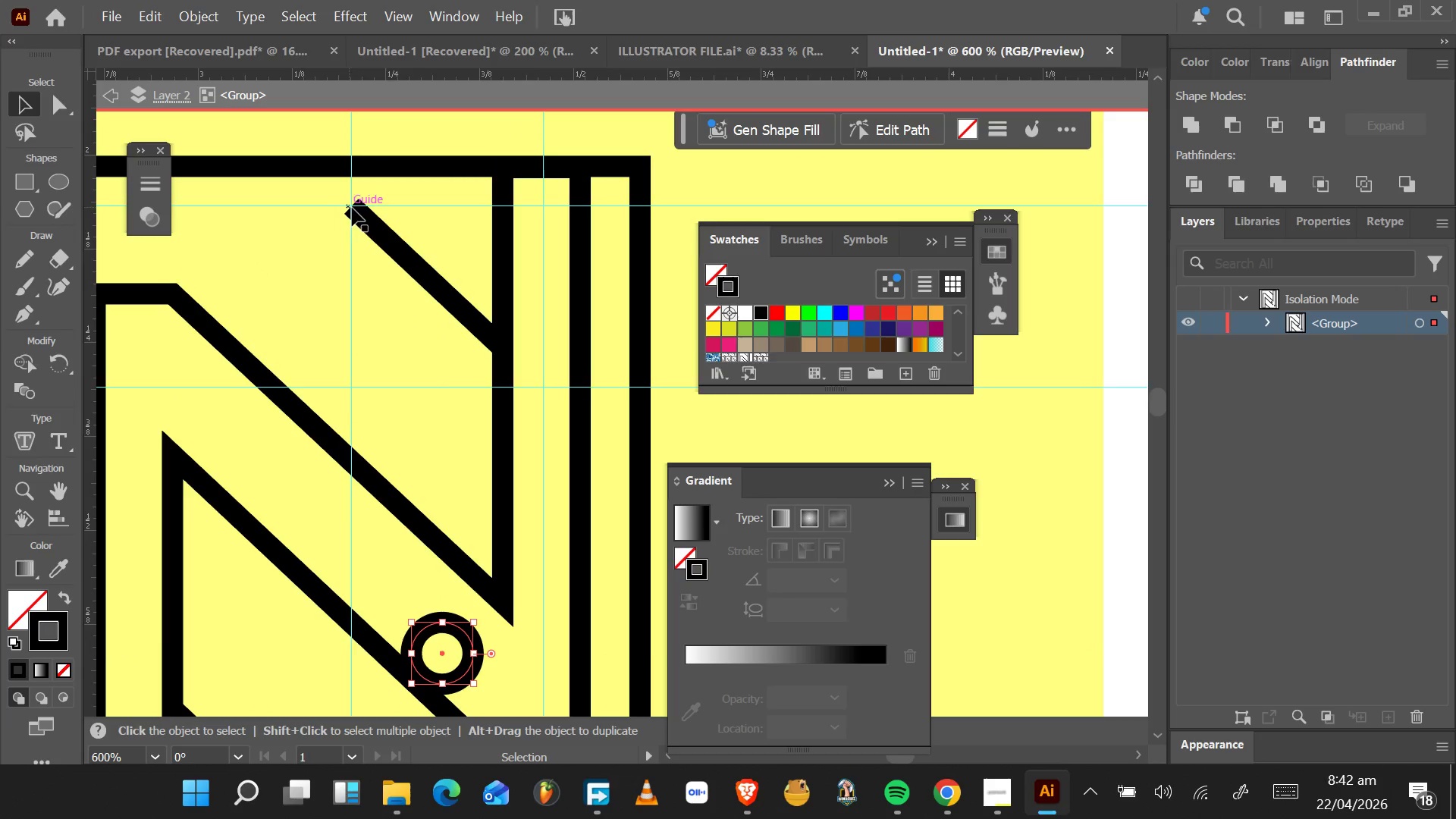 
left_click([357, 212])
 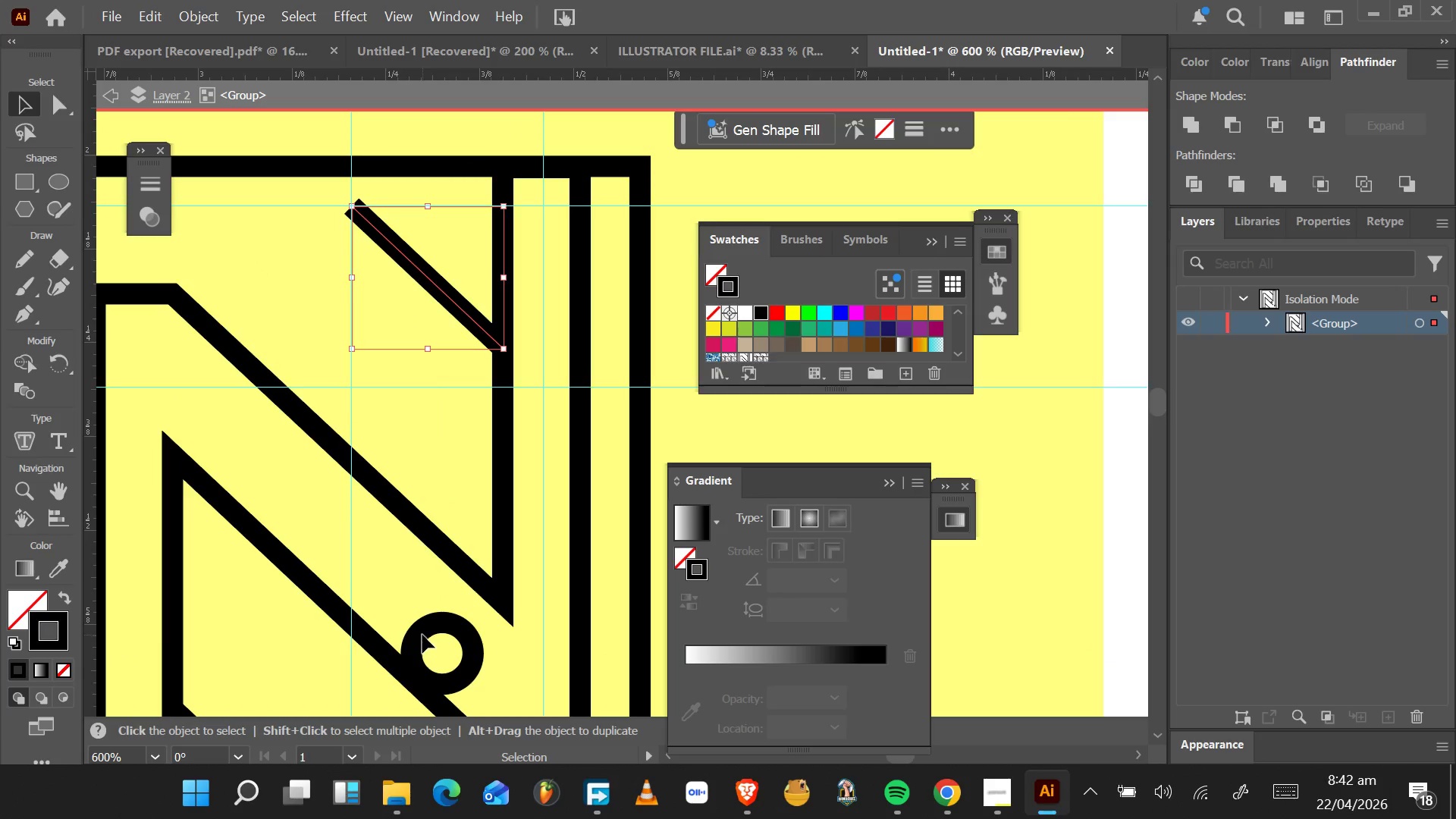 
left_click_drag(start_coordinate=[422, 631], to_coordinate=[105, 209])
 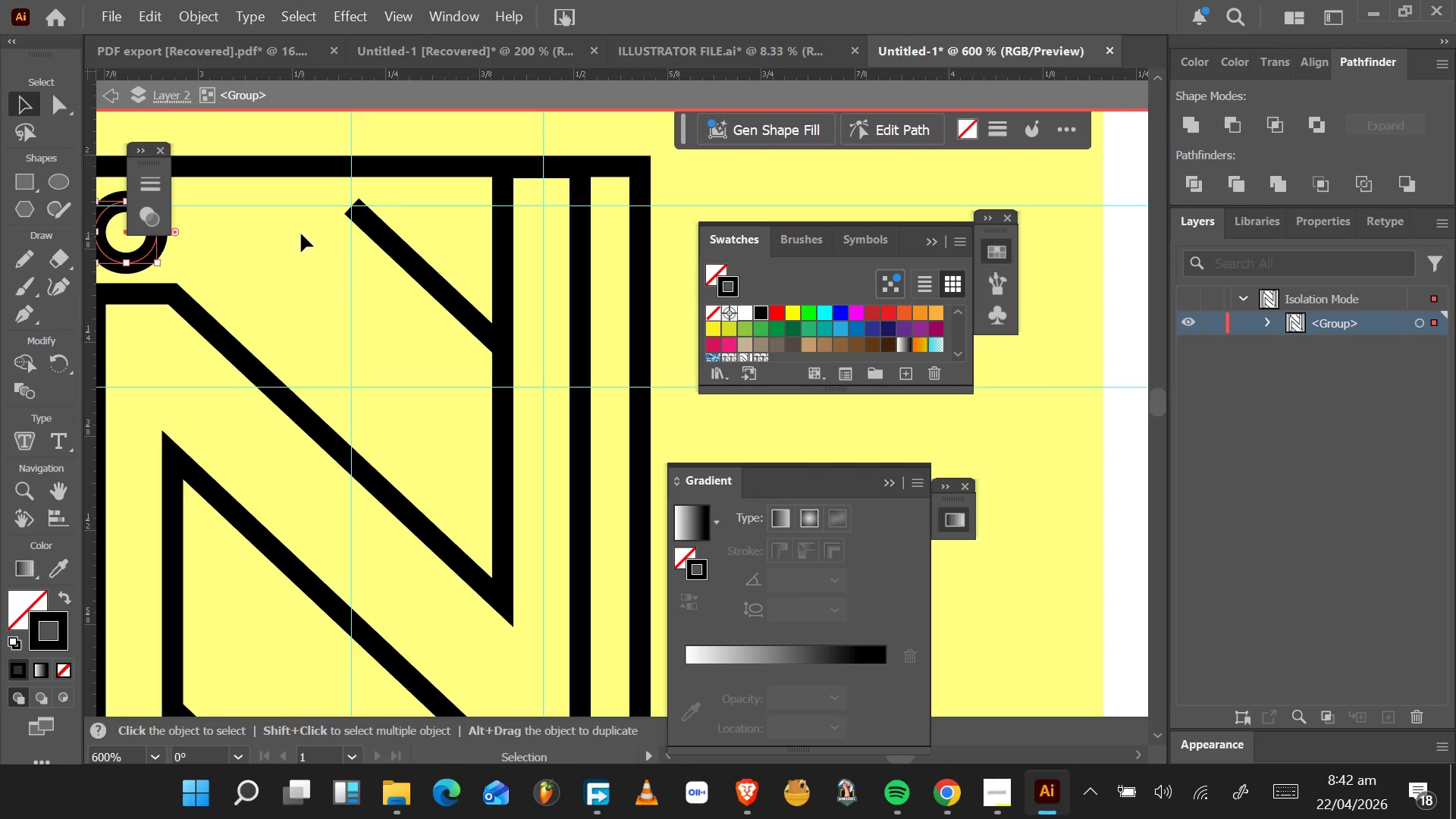 
scroll: coordinate [302, 232], scroll_direction: up, amount: 2.0
 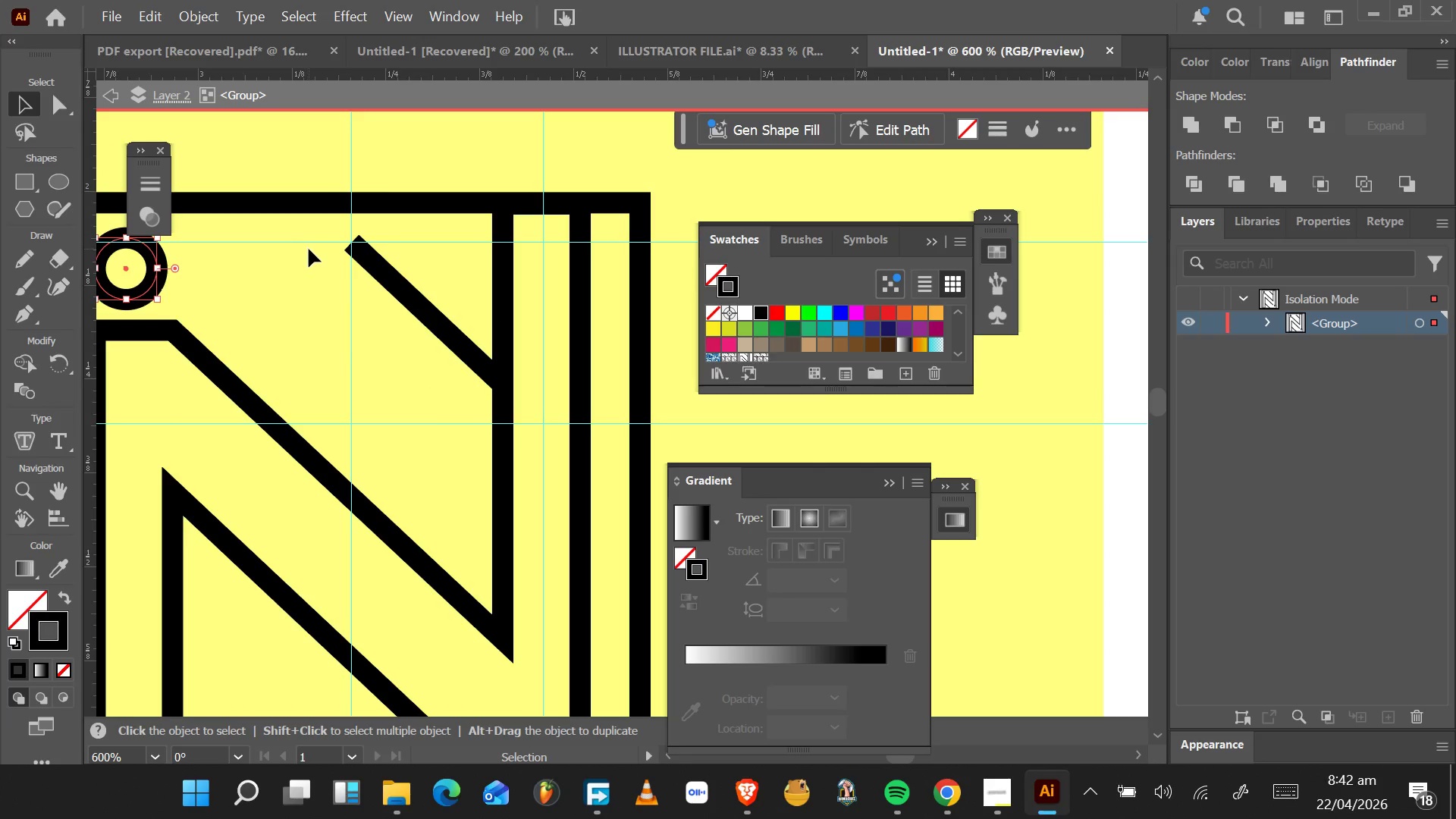 
hold_key(key=AltLeft, duration=0.44)
scroll: coordinate [309, 250], scroll_direction: up, amount: 4.0
 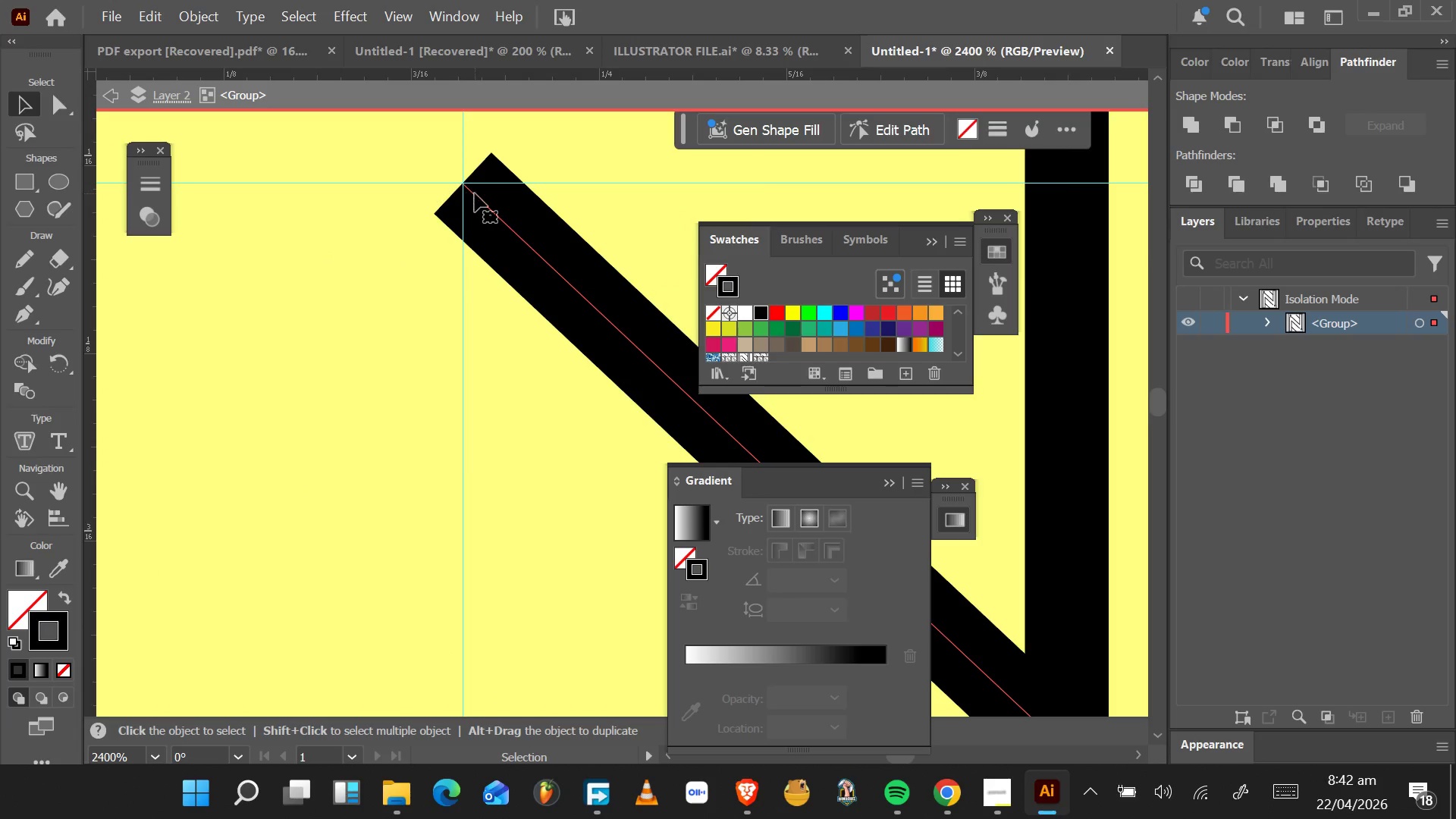 
hold_key(key=AltLeft, duration=0.34)
scroll: coordinate [475, 196], scroll_direction: down, amount: 3.0
 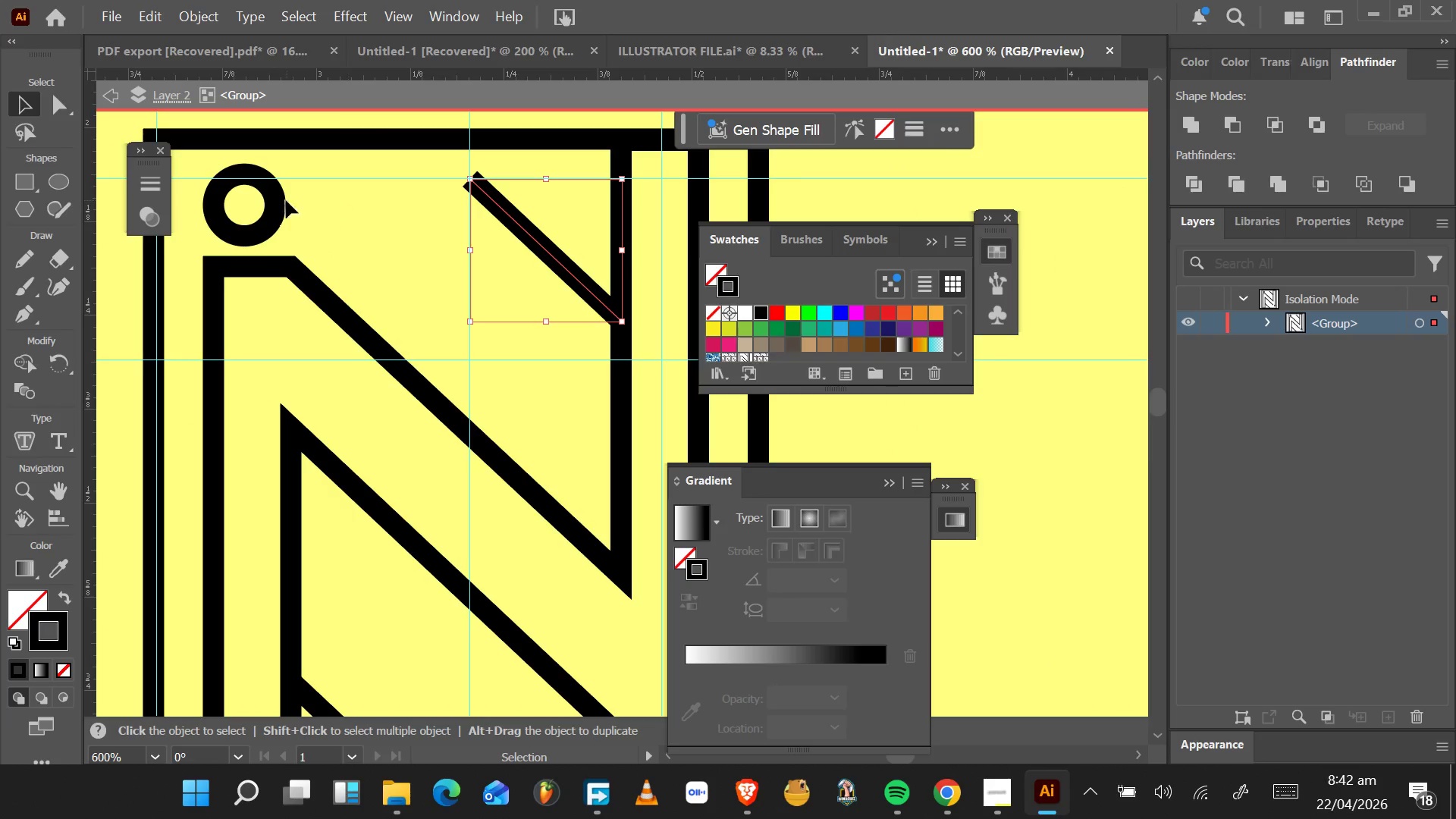 
scroll: coordinate [472, 312], scroll_direction: up, amount: 8.0
 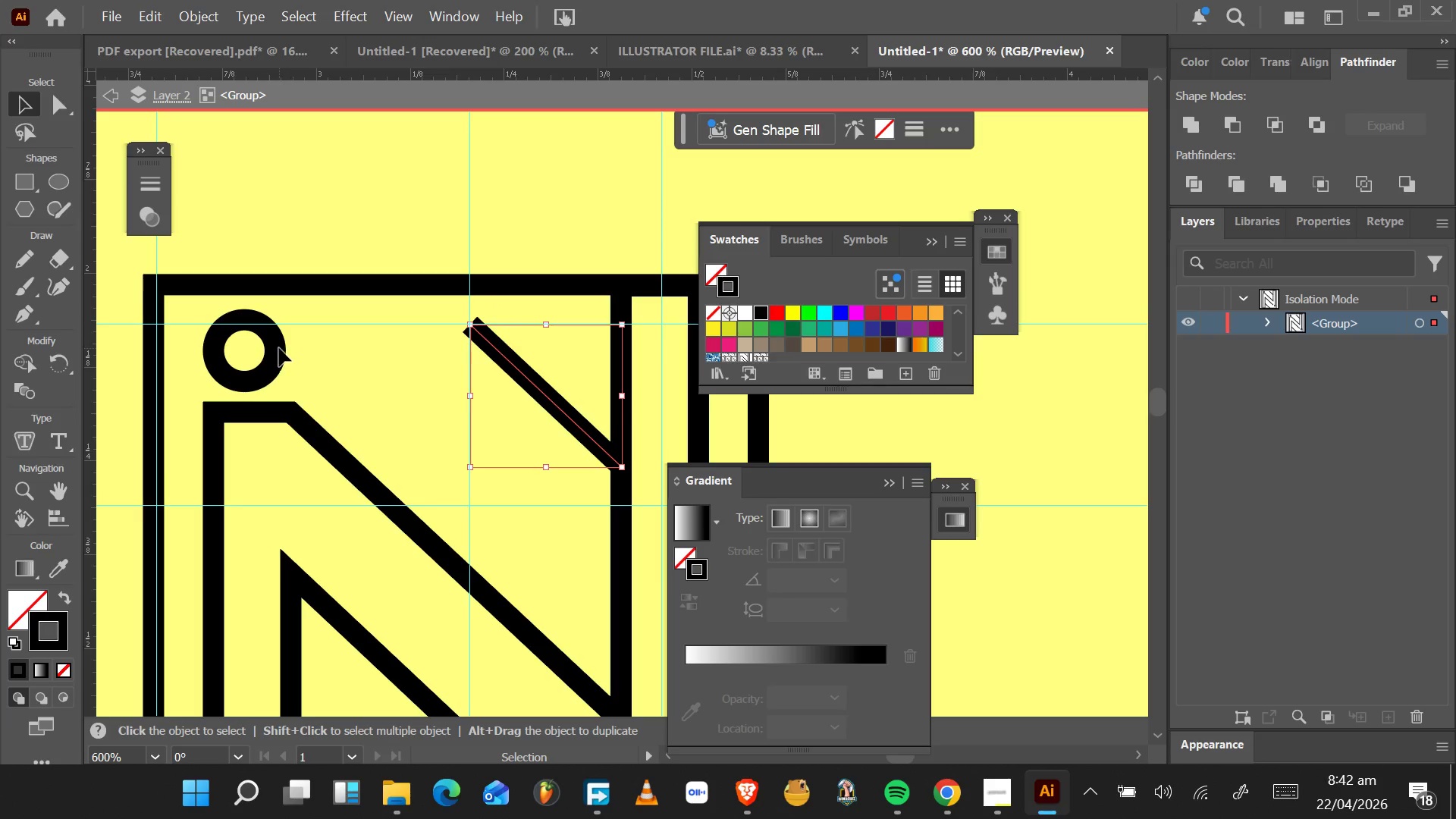 
left_click_drag(start_coordinate=[278, 348], to_coordinate=[278, 338])
 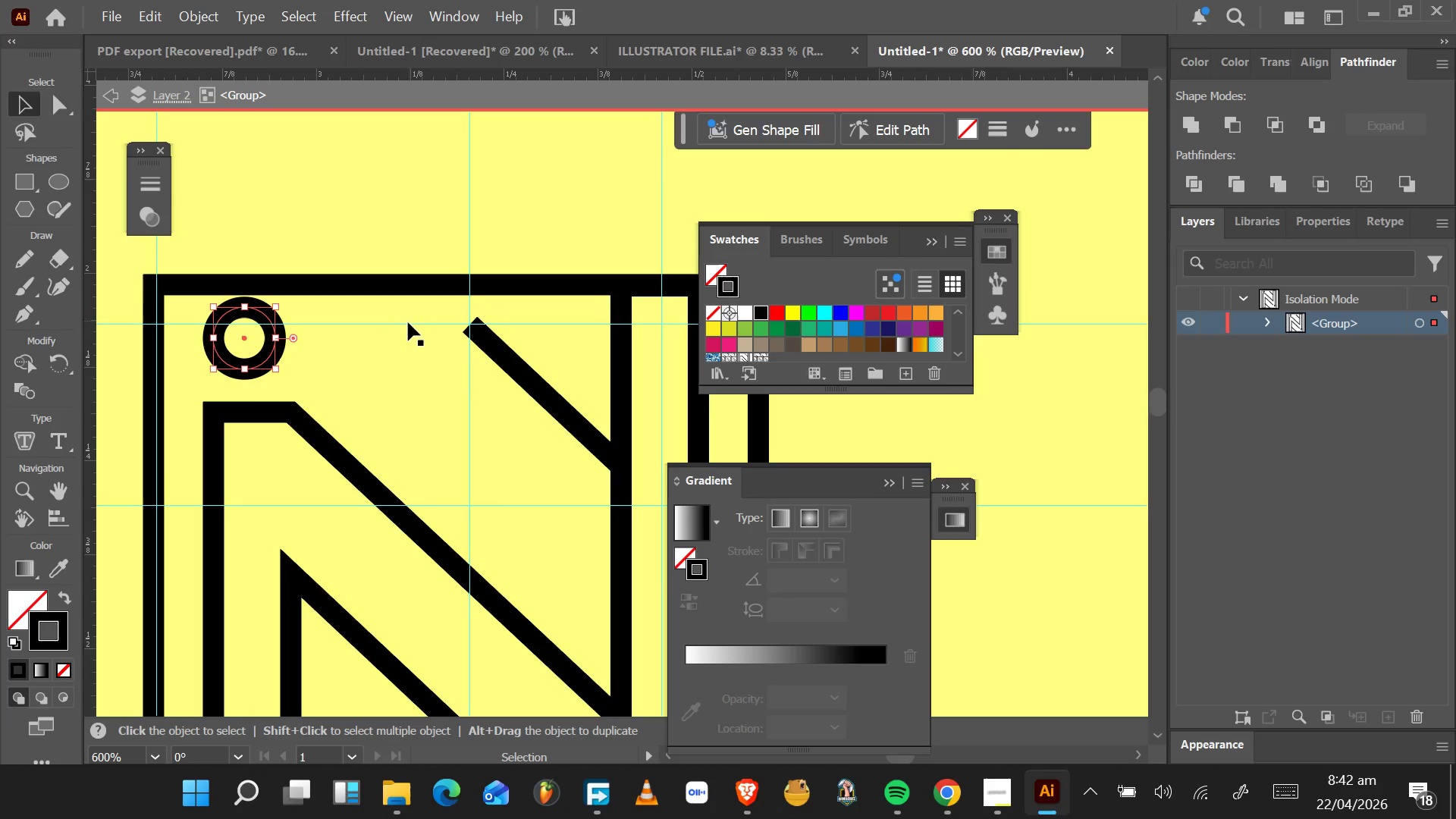 
left_click_drag(start_coordinate=[407, 323], to_coordinate=[243, 338])
 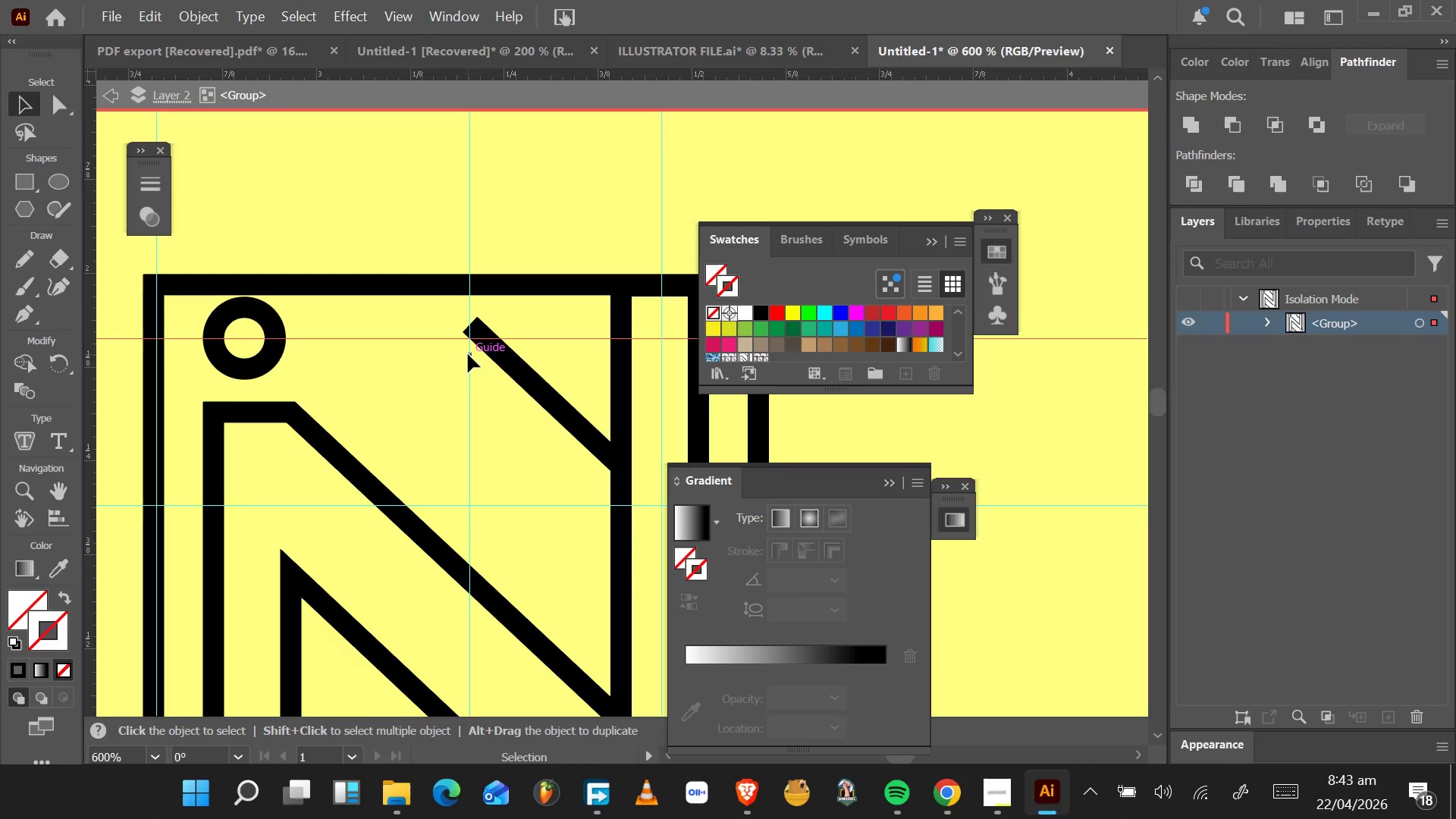 
left_click_drag(start_coordinate=[470, 350], to_coordinate=[481, 341])
 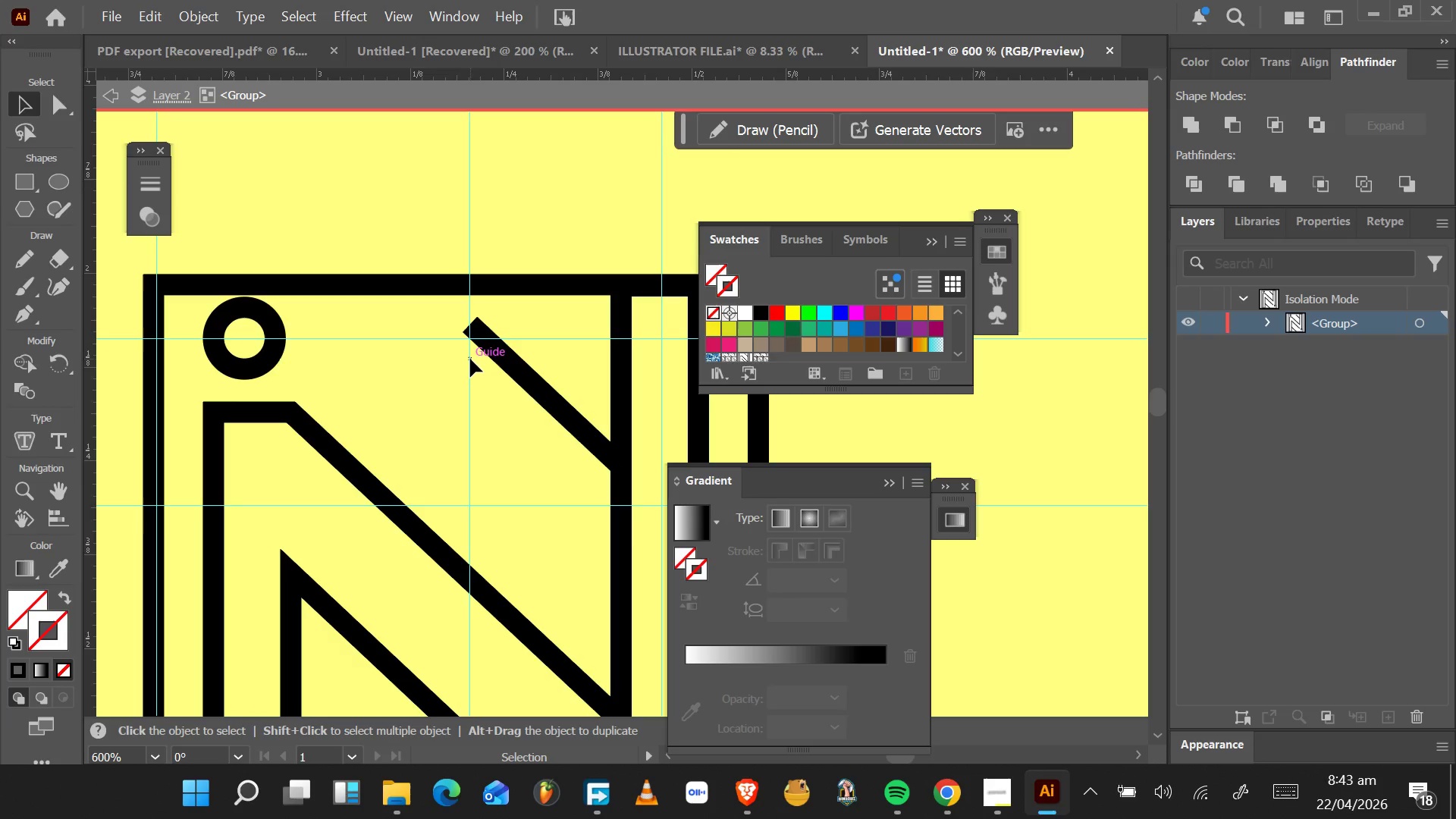 
left_click_drag(start_coordinate=[470, 359], to_coordinate=[482, 356])
 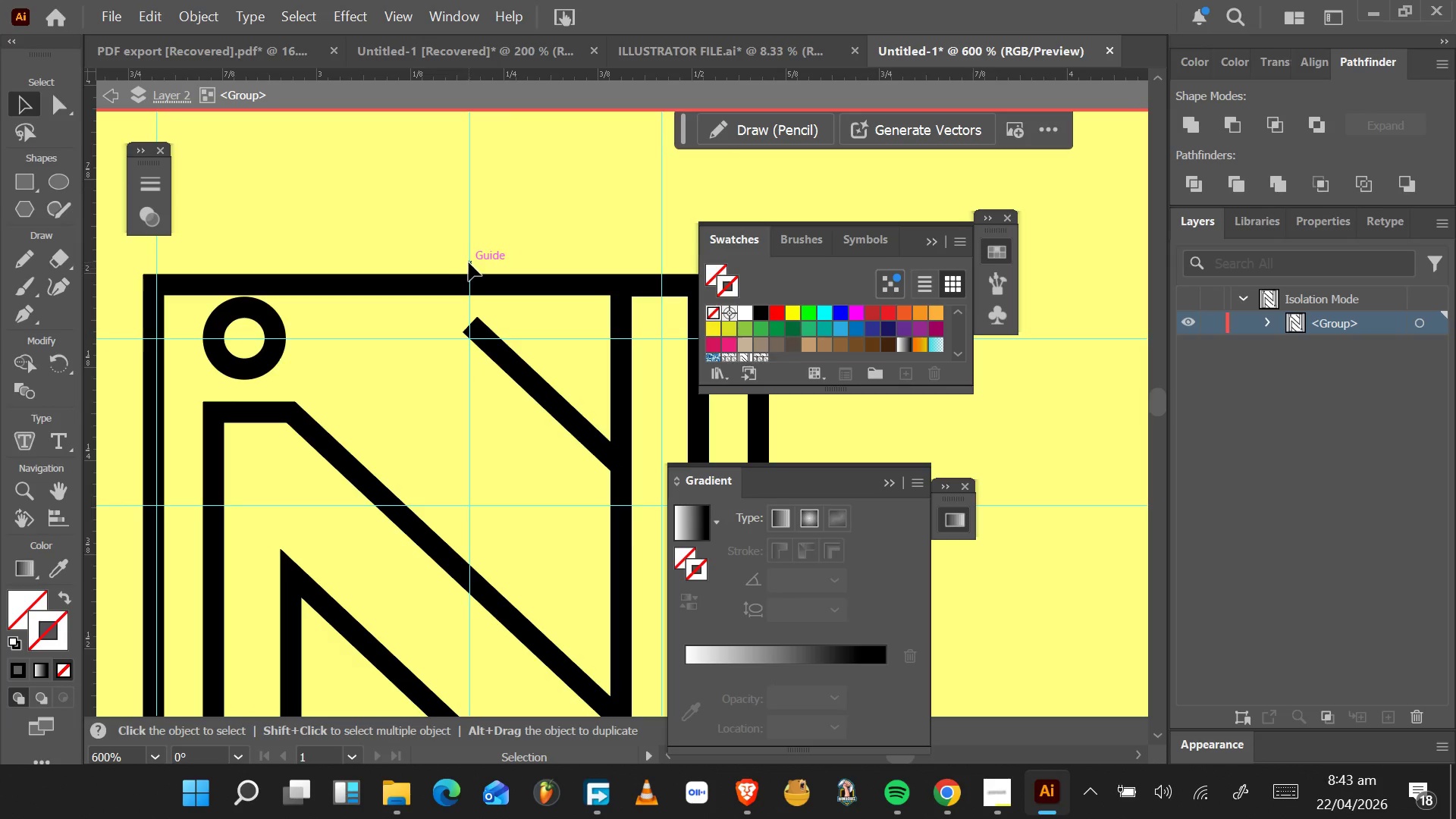 
left_click_drag(start_coordinate=[469, 262], to_coordinate=[486, 269])
 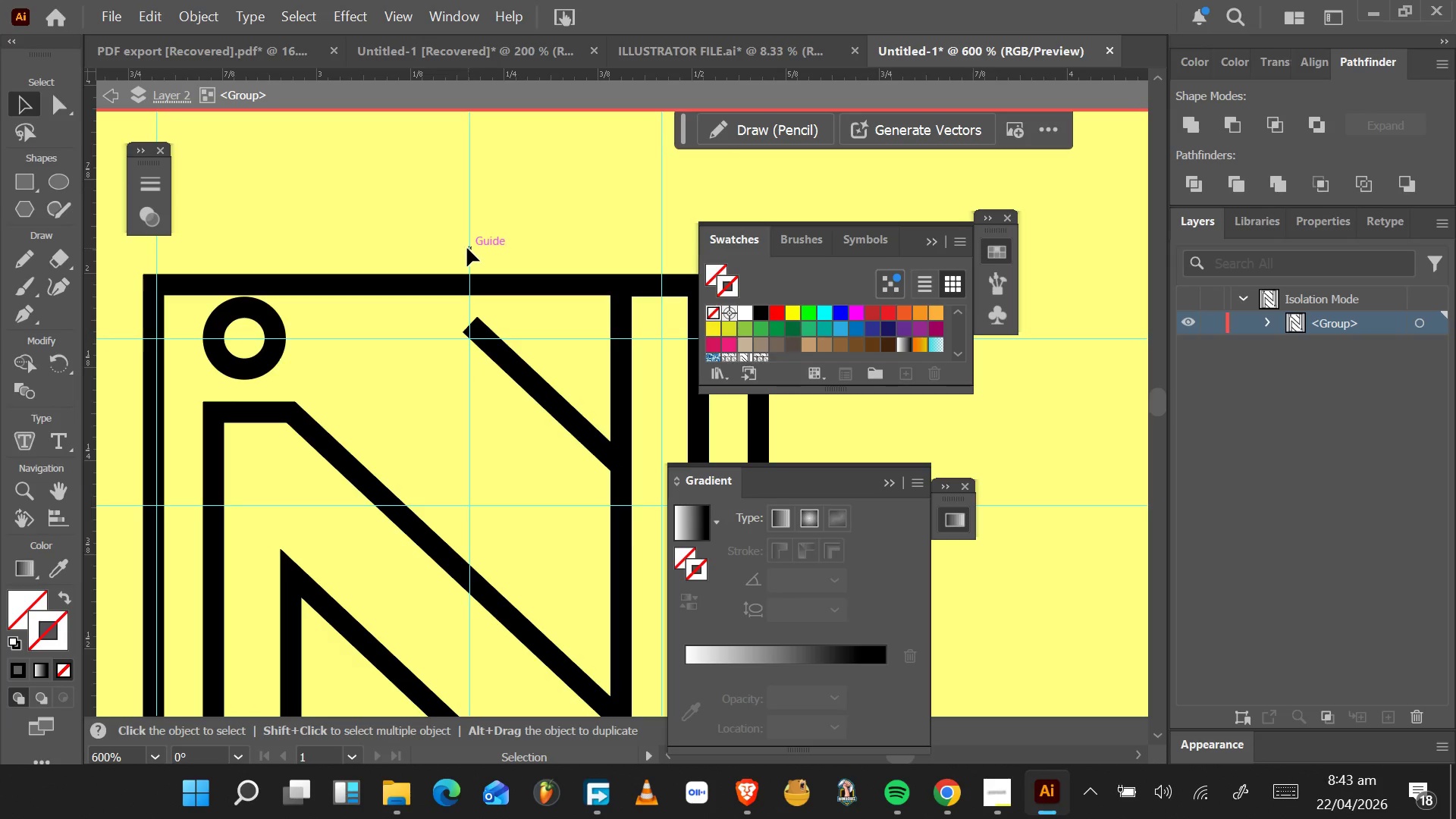 
left_click_drag(start_coordinate=[467, 247], to_coordinate=[494, 266])
 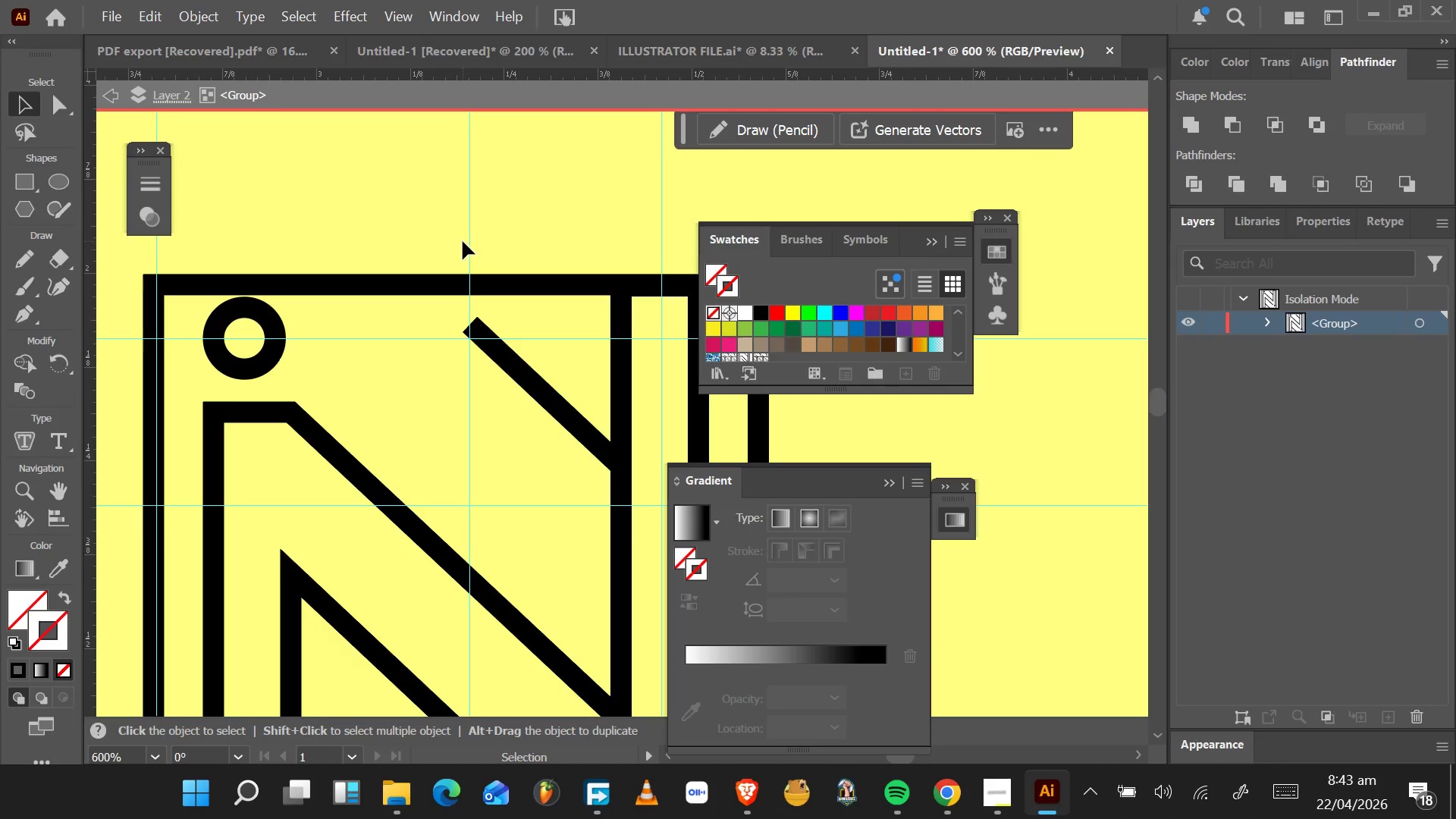 
left_click_drag(start_coordinate=[463, 241], to_coordinate=[472, 240])
 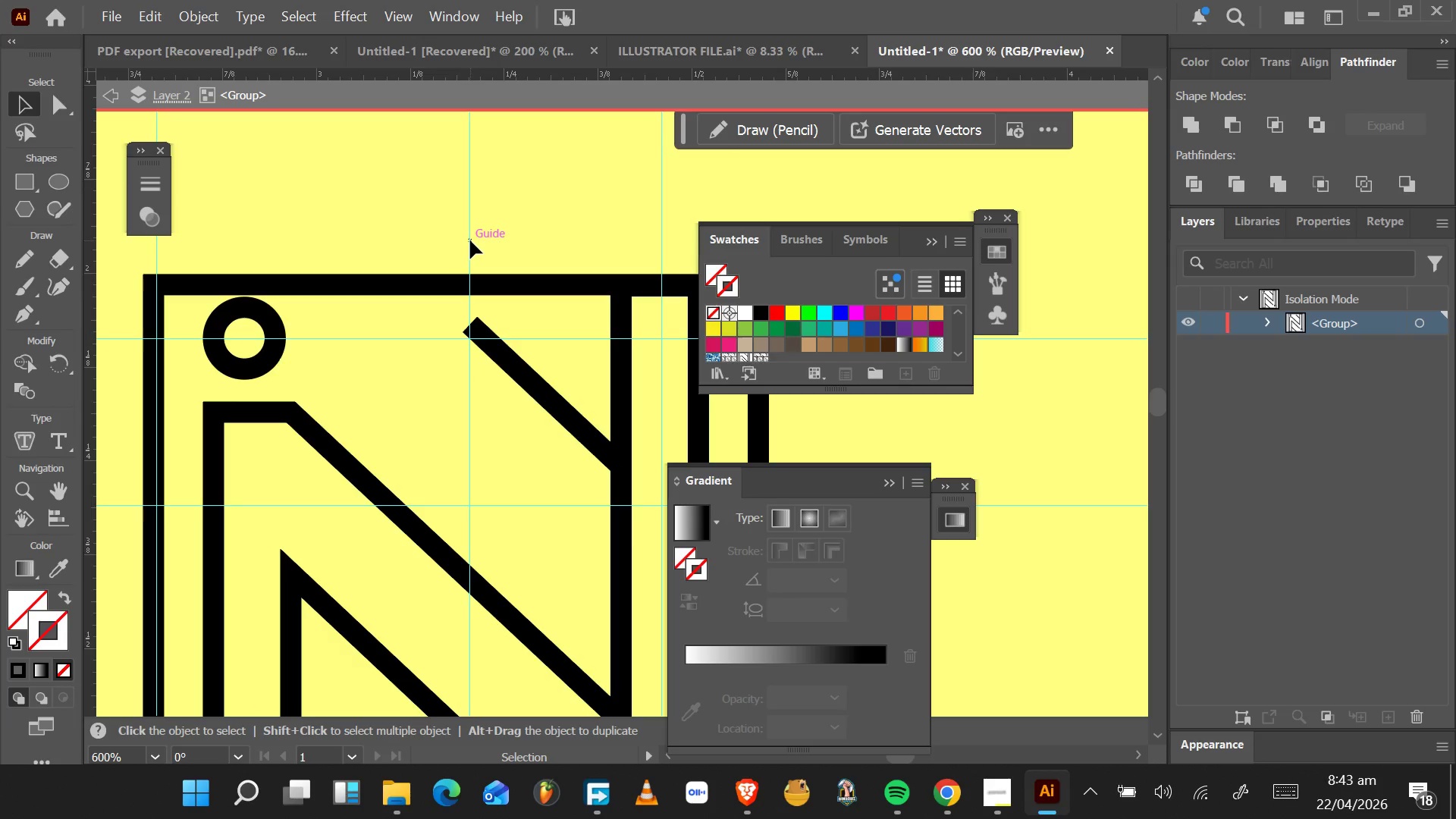 
left_click_drag(start_coordinate=[470, 240], to_coordinate=[507, 243])
 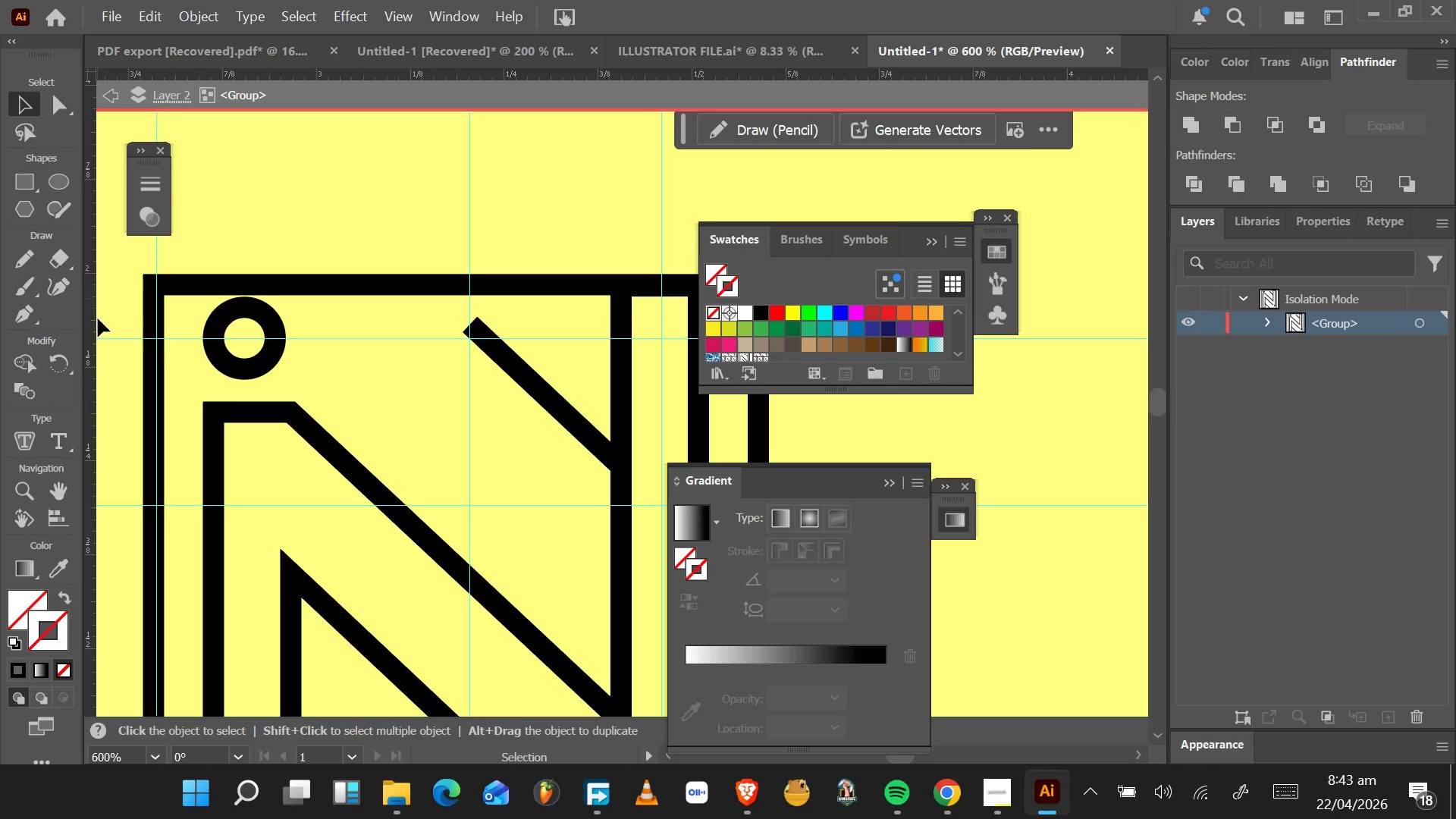 
left_click_drag(start_coordinate=[90, 333], to_coordinate=[485, 337])
 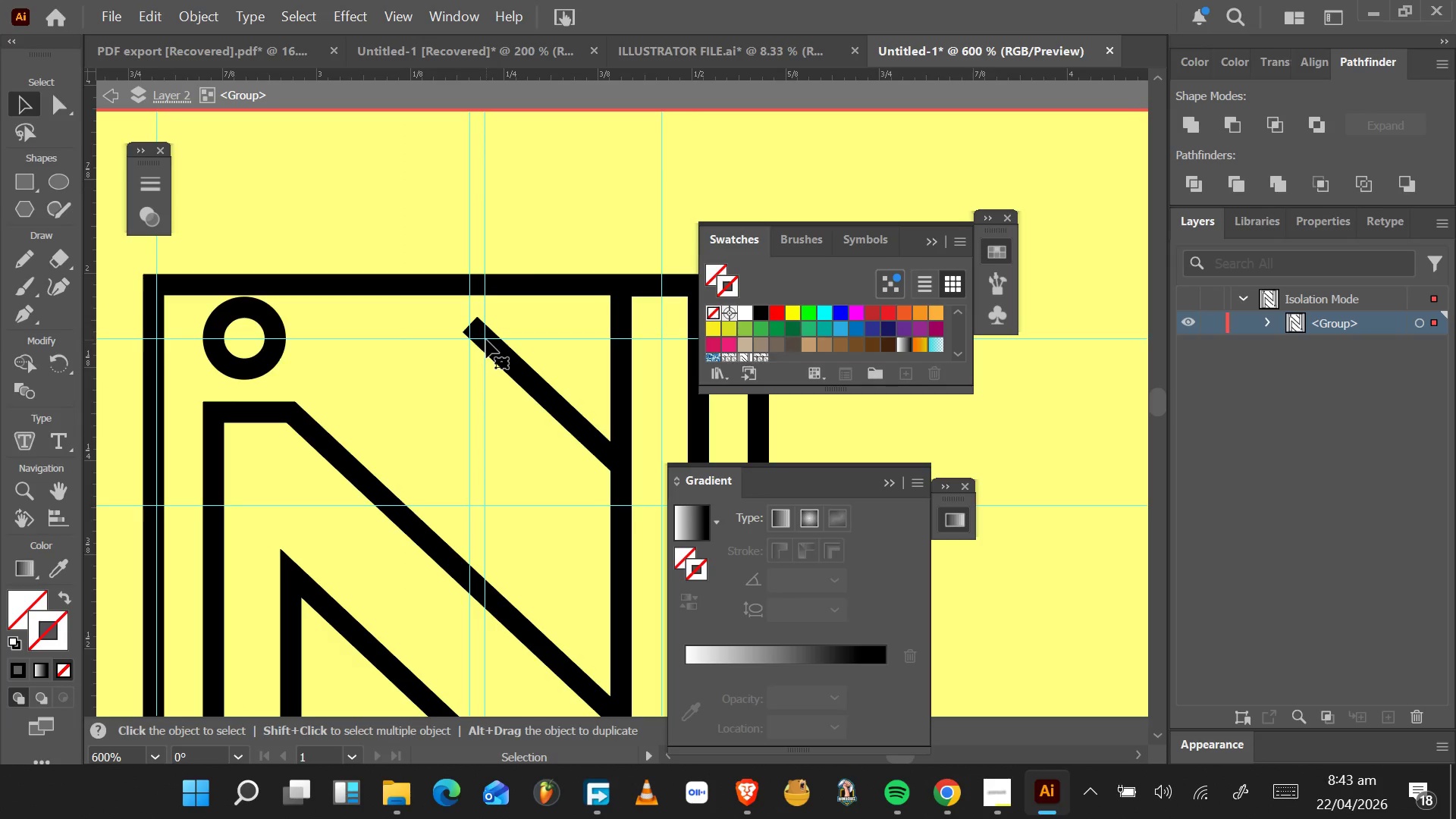 
hold_key(key=AltLeft, duration=0.42)
scroll: coordinate [486, 340], scroll_direction: up, amount: 5.0
 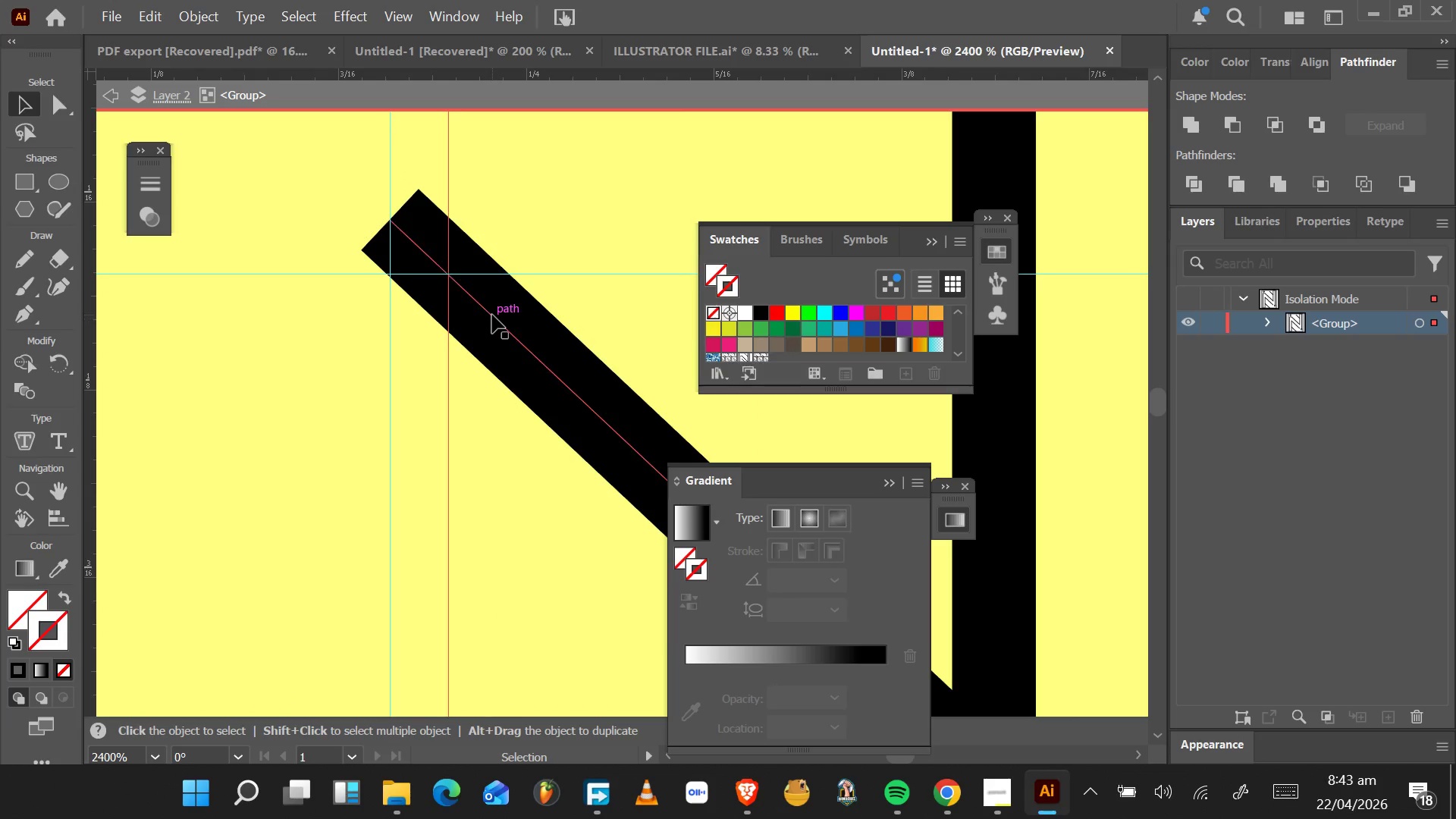 
left_click([492, 314])
 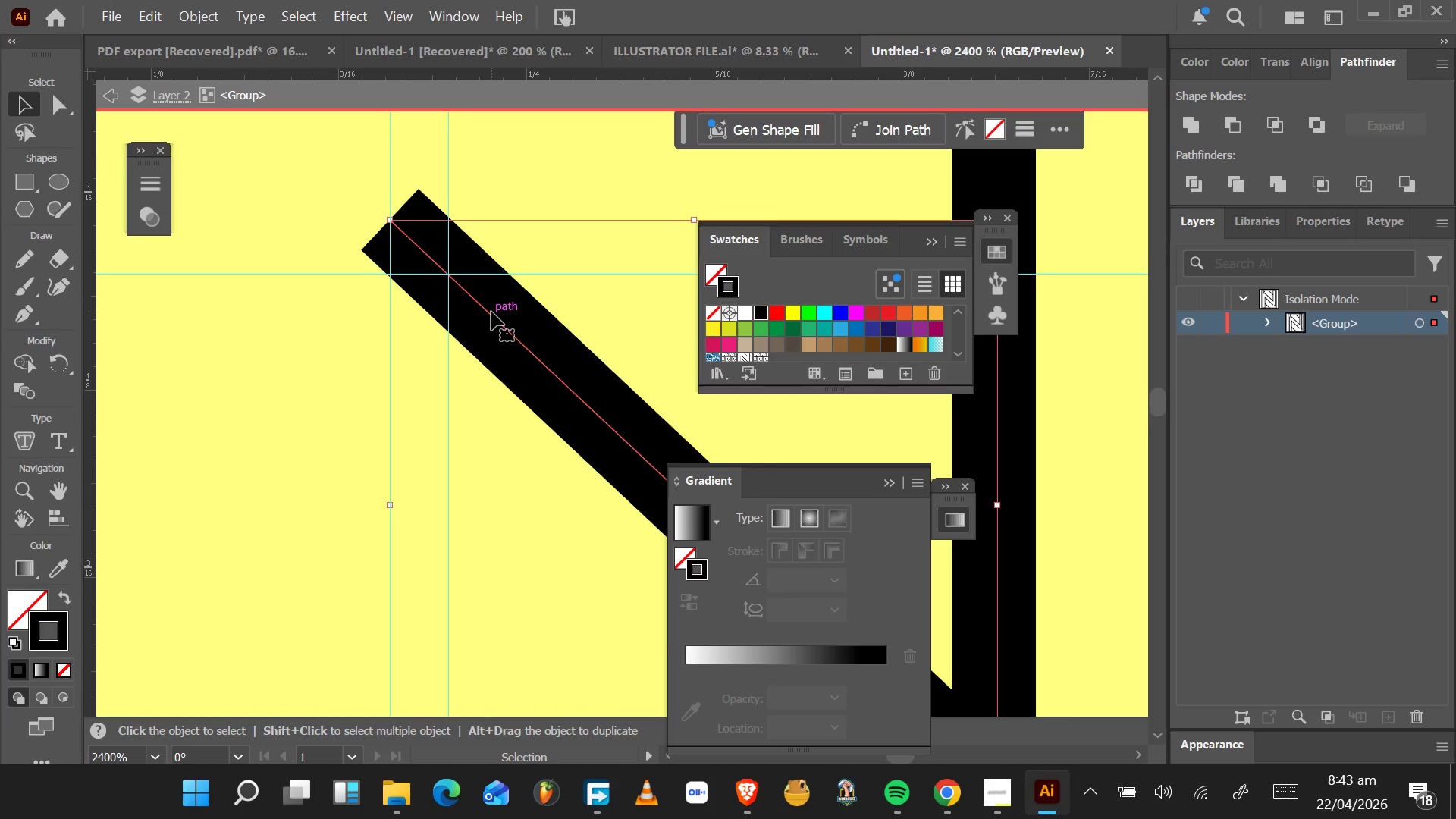 
key(A)
 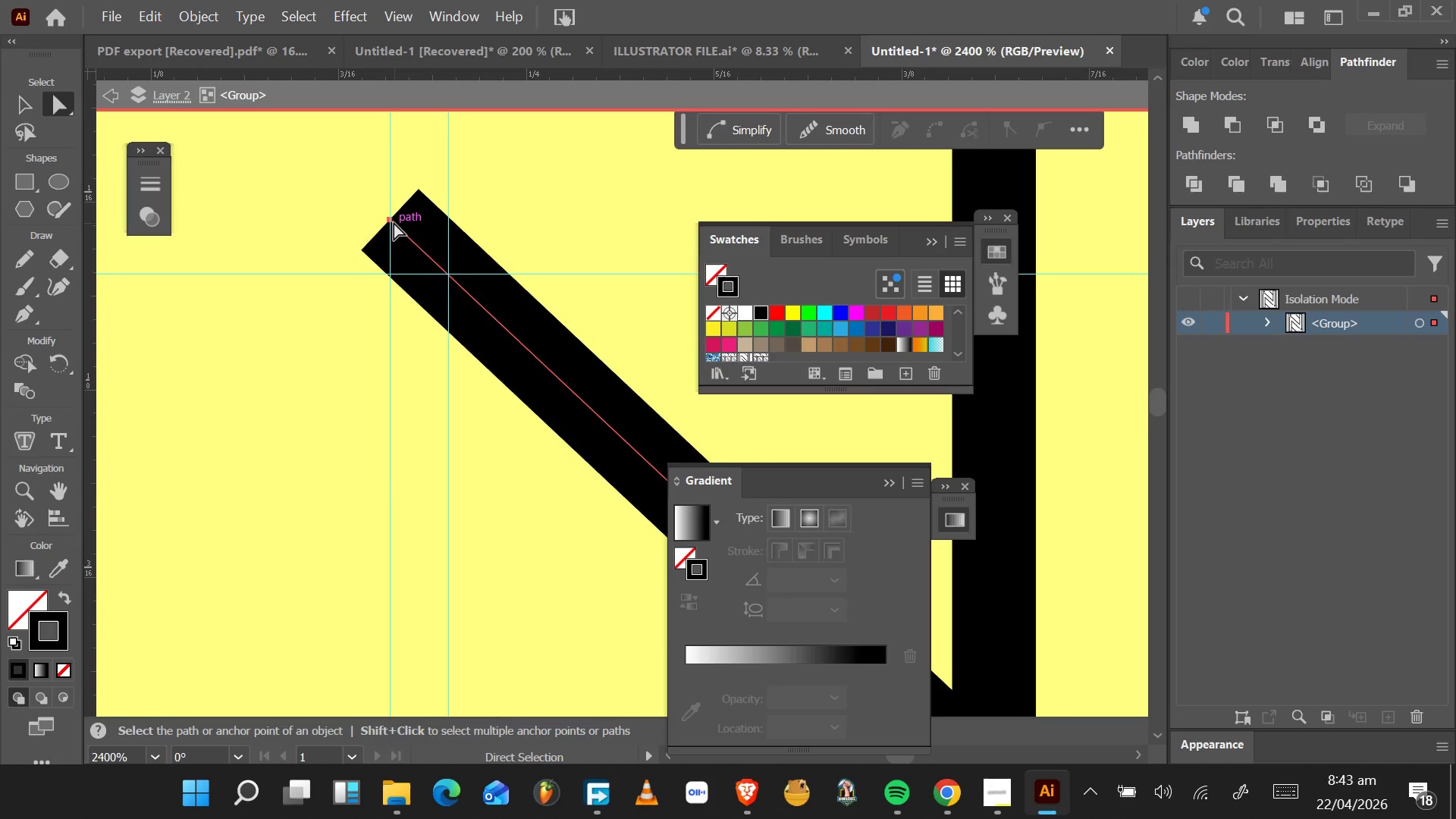 
left_click([391, 219])
 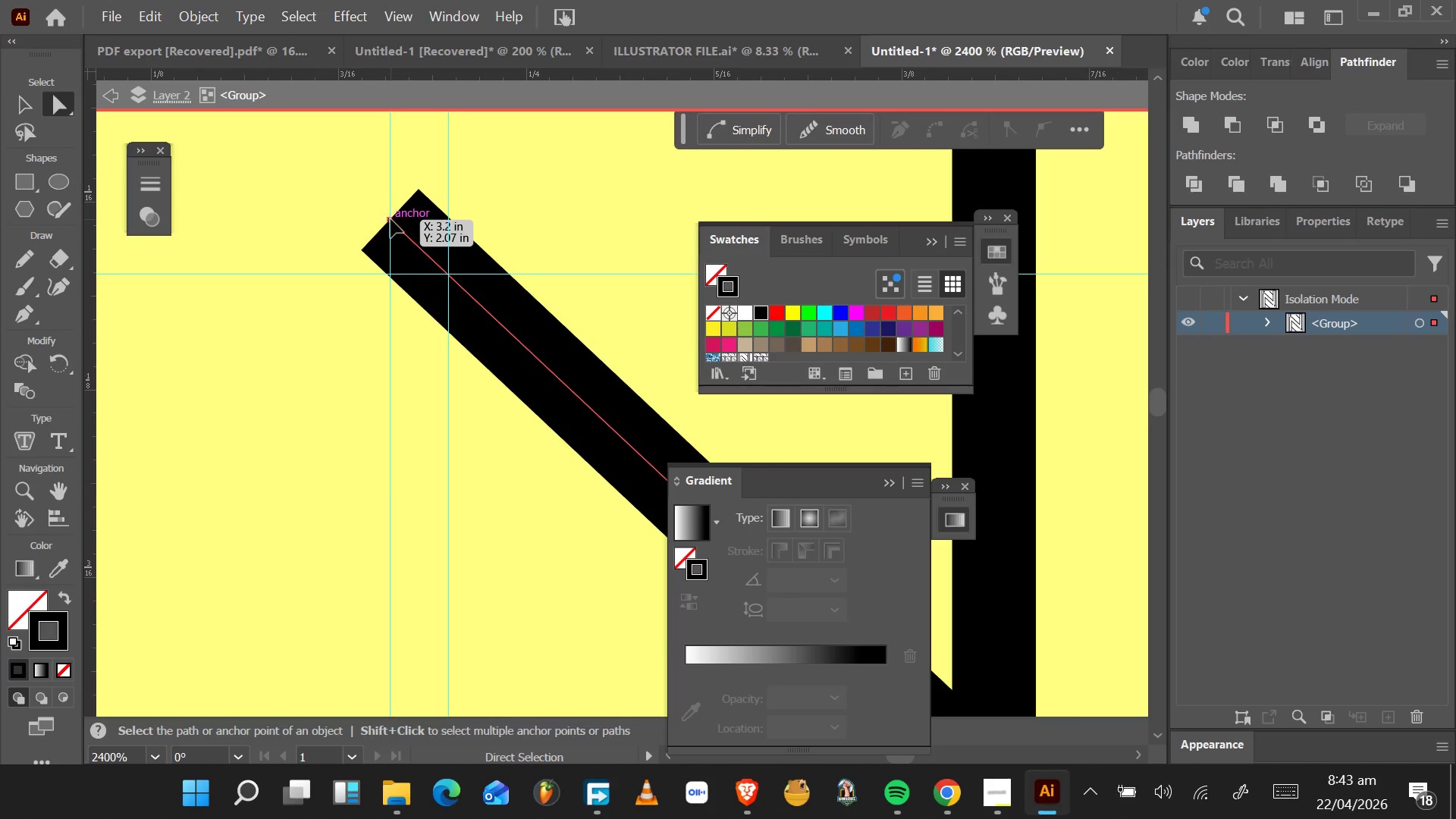 
left_click_drag(start_coordinate=[391, 219], to_coordinate=[451, 275])
 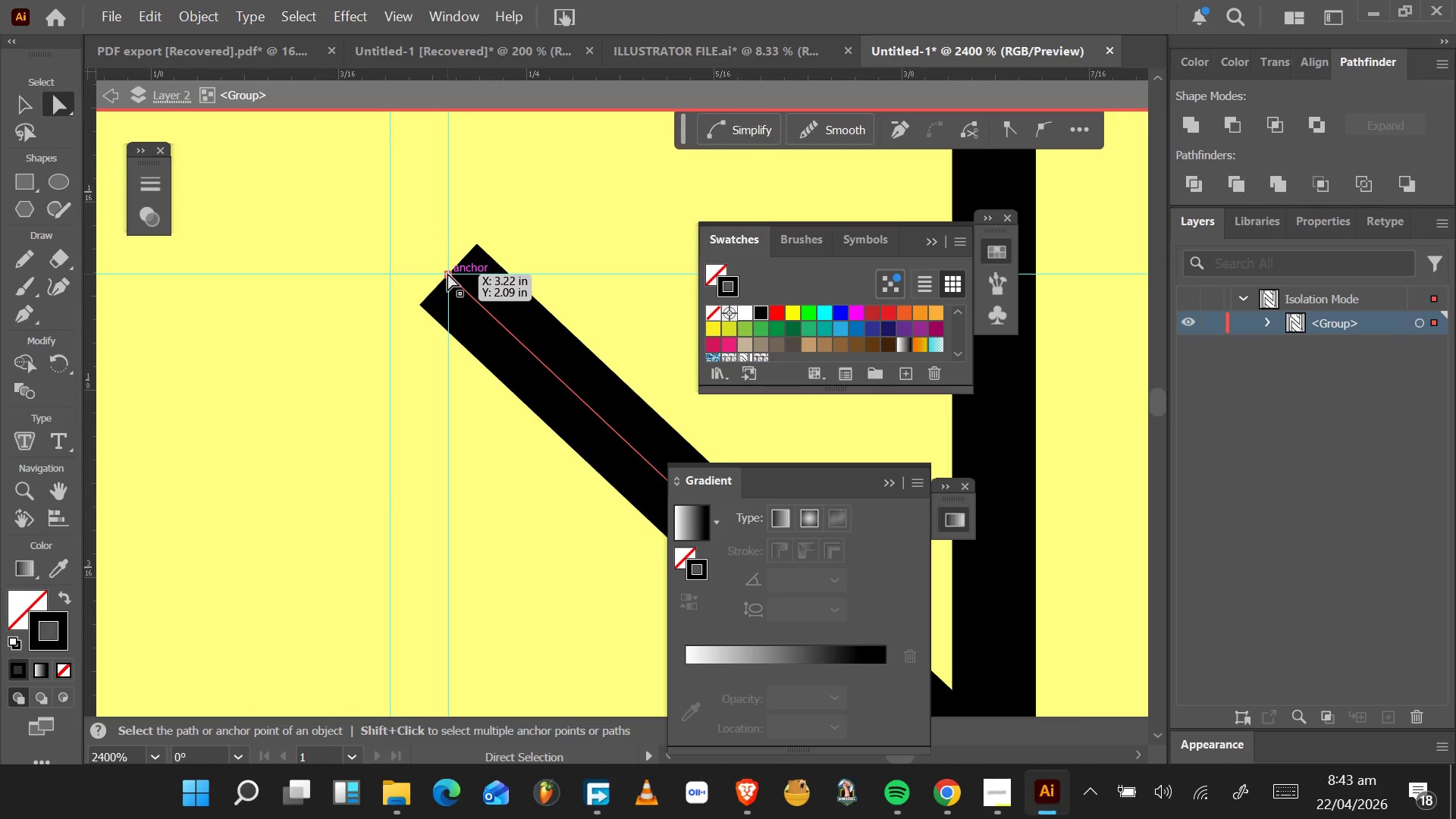 
hold_key(key=AltLeft, duration=0.45)
scroll: coordinate [447, 273], scroll_direction: down, amount: 3.0
 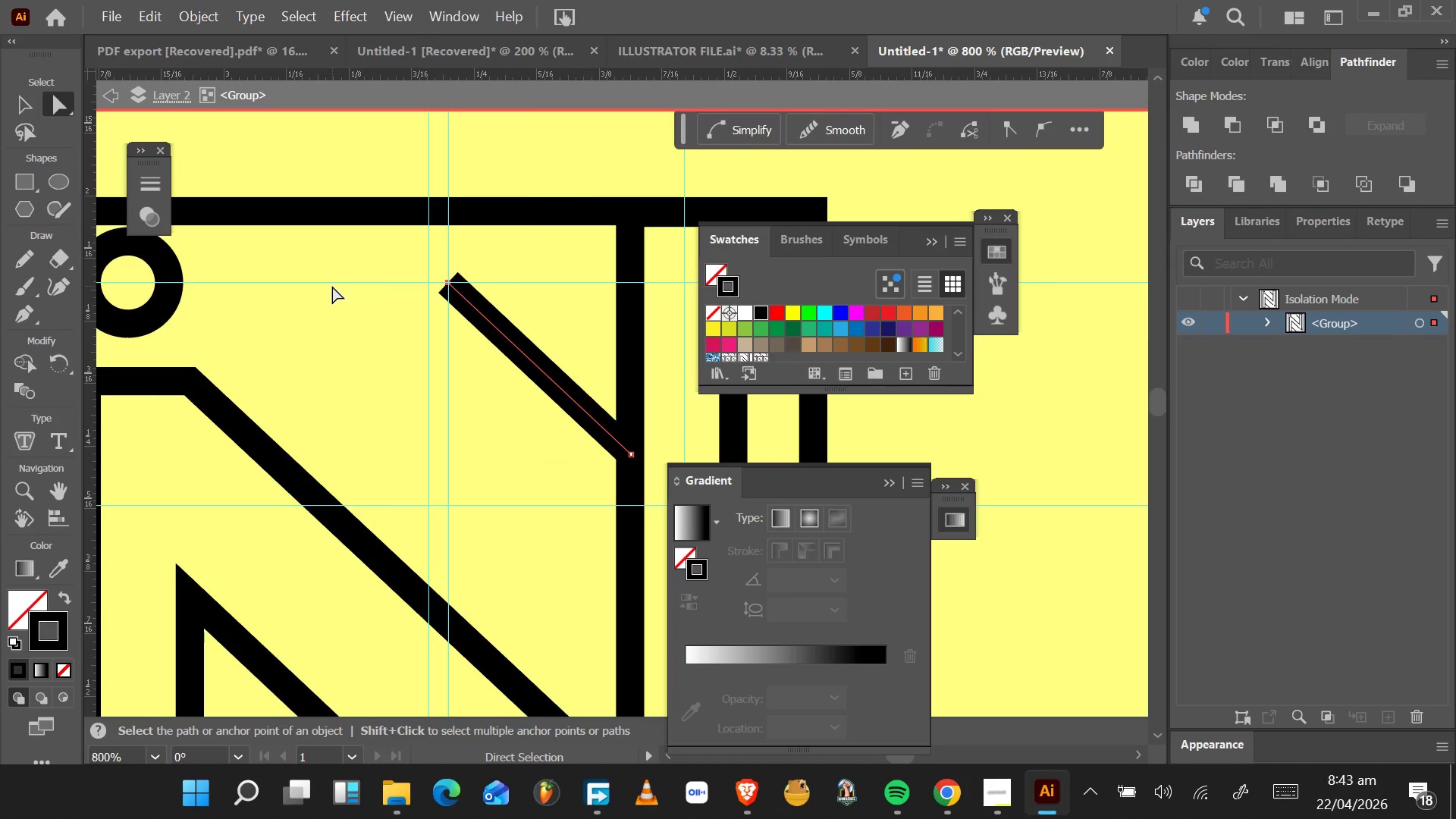 
key(P)
 